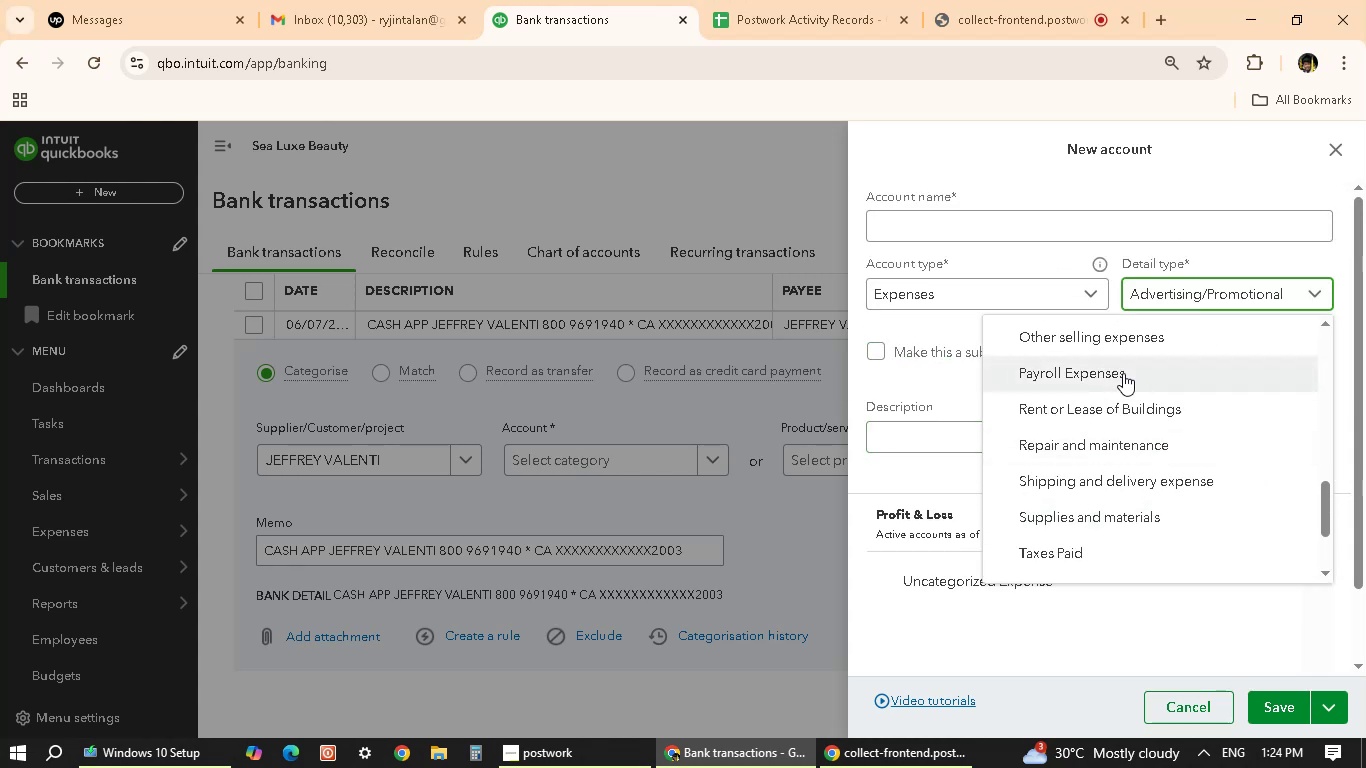 
left_click([740, 416])
 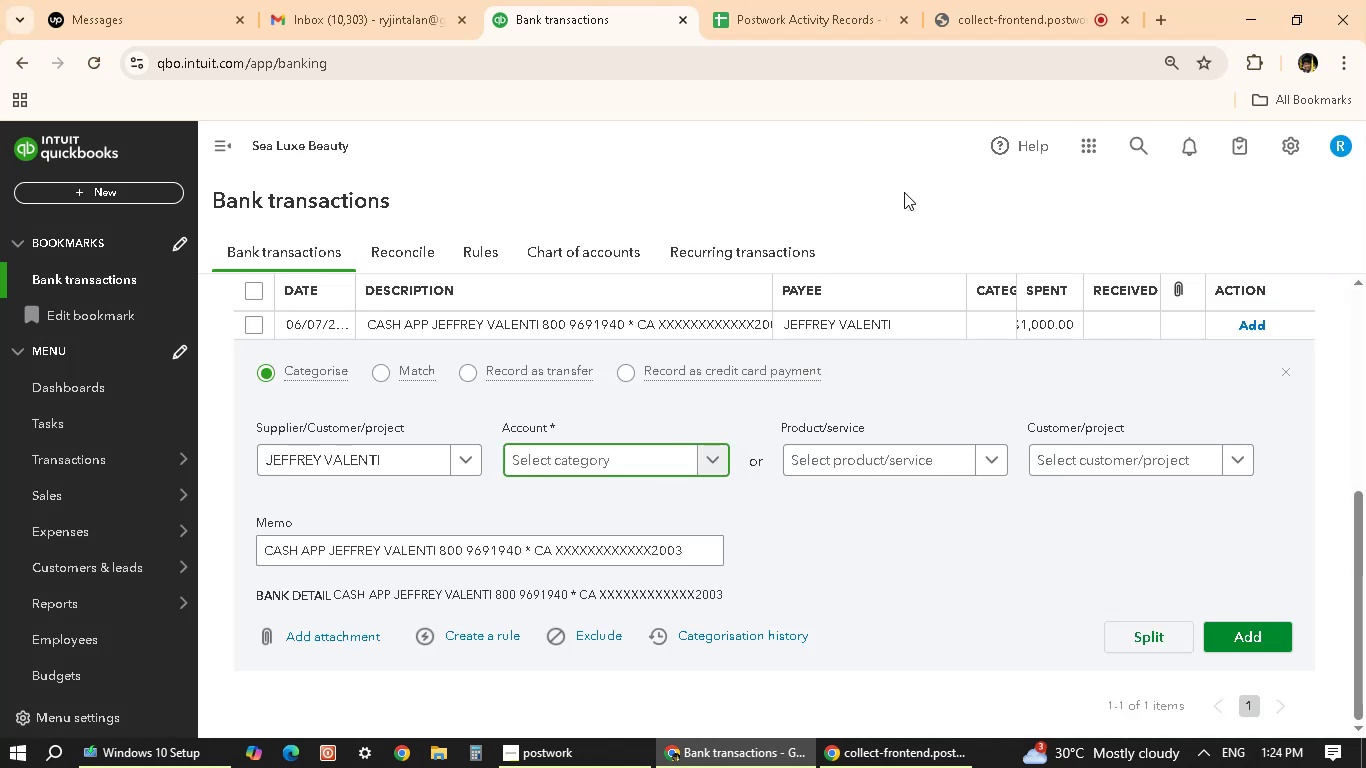 
scroll: coordinate [889, 543], scroll_direction: down, amount: 4.0
 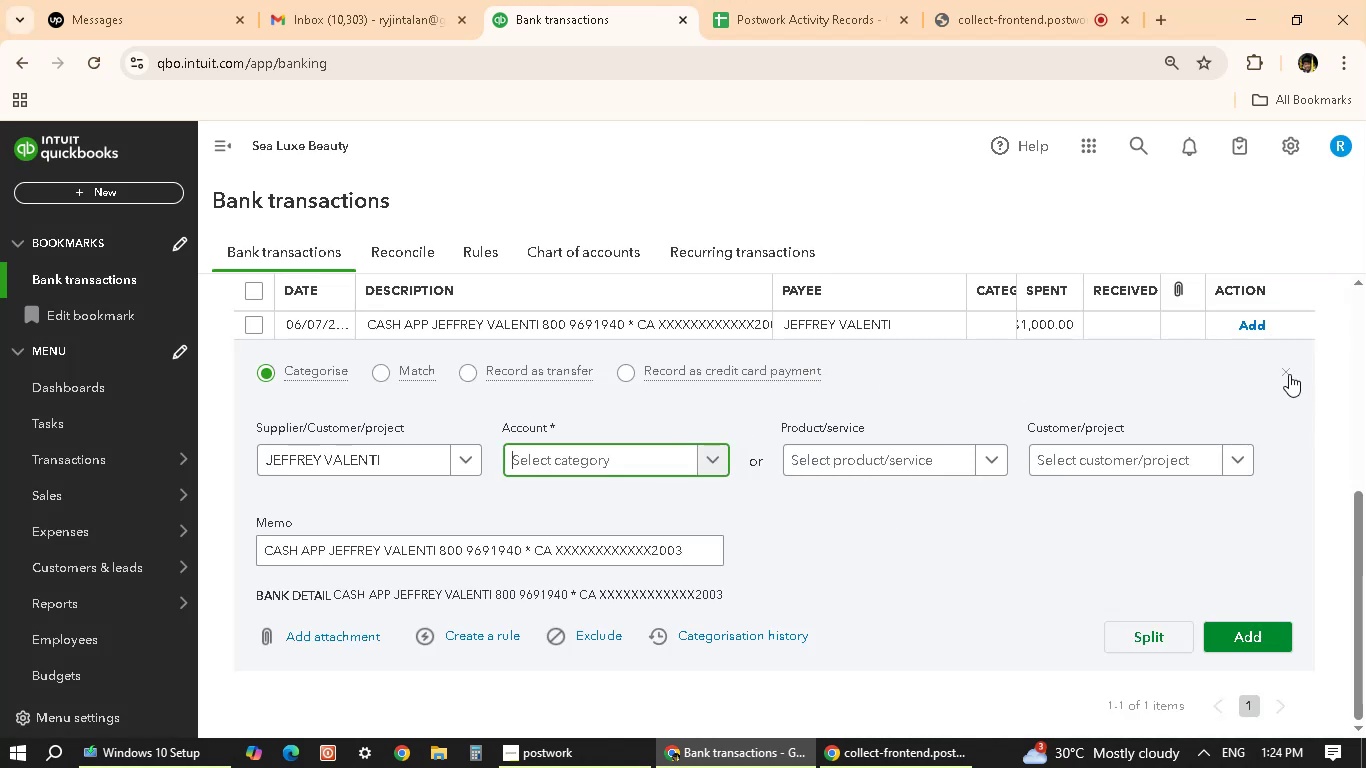 
scroll: coordinate [668, 518], scroll_direction: up, amount: 3.0
 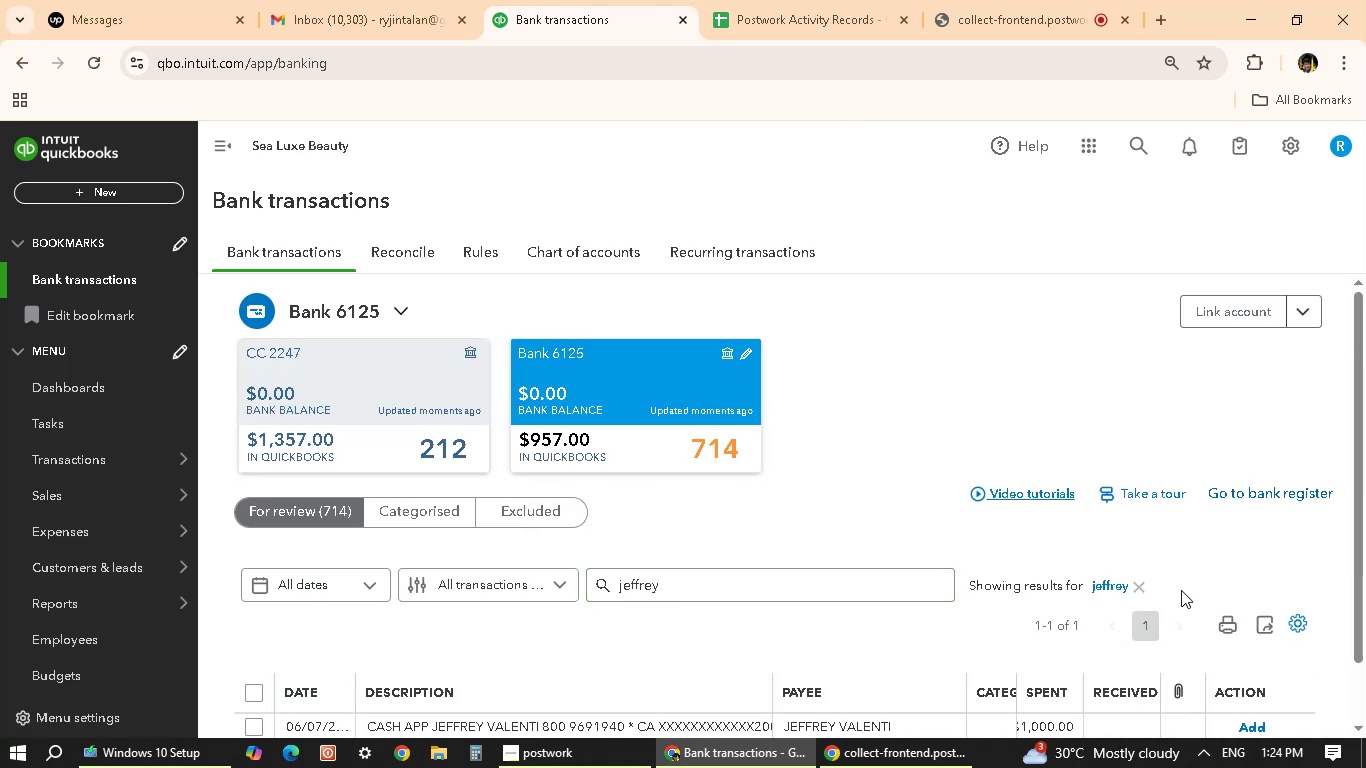 
left_click([1141, 584])
 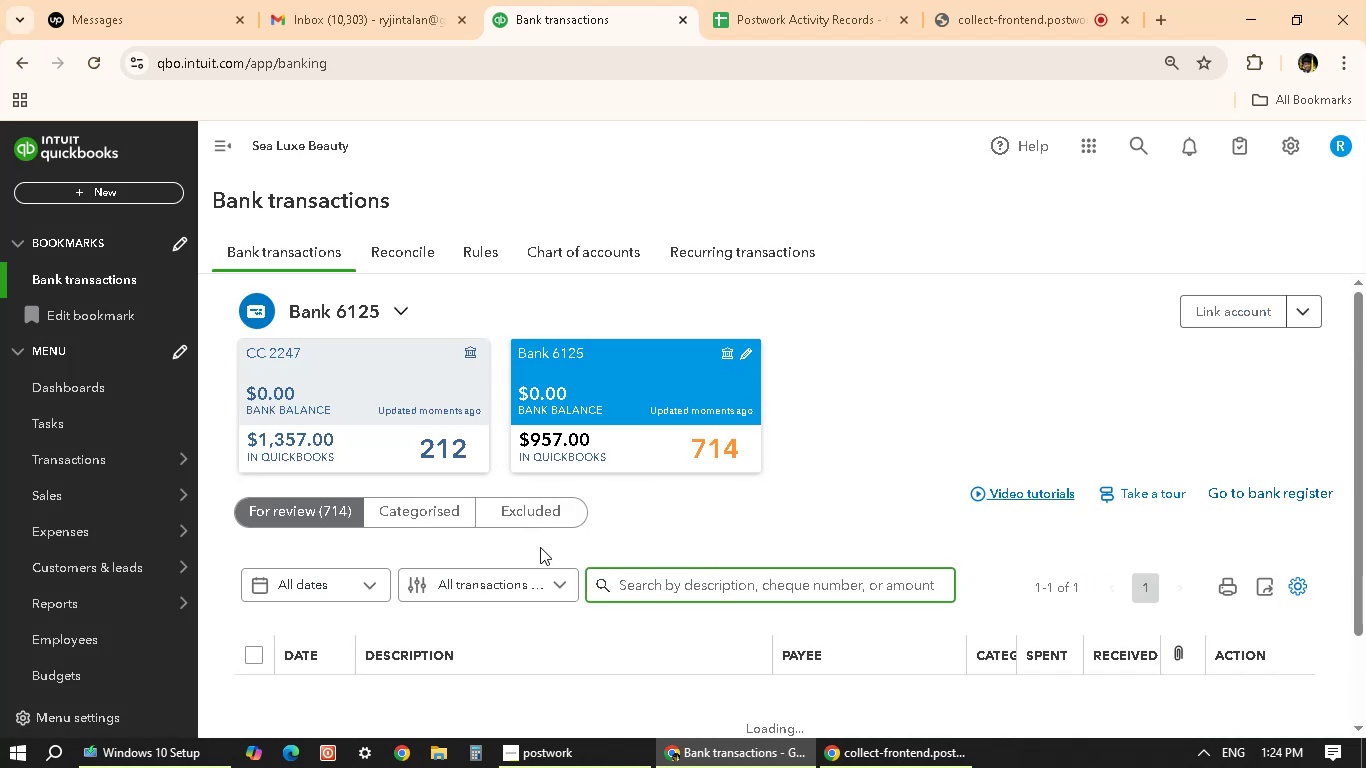 
scroll: coordinate [528, 538], scroll_direction: down, amount: 7.0
 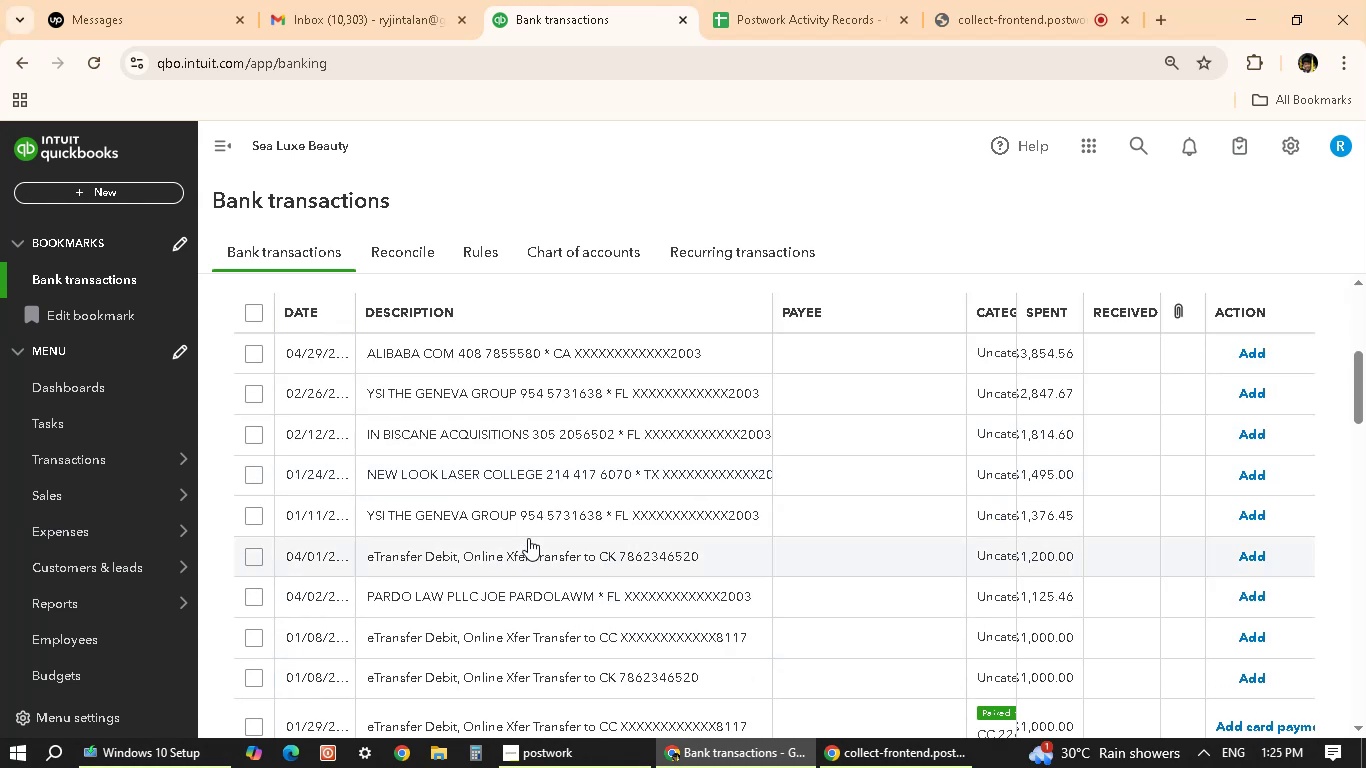 
scroll: coordinate [528, 538], scroll_direction: up, amount: 1.0
 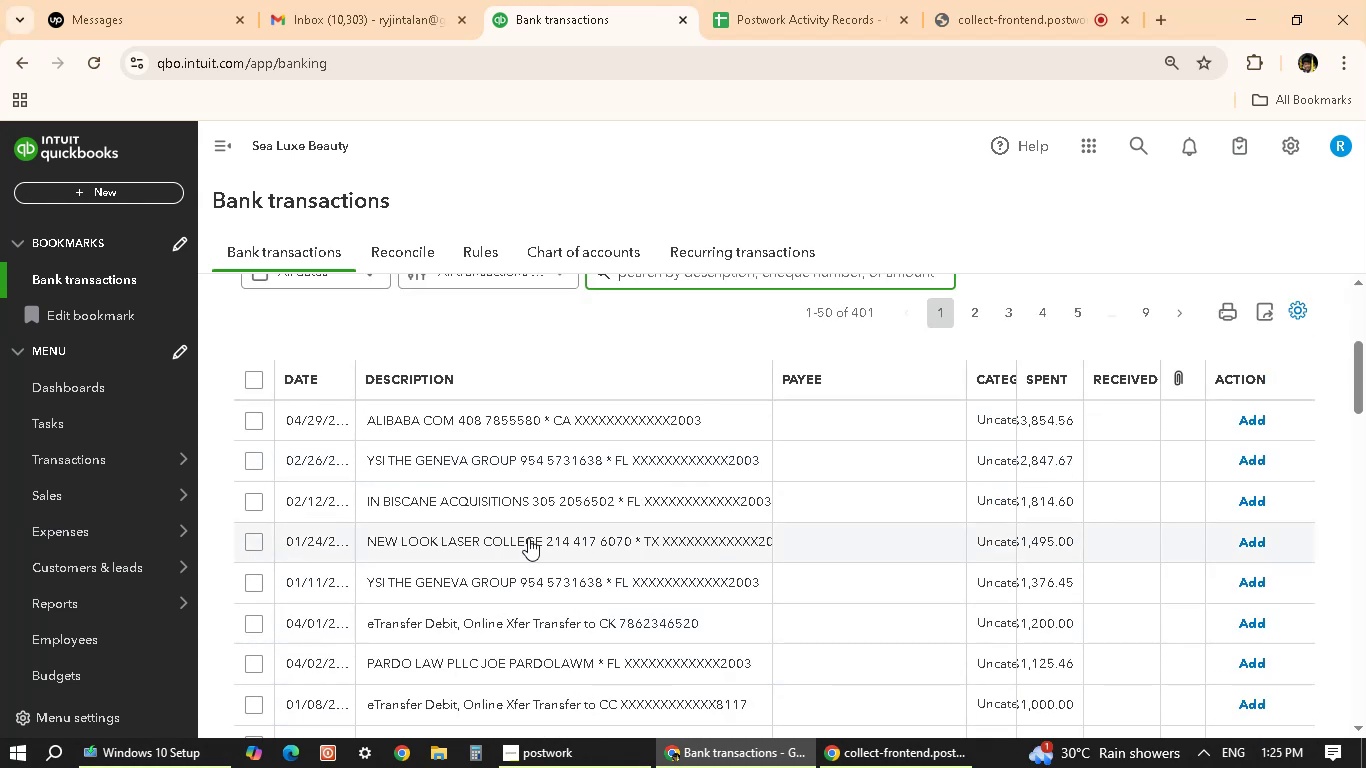 
scroll: coordinate [528, 538], scroll_direction: down, amount: 3.0
 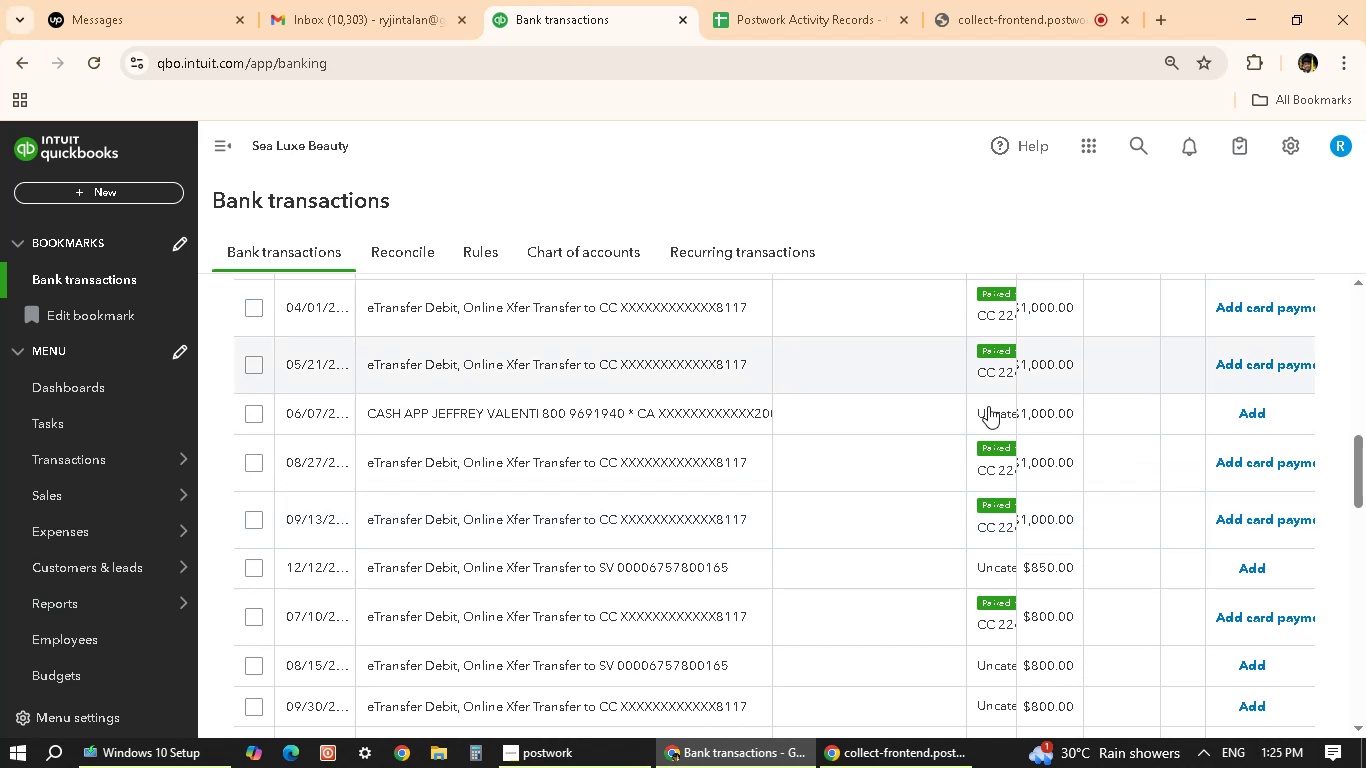 
left_click([991, 369])
 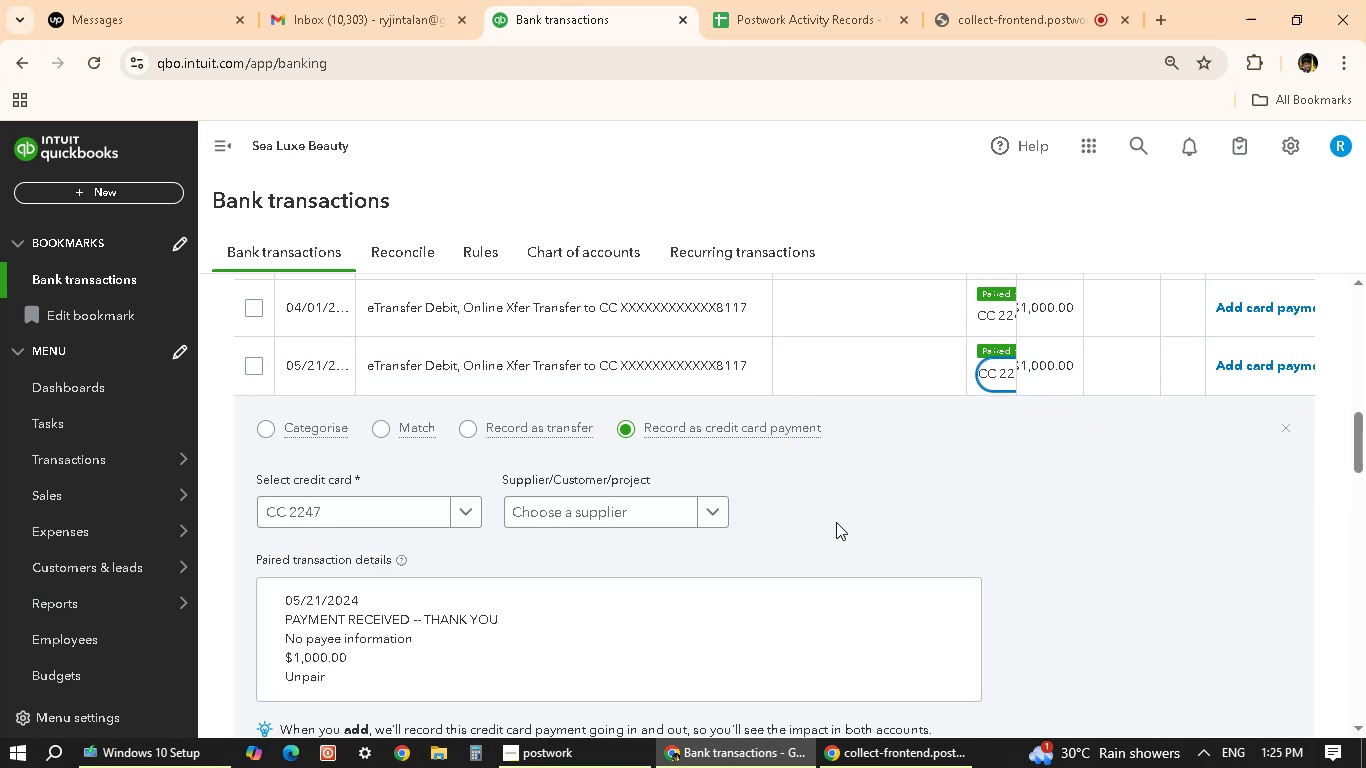 
scroll: coordinate [768, 574], scroll_direction: down, amount: 1.0
 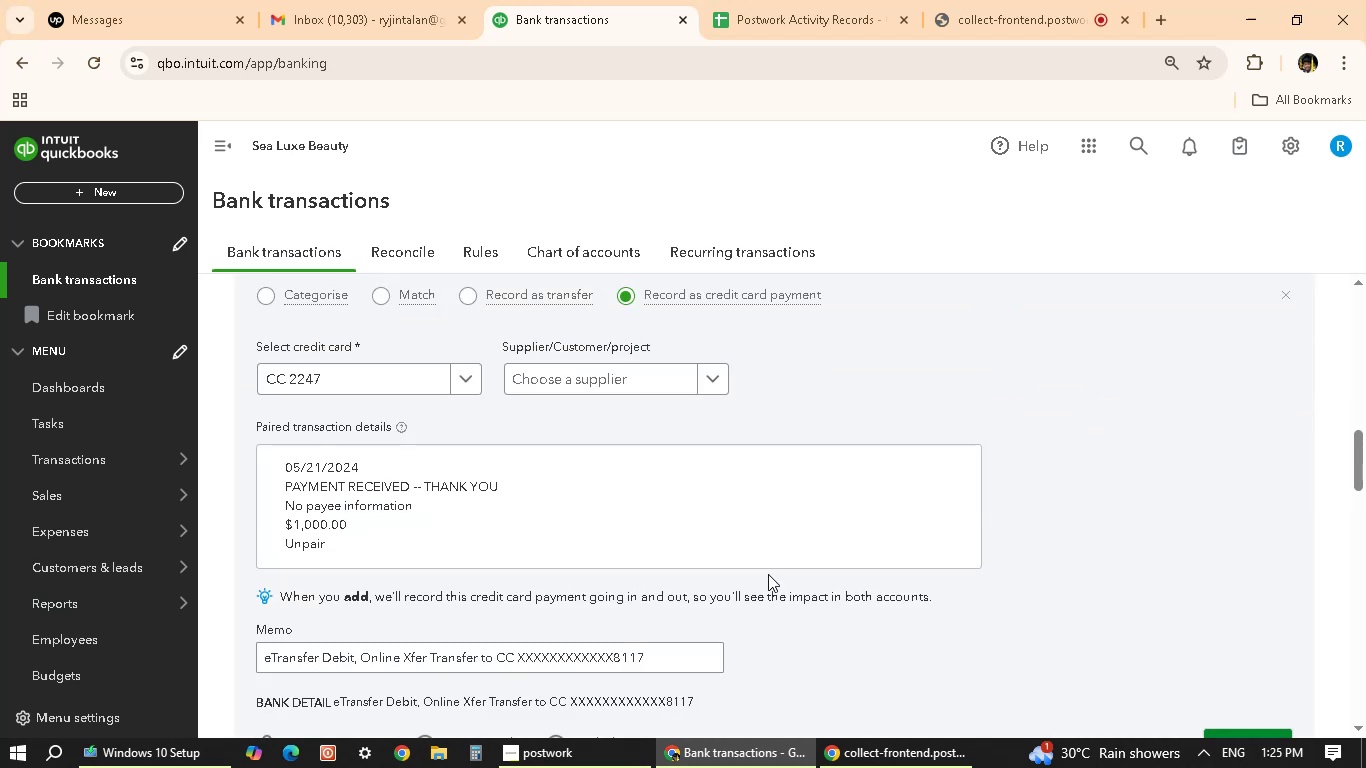 
scroll: coordinate [768, 574], scroll_direction: up, amount: 8.0
 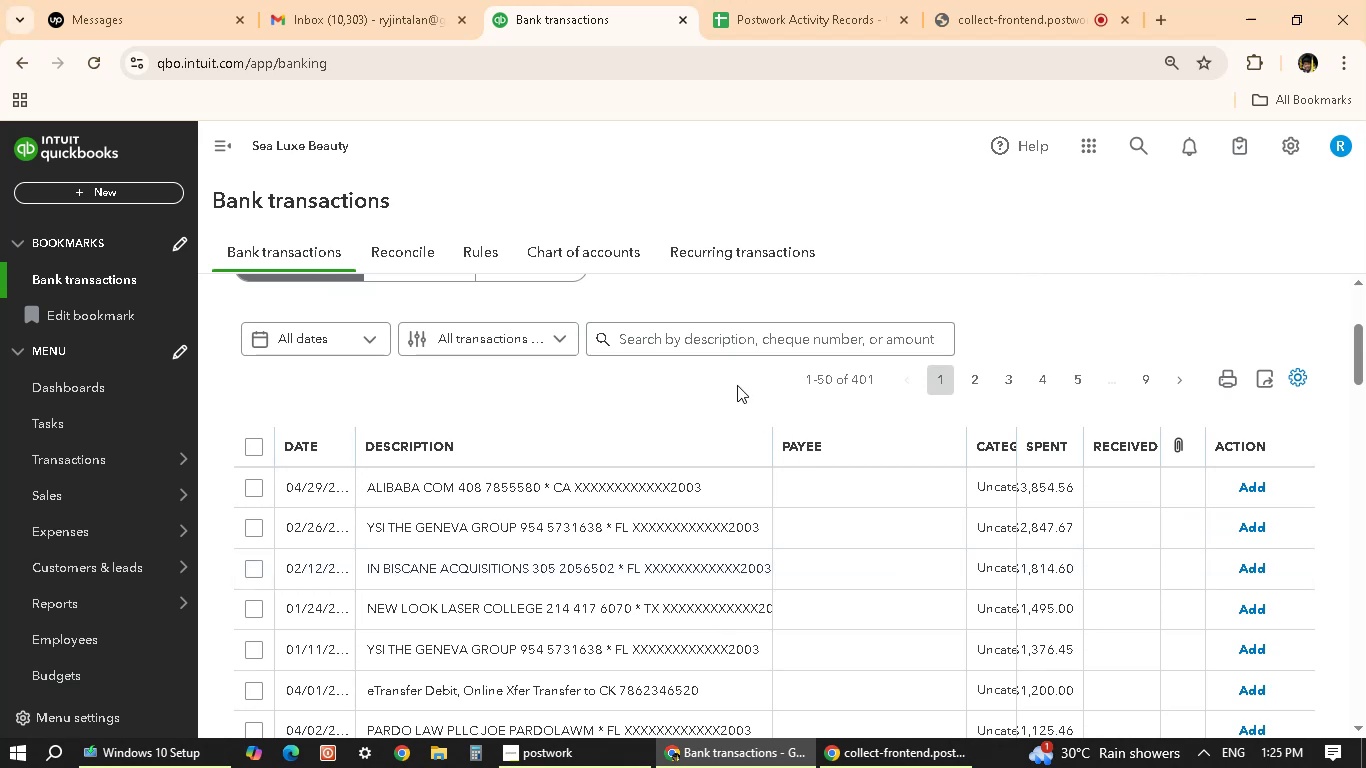 
left_click([737, 385])
 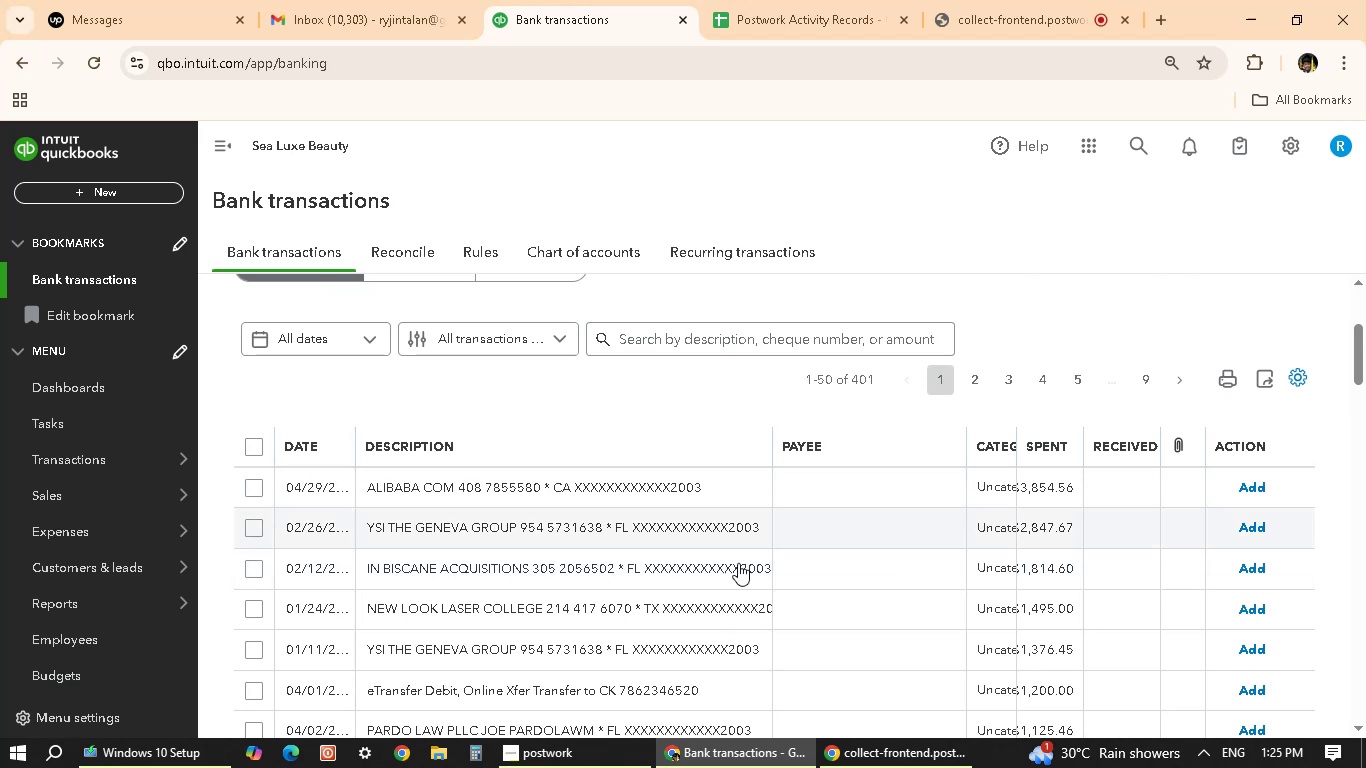 
scroll: coordinate [728, 598], scroll_direction: down, amount: 16.0
 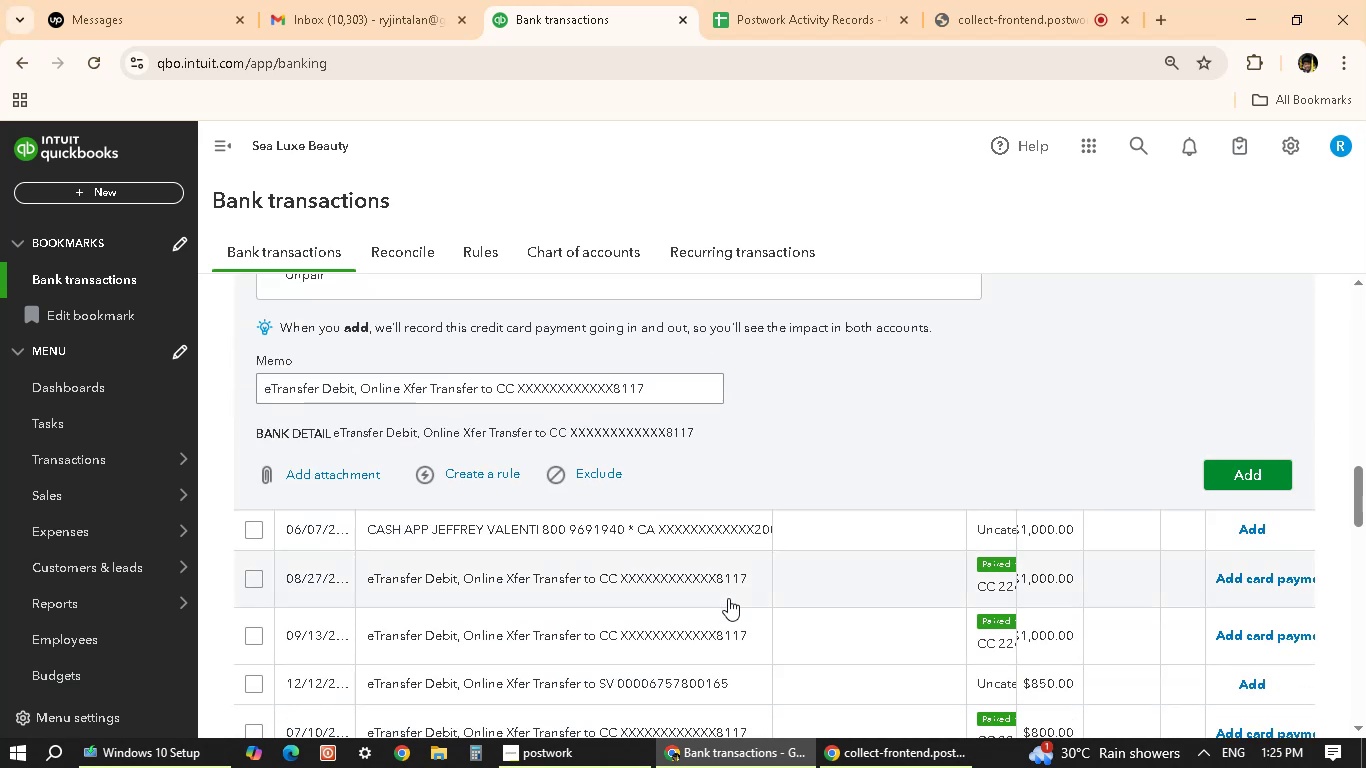 
scroll: coordinate [728, 598], scroll_direction: up, amount: 3.0
 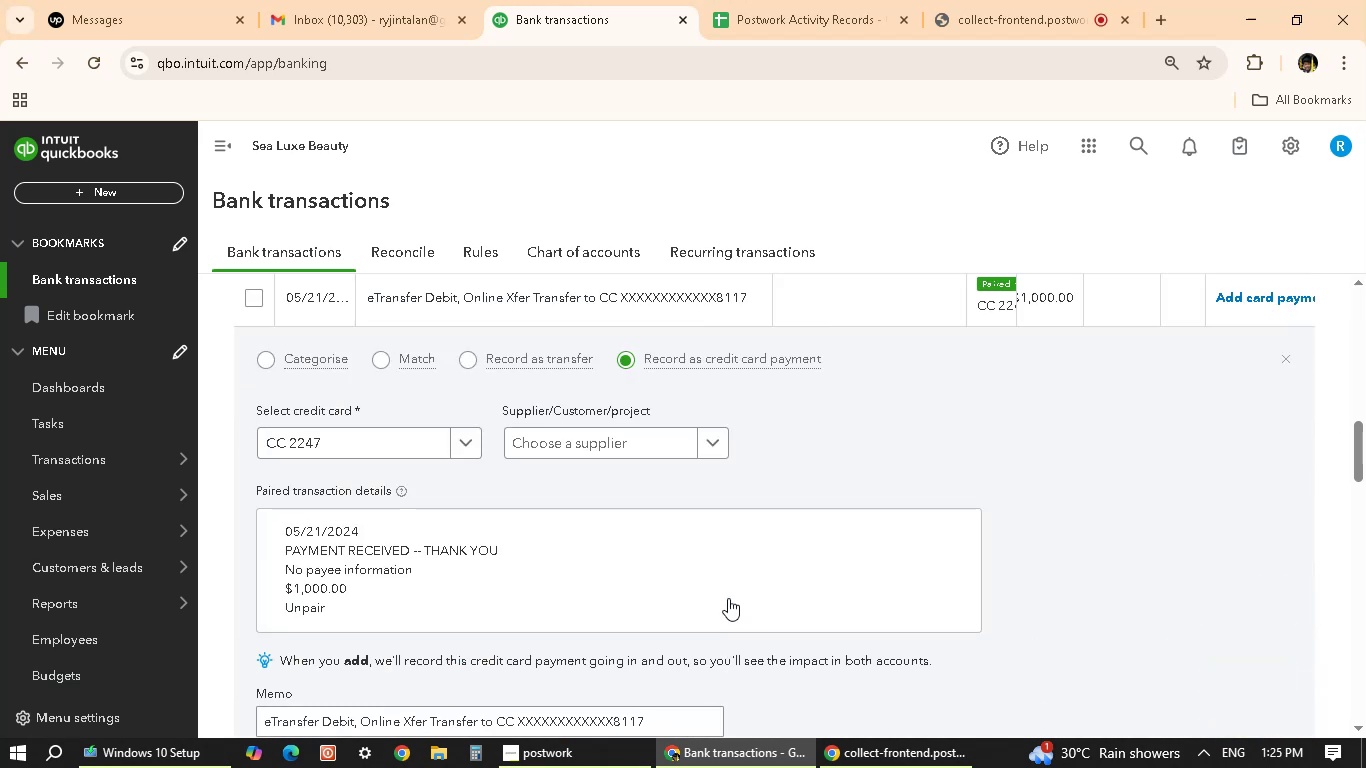 
scroll: coordinate [728, 598], scroll_direction: down, amount: 5.0
 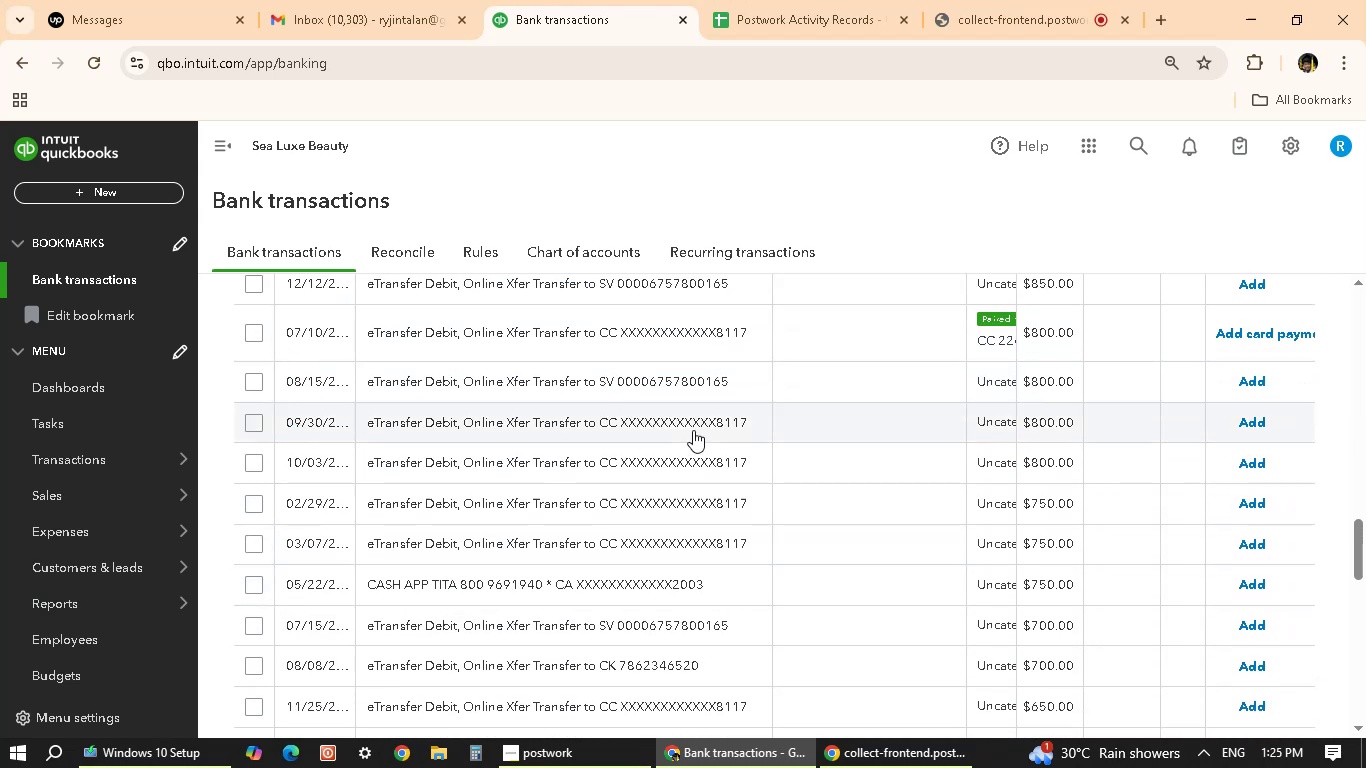 
wait(6.1)
 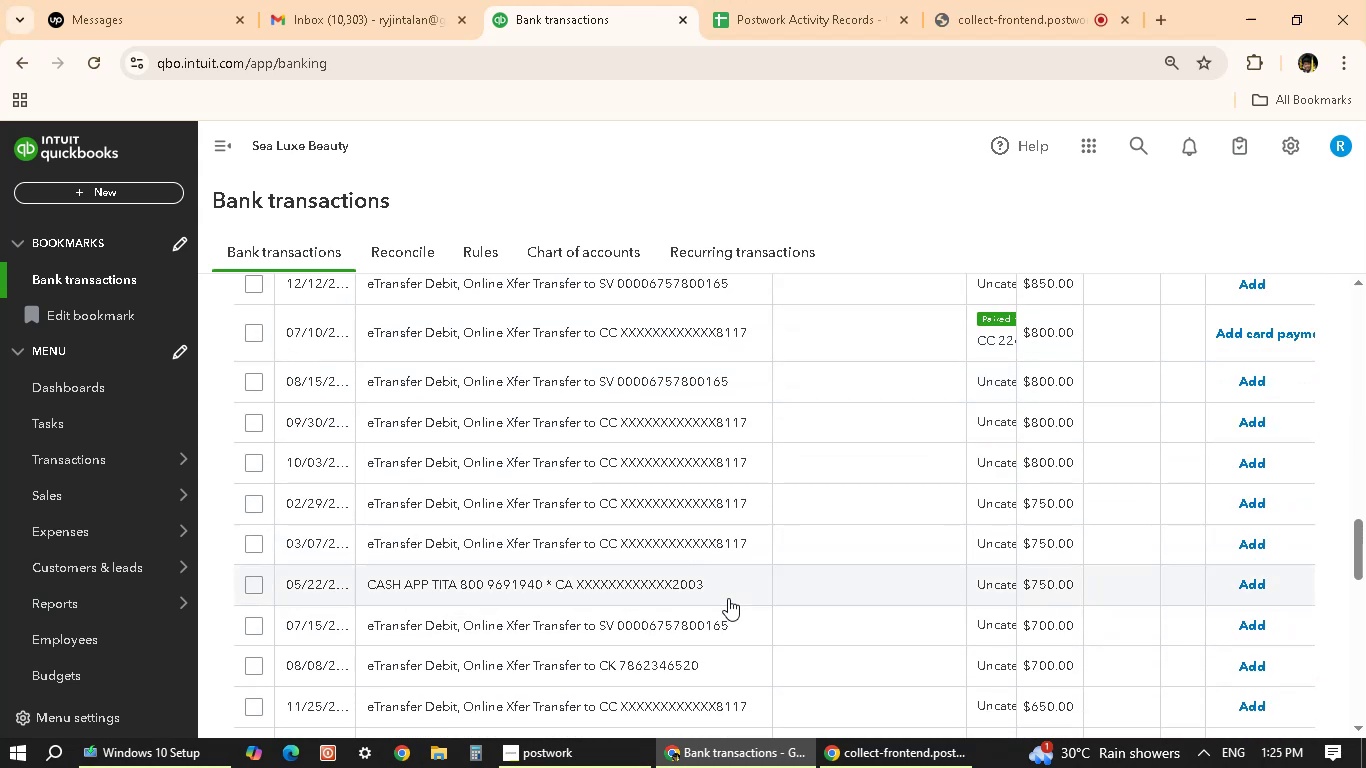 
left_click([693, 430])
 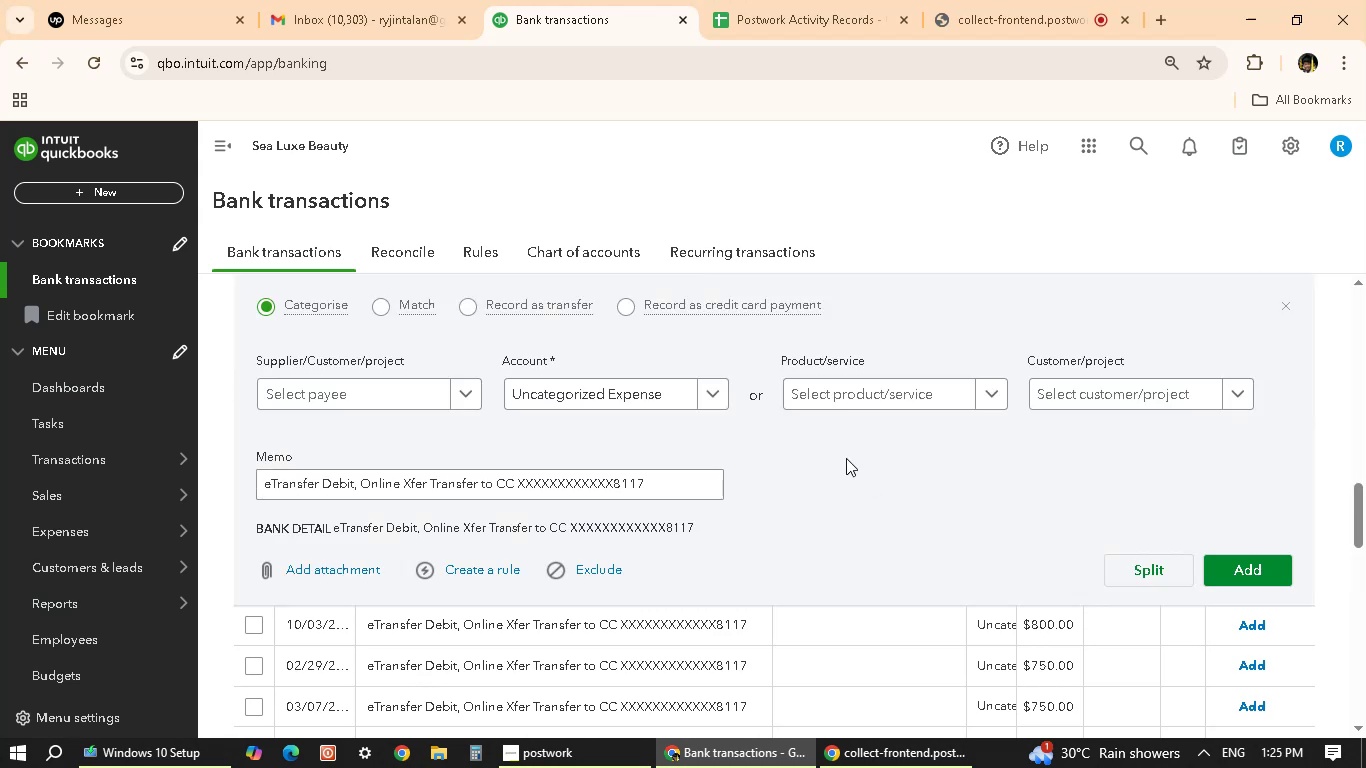 
left_click([626, 303])
 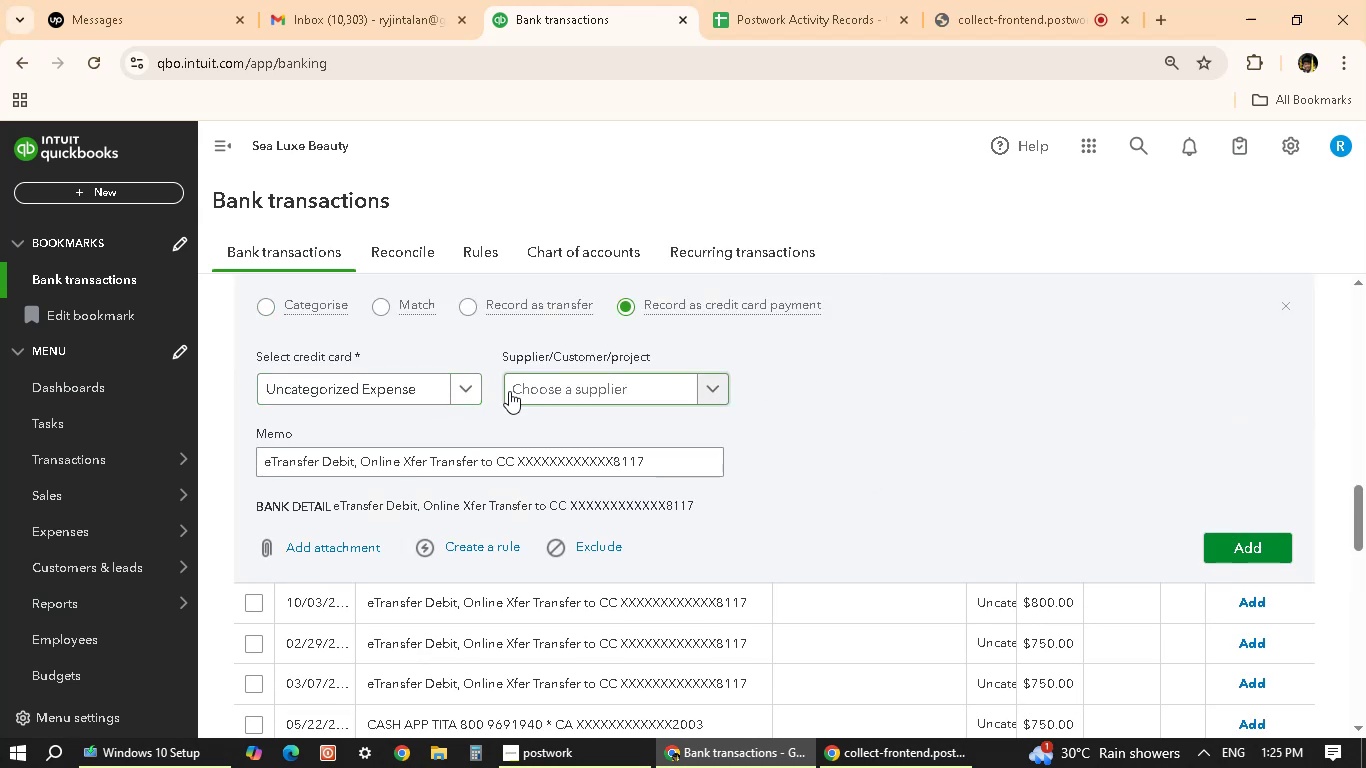 
left_click([449, 384])
 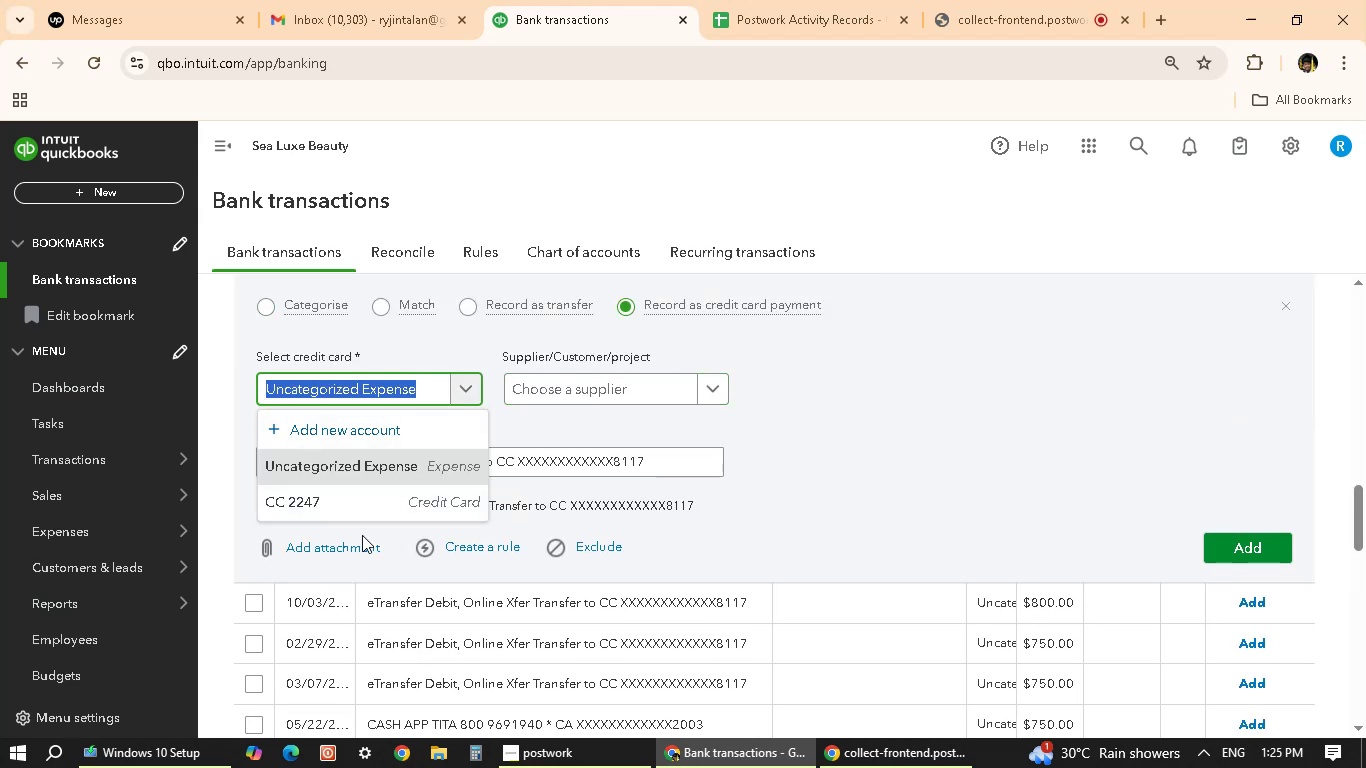 
left_click([377, 505])
 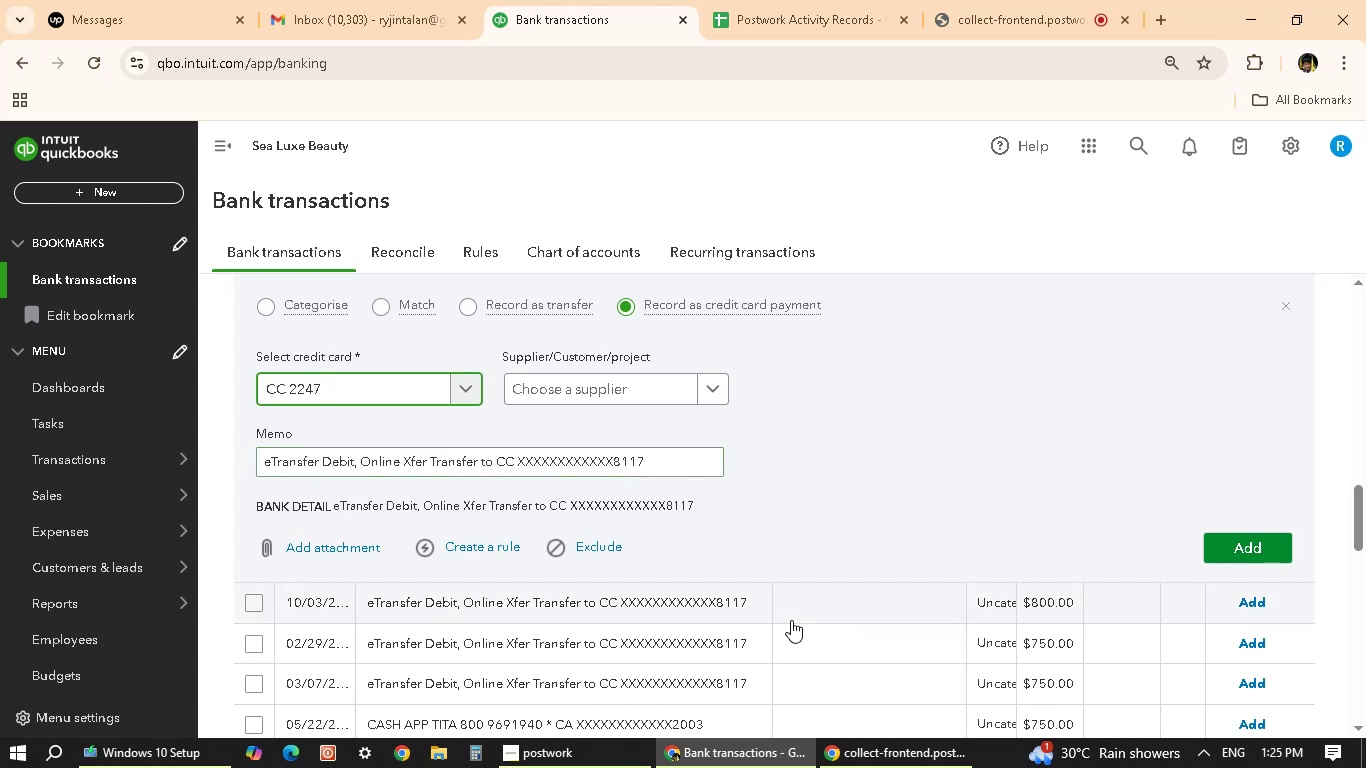 
left_click([877, 628])
 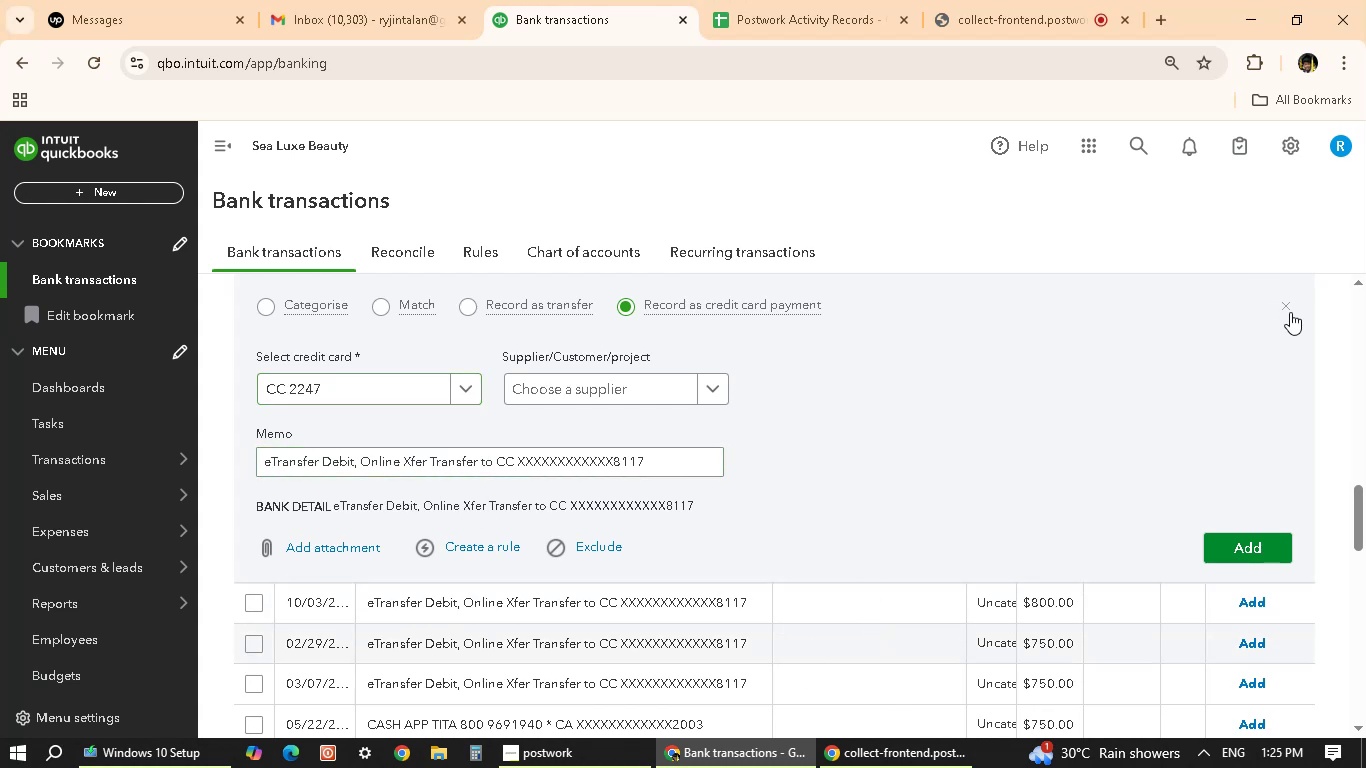 
left_click([1289, 305])
 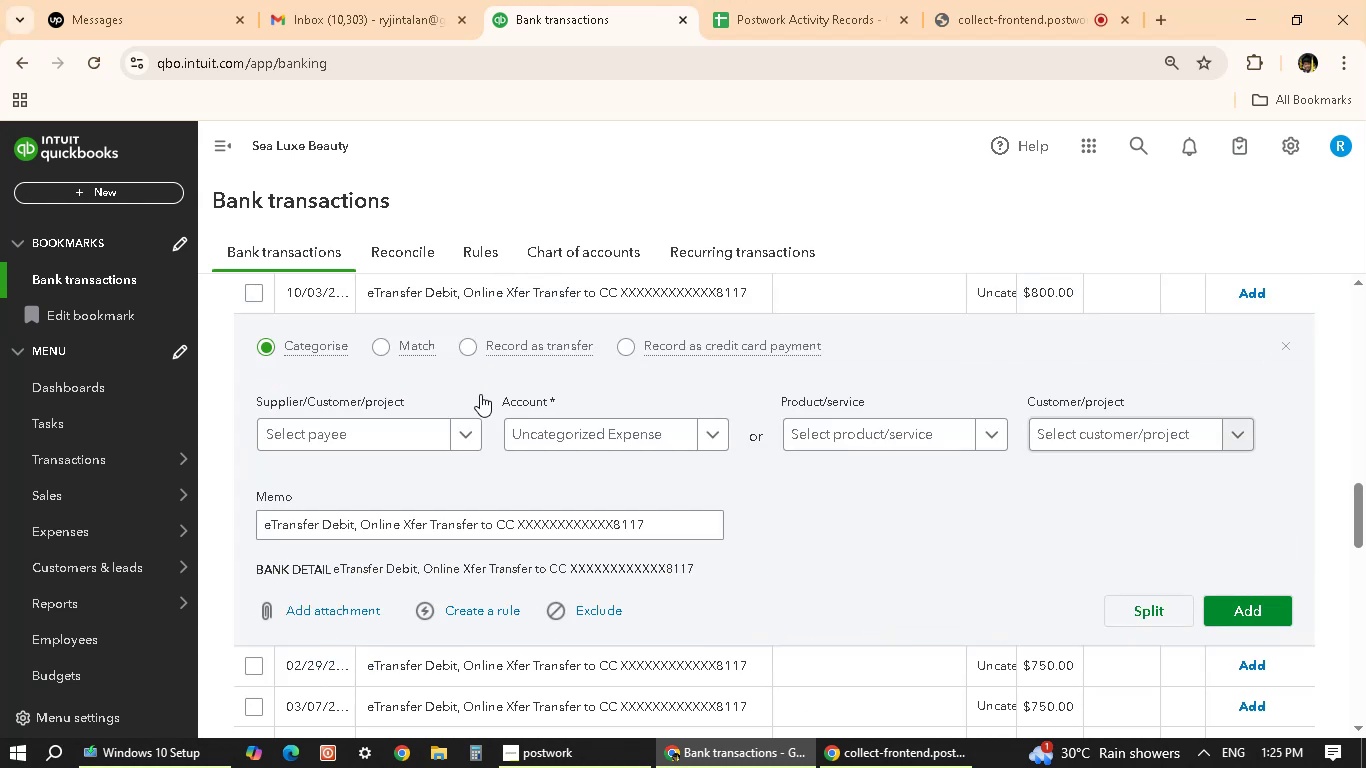 
scroll: coordinate [823, 602], scroll_direction: up, amount: 3.0
 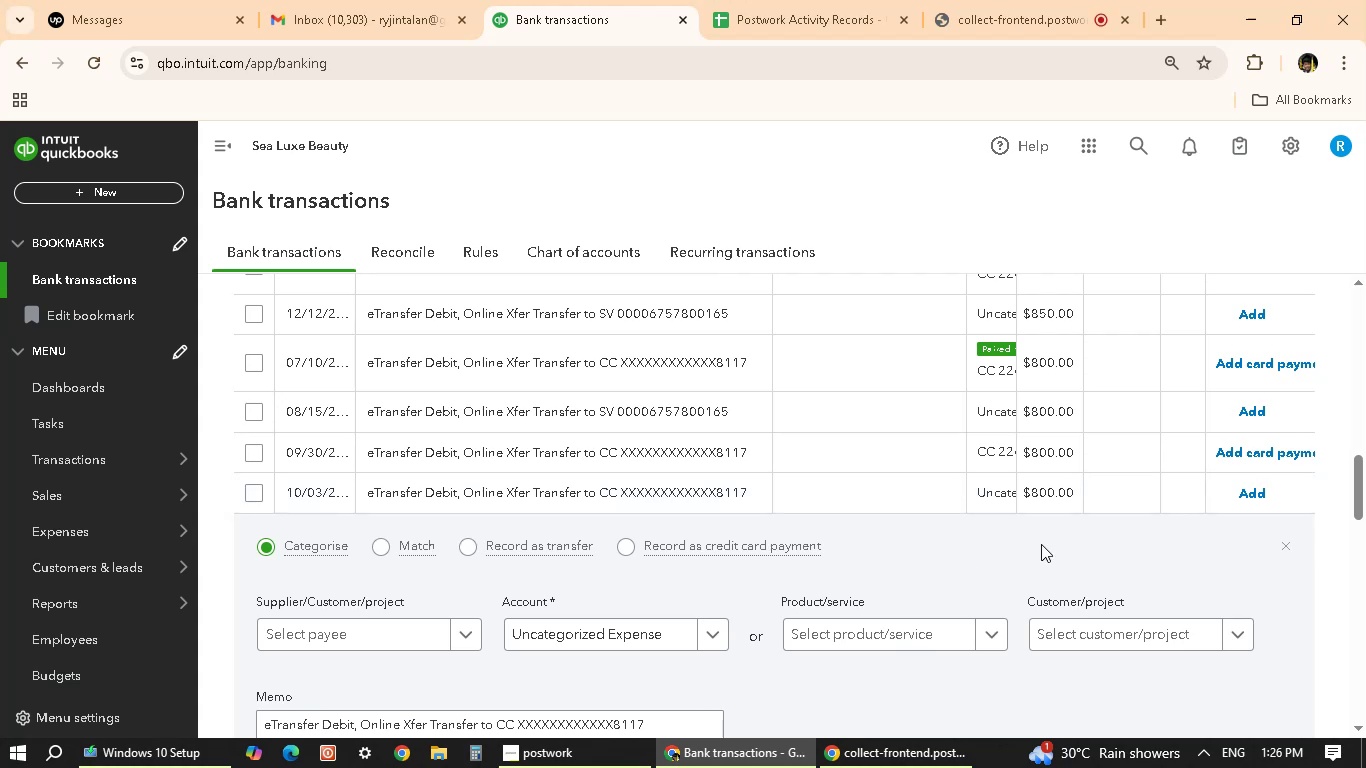 
scroll: coordinate [752, 546], scroll_direction: down, amount: 1.0
 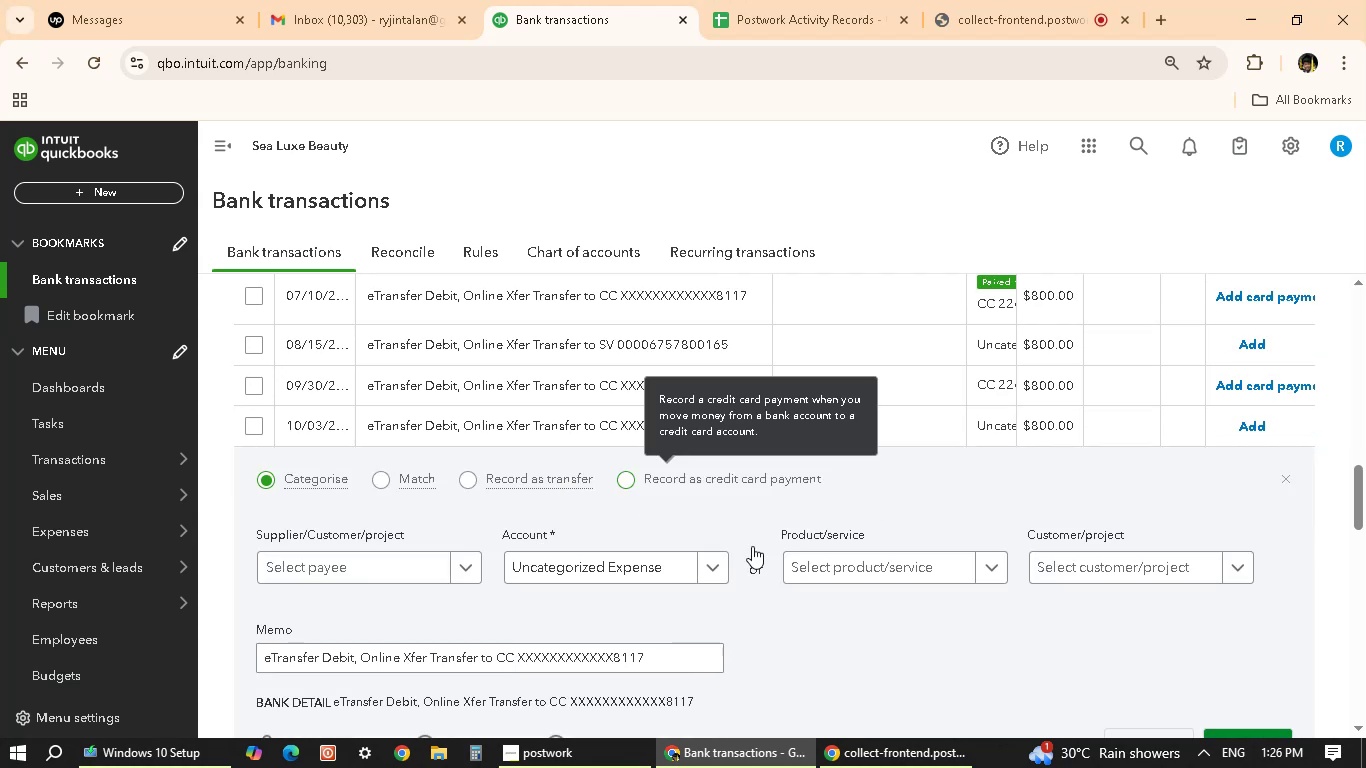 
scroll: coordinate [725, 479], scroll_direction: up, amount: 21.0
 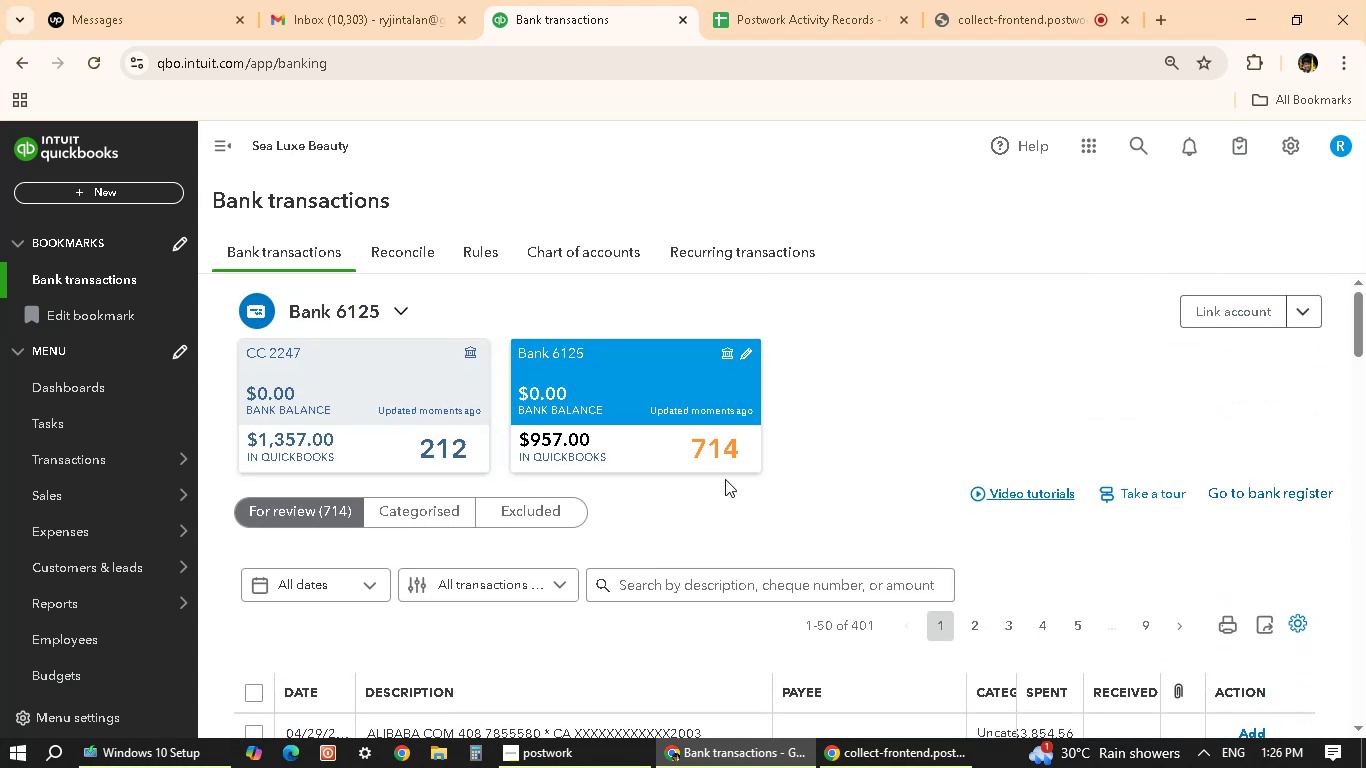 
scroll: coordinate [725, 479], scroll_direction: down, amount: 20.0
 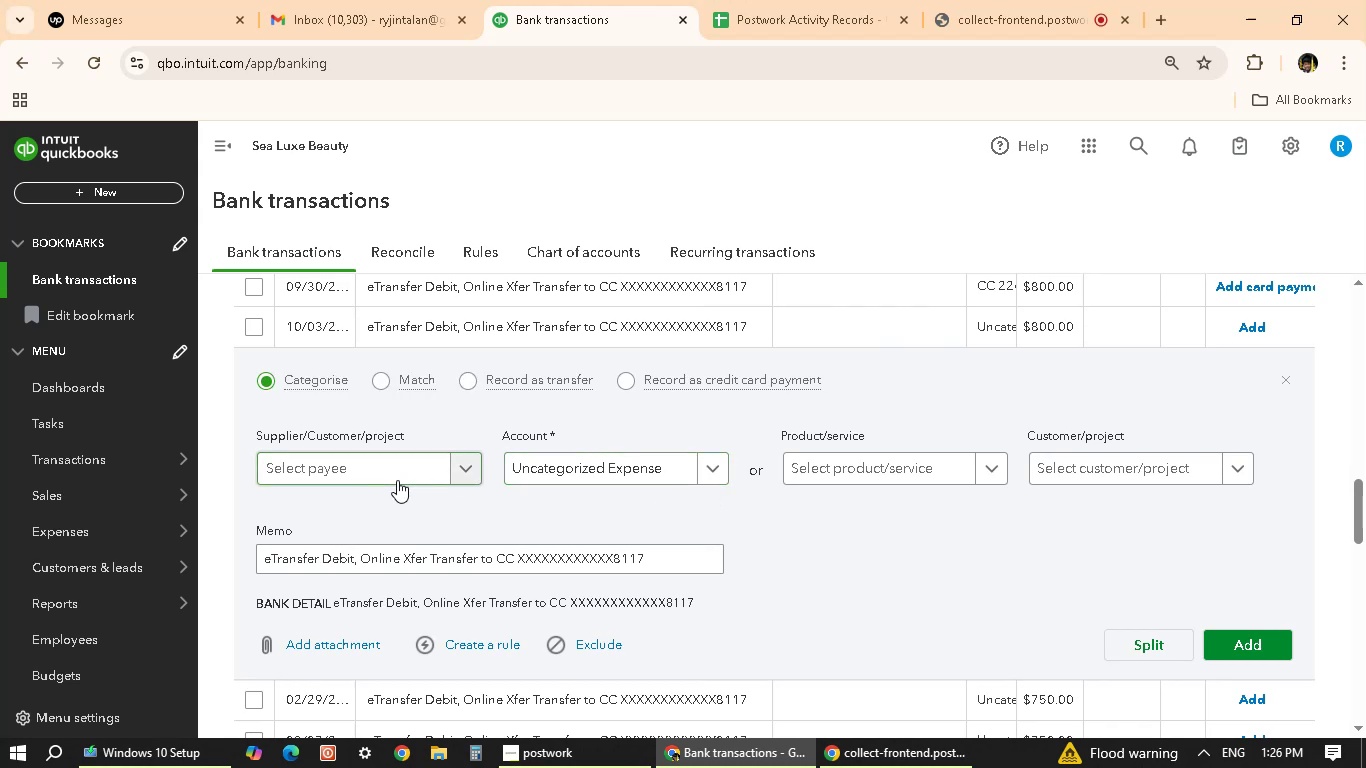 
left_click([411, 471])
 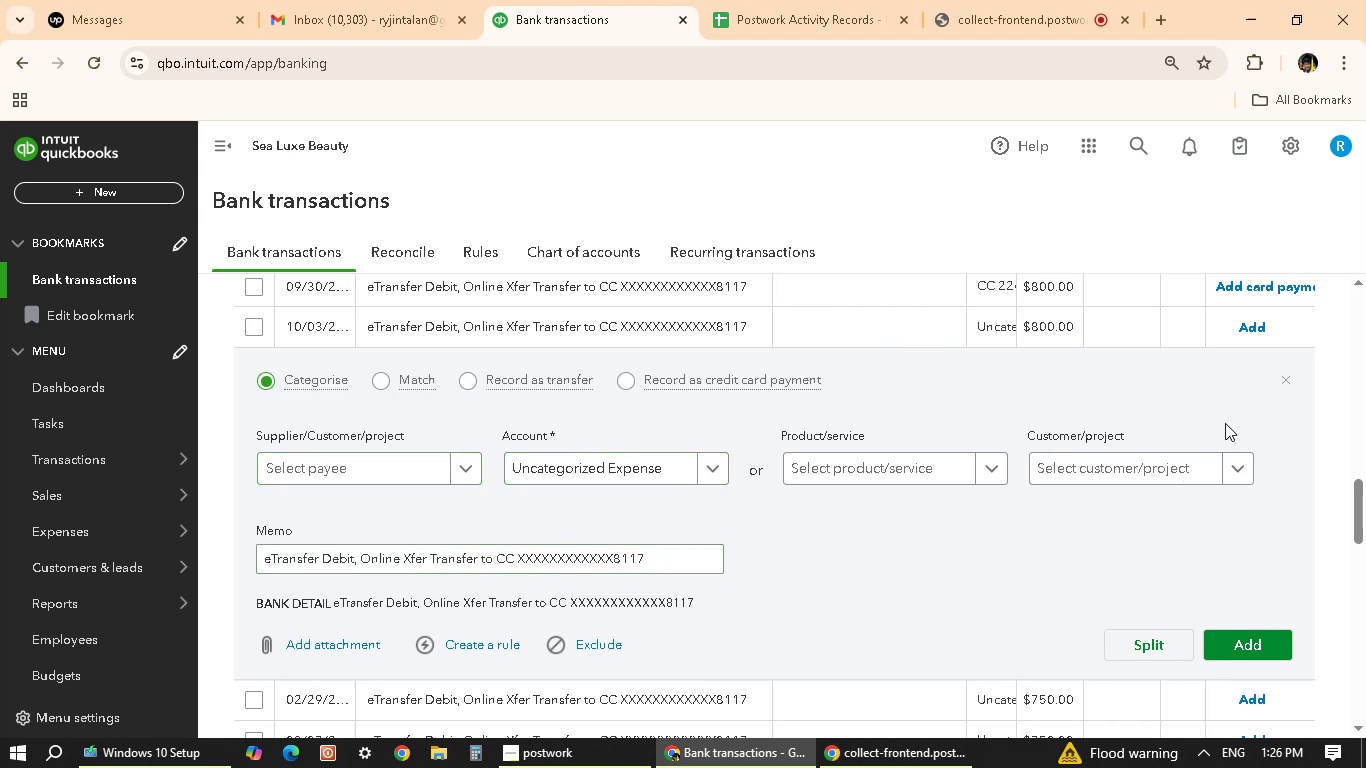 
left_click([1290, 378])
 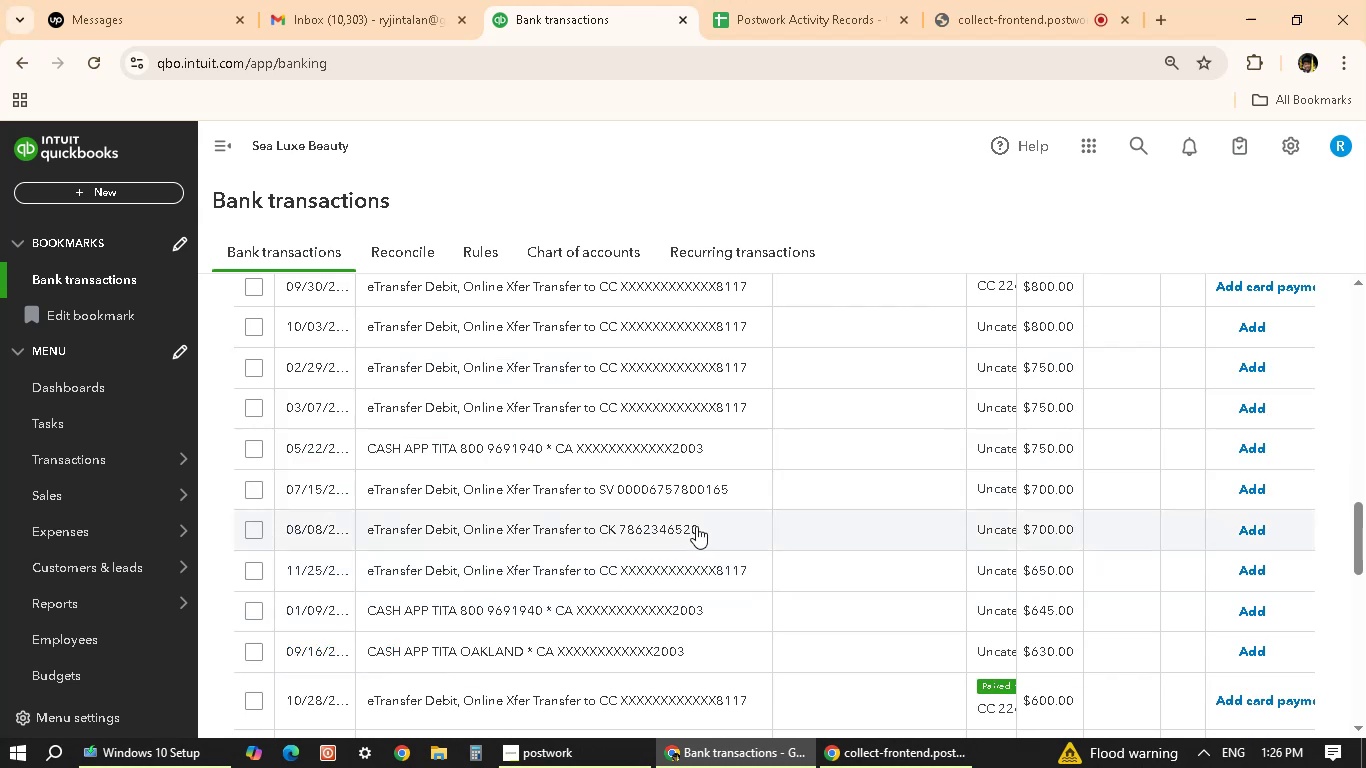 
scroll: coordinate [651, 492], scroll_direction: down, amount: 7.0
 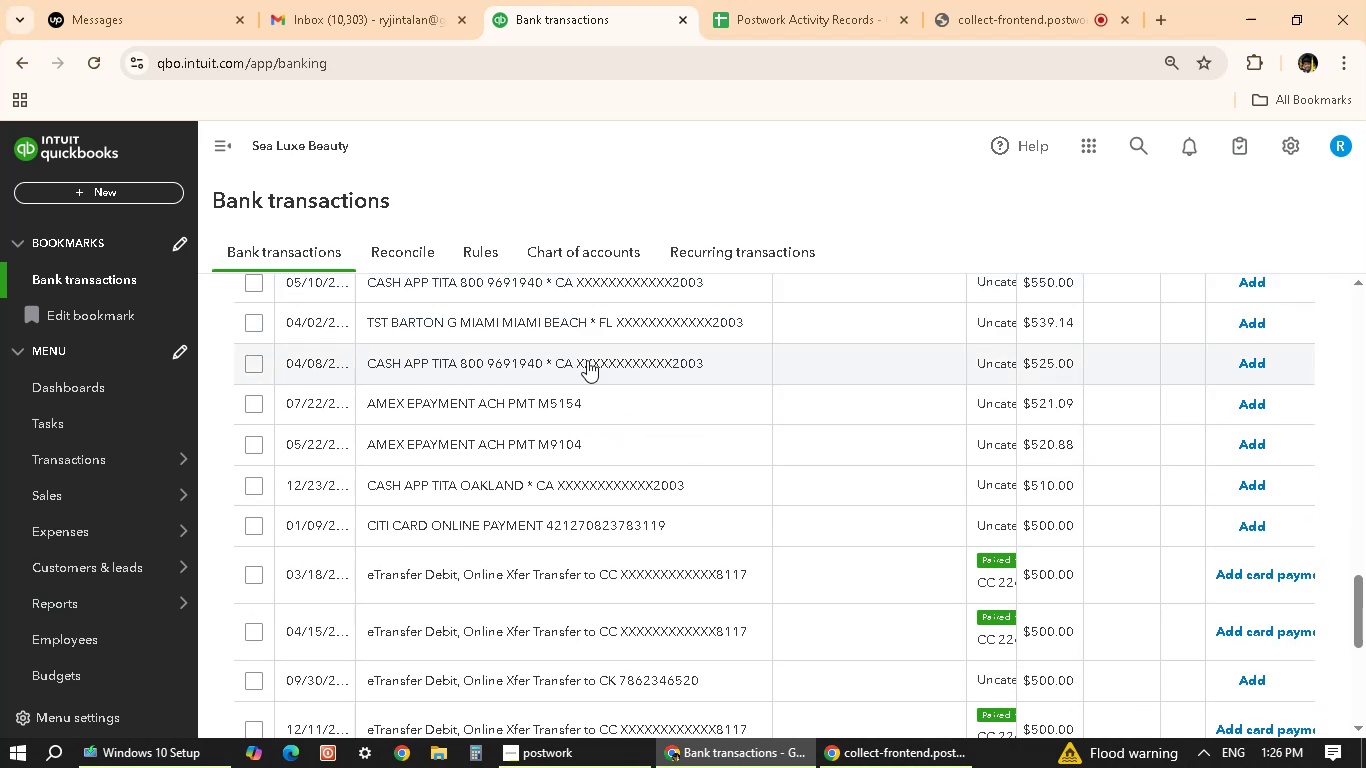 
scroll: coordinate [604, 616], scroll_direction: up, amount: 26.0
 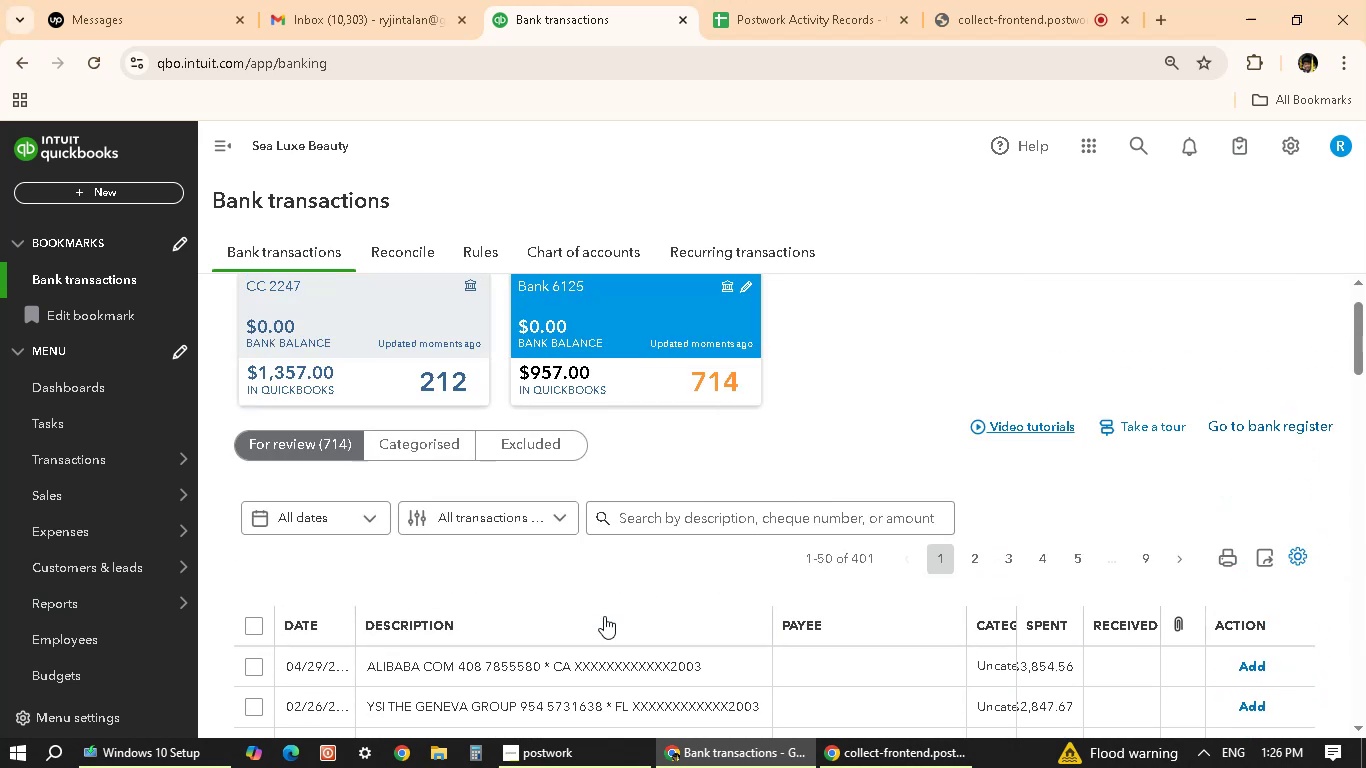 
scroll: coordinate [604, 616], scroll_direction: down, amount: 21.0
 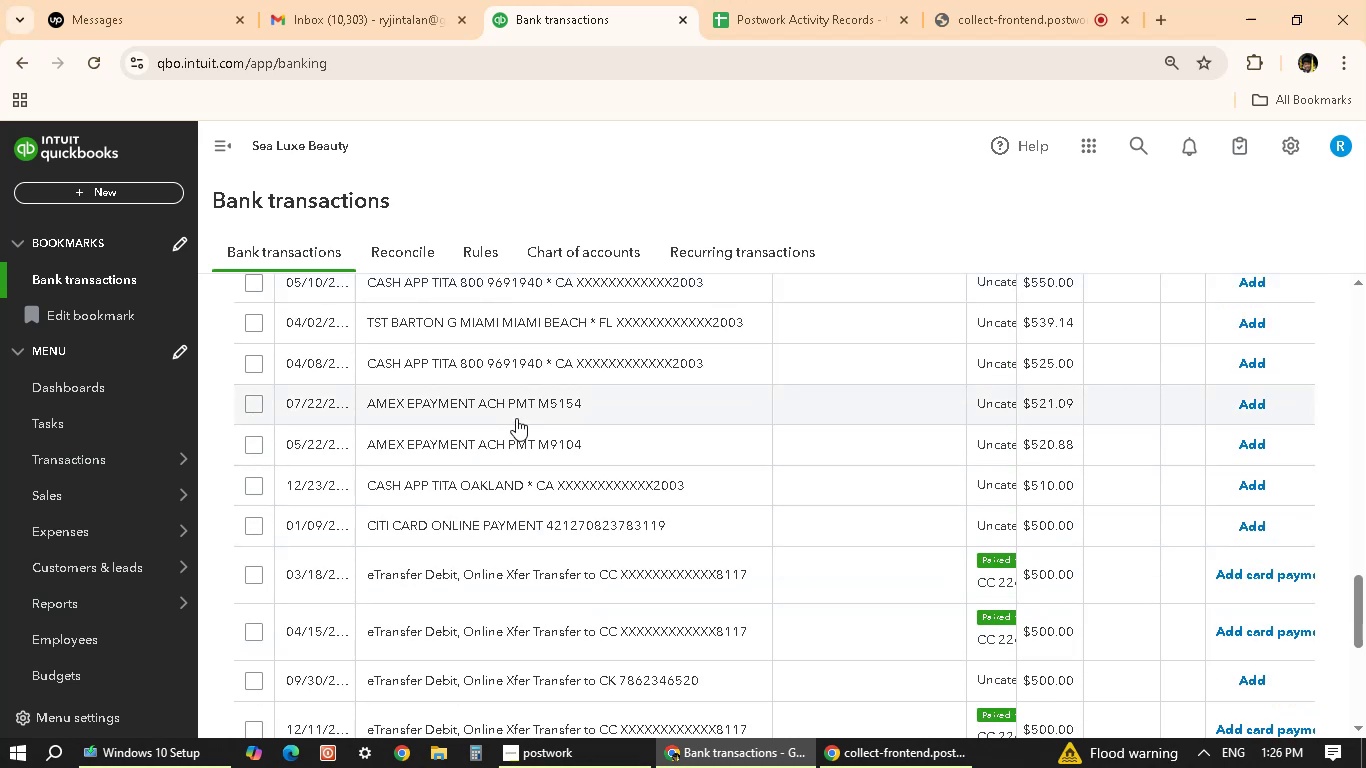 
wait(8.18)
 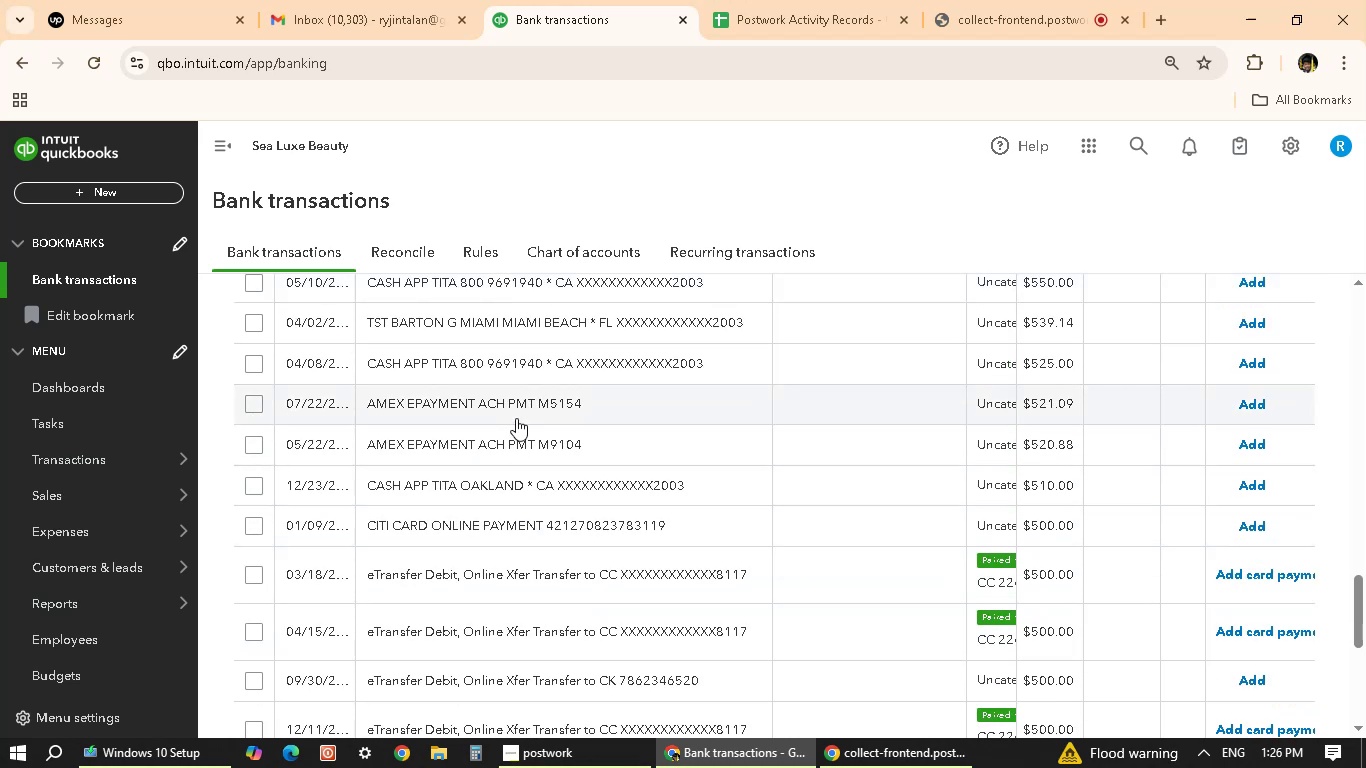 
scroll: coordinate [619, 479], scroll_direction: down, amount: 6.0
 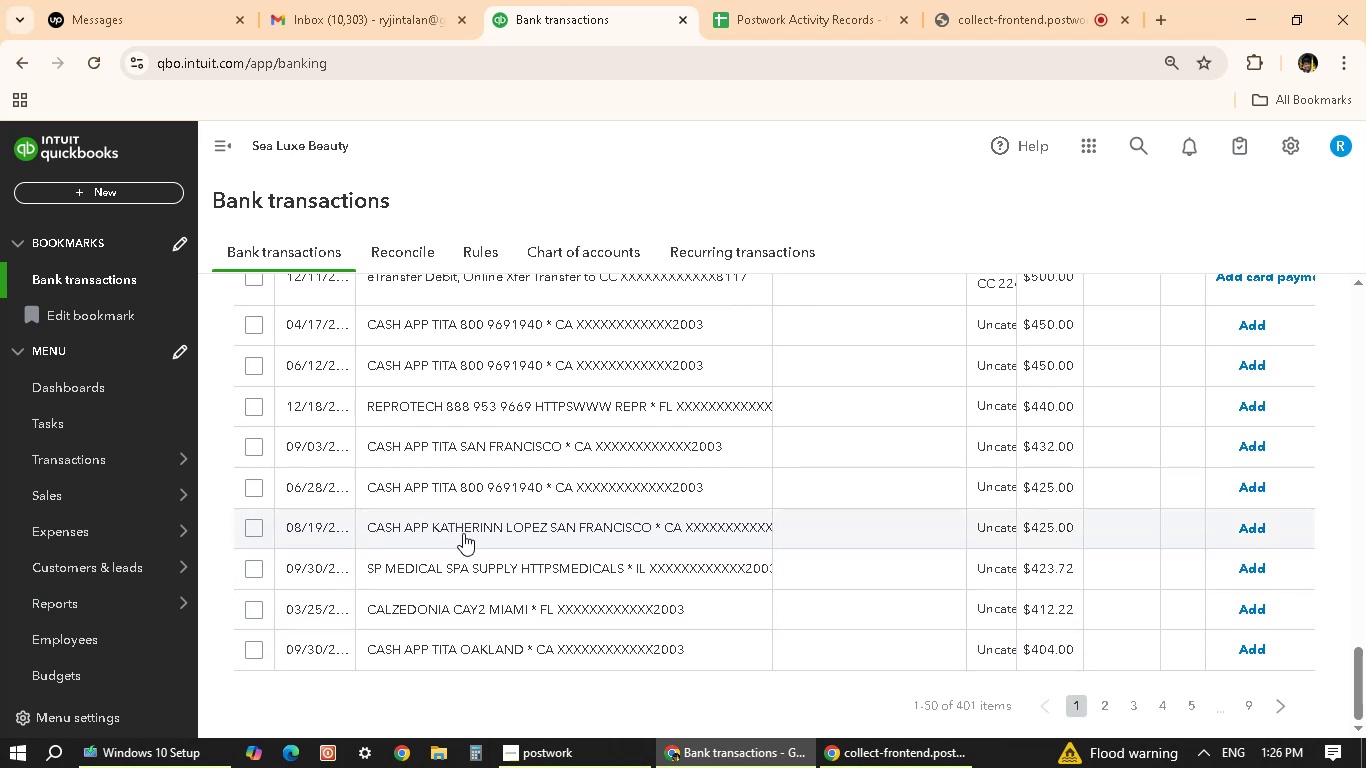 
wait(6.06)
 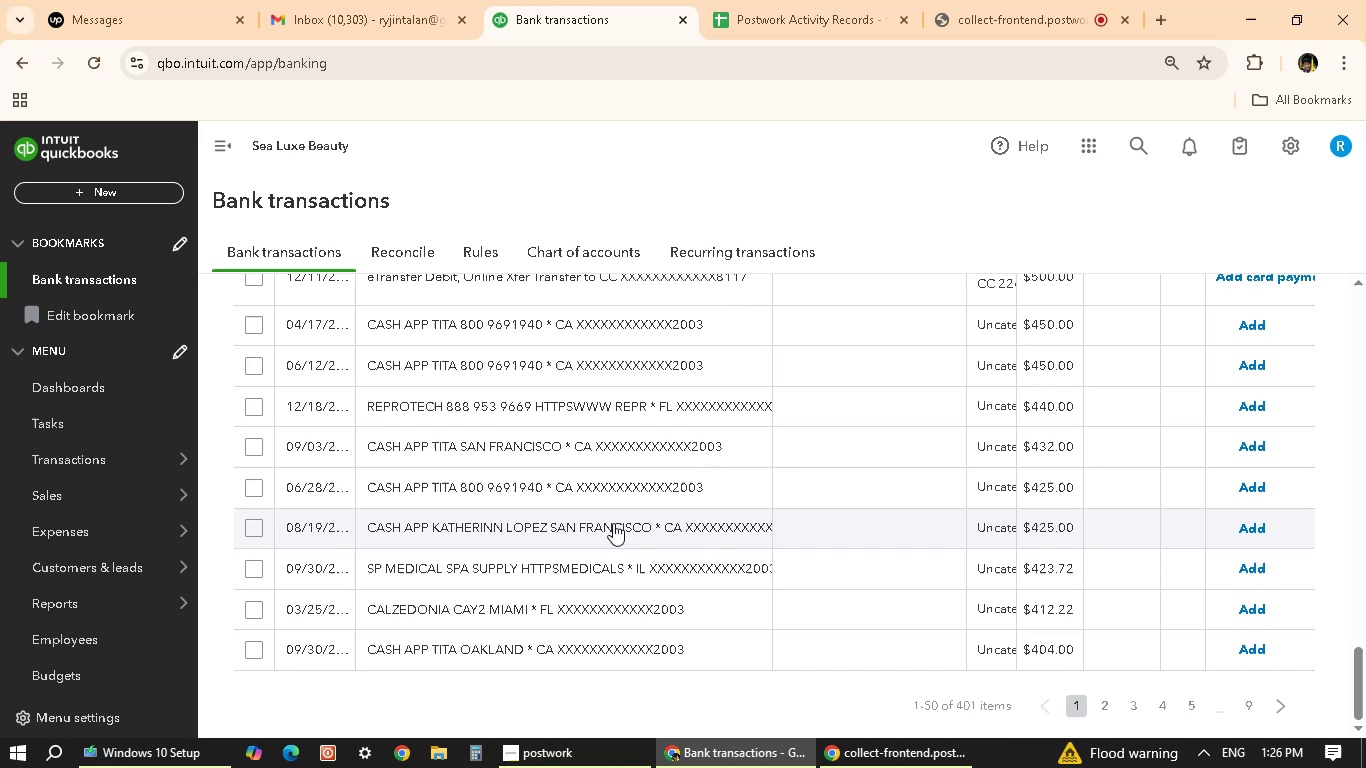 
scroll: coordinate [724, 550], scroll_direction: down, amount: 3.0
 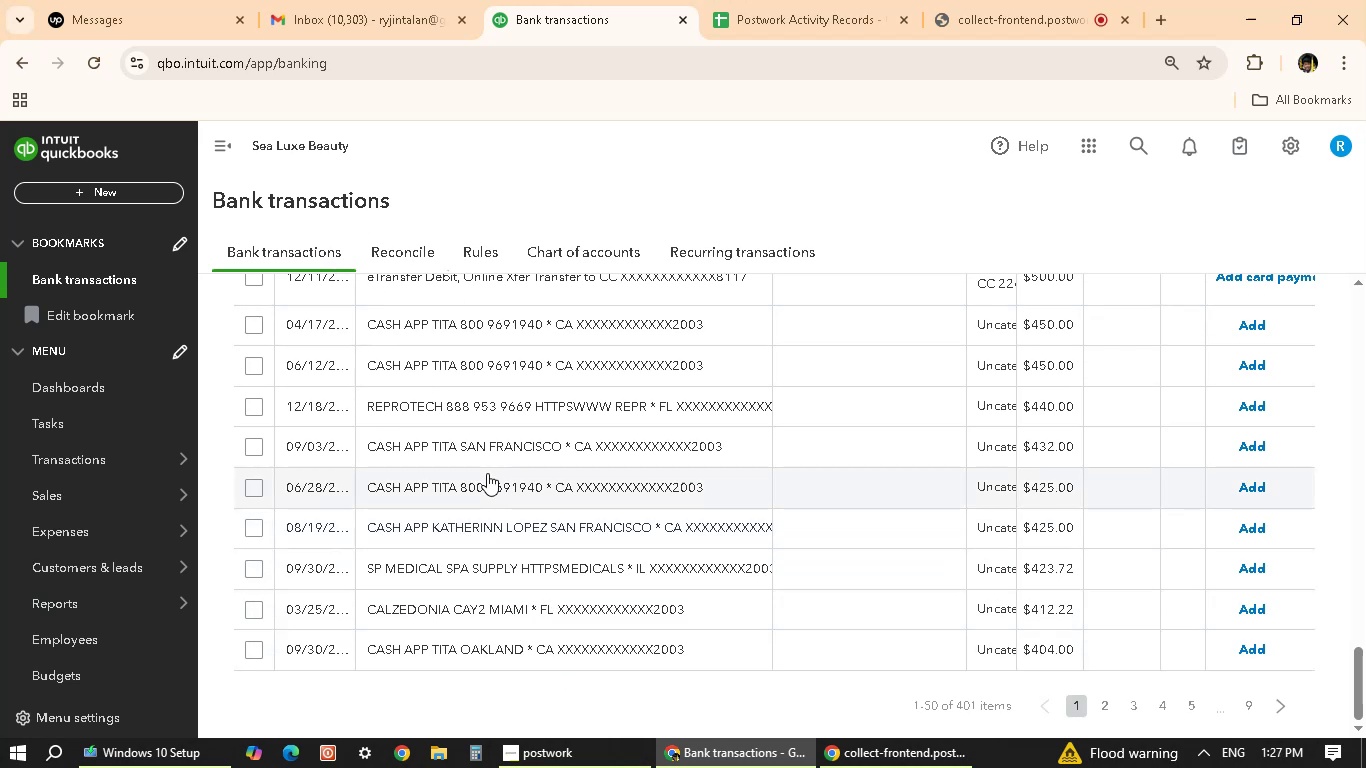 
wait(5.83)
 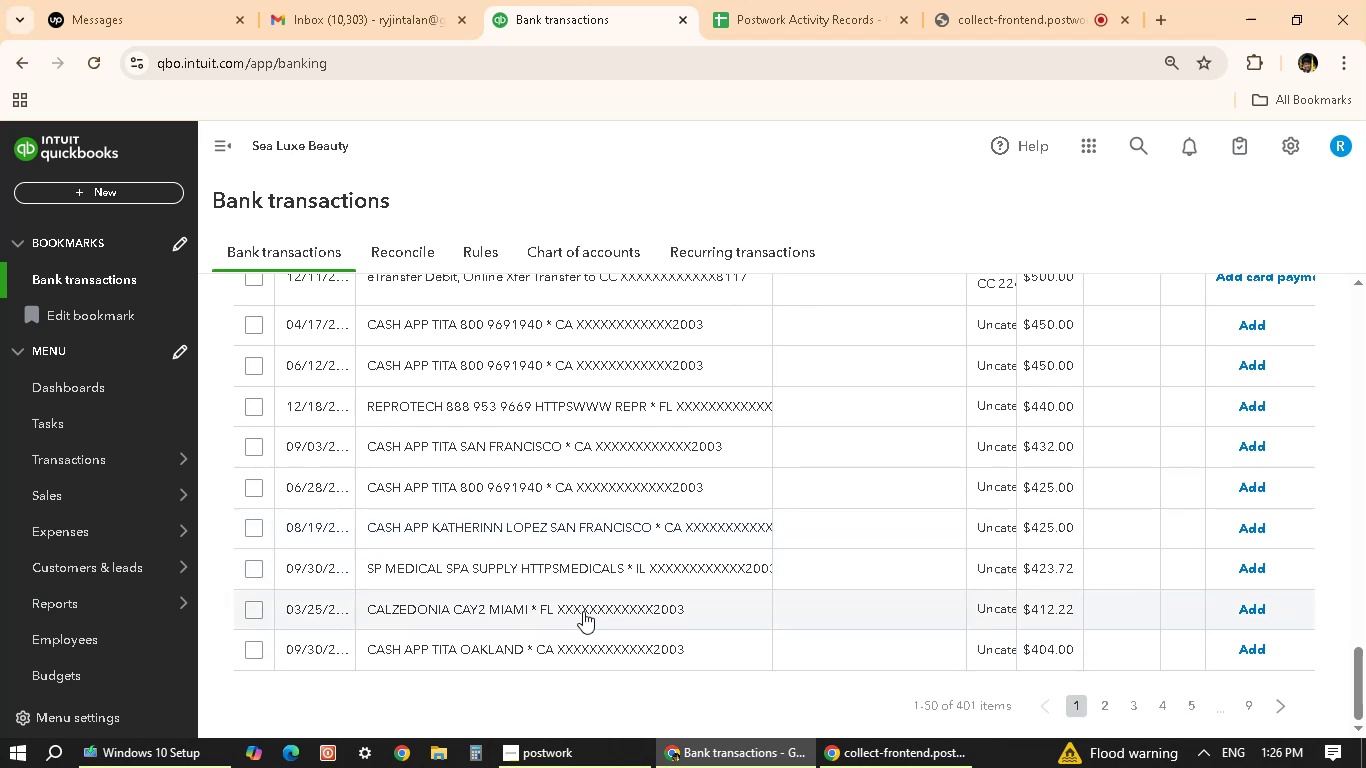 
scroll: coordinate [1109, 691], scroll_direction: down, amount: 14.0
 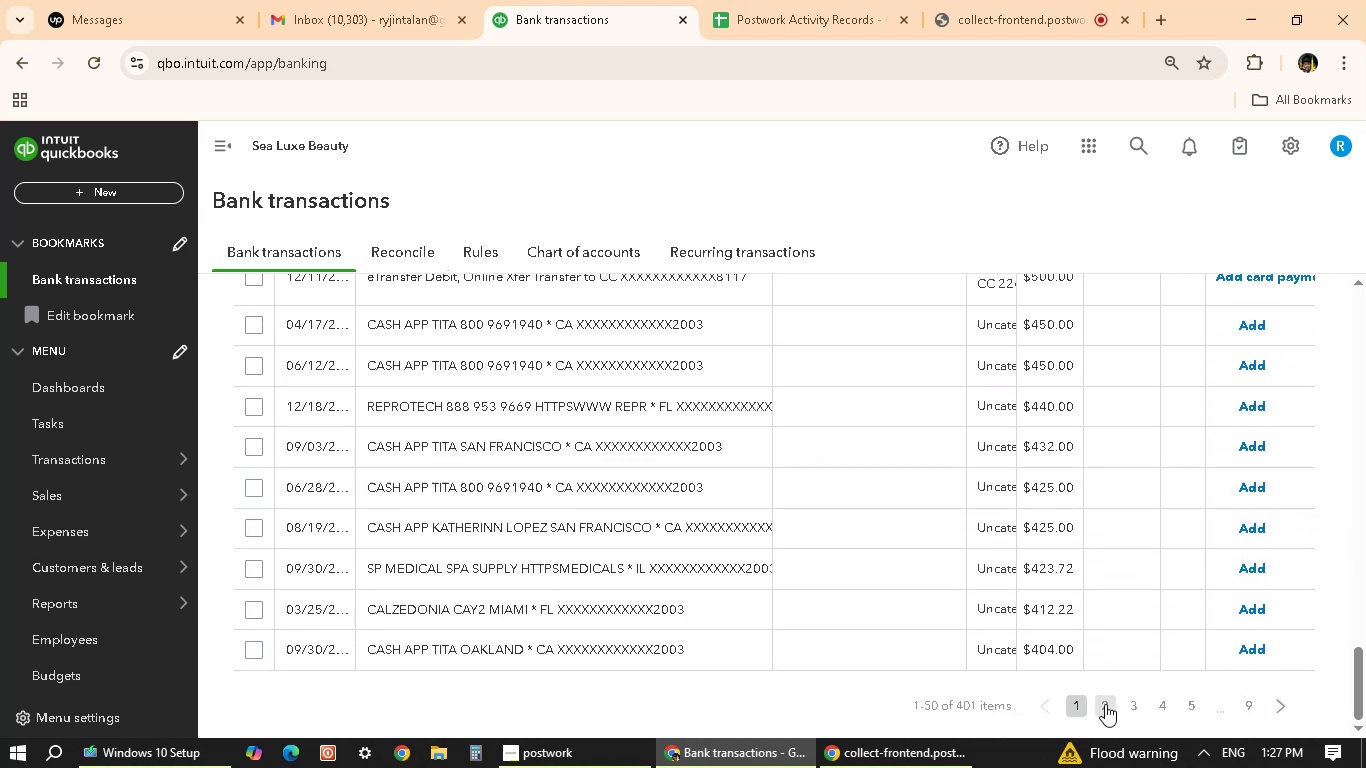 
left_click([1105, 705])
 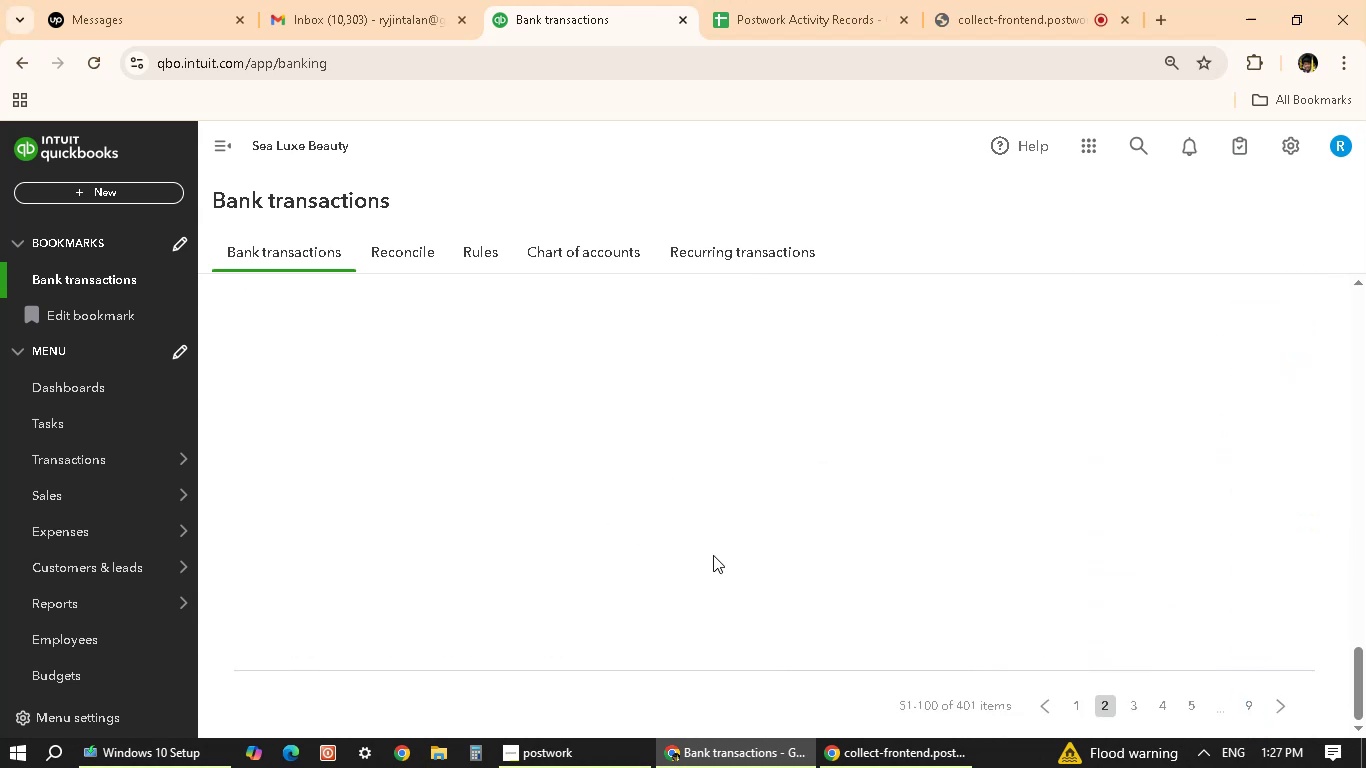 
mouse_move([416, 377])
 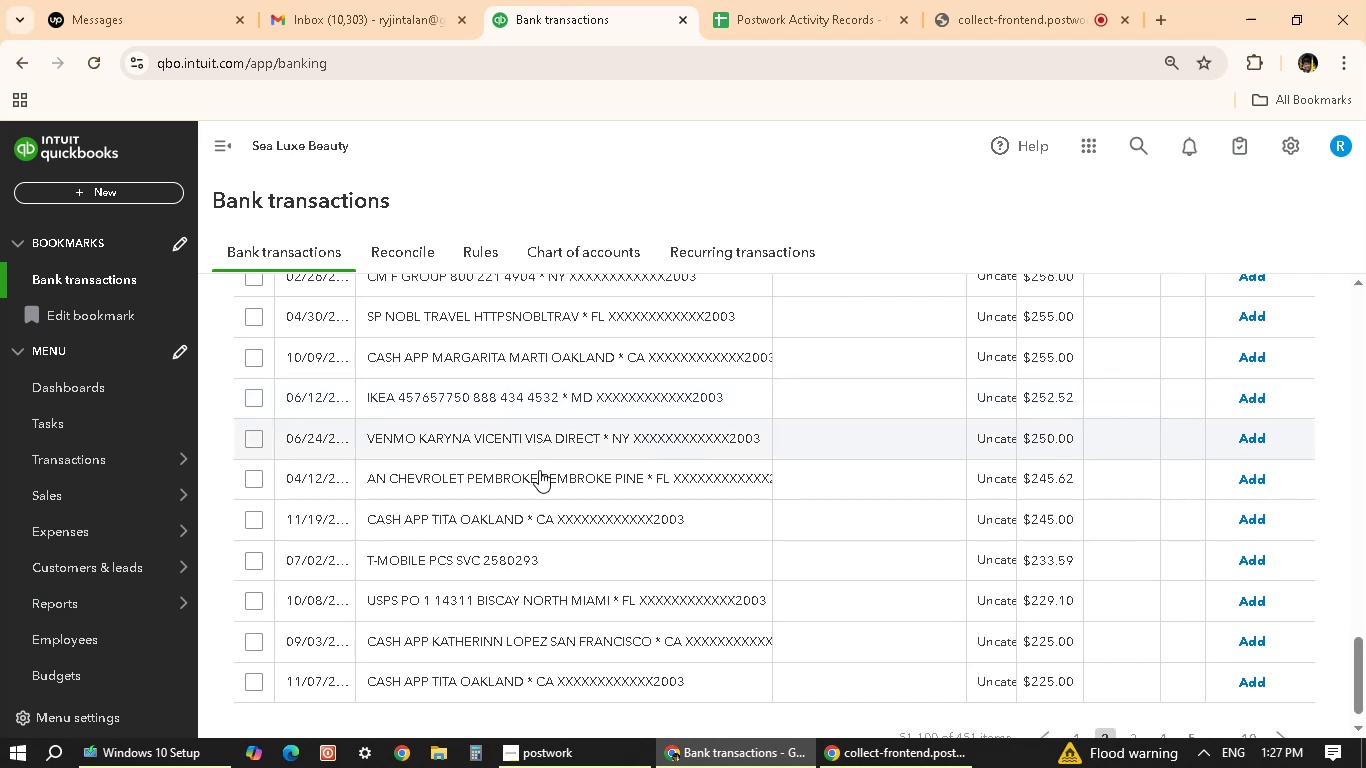 
scroll: coordinate [634, 416], scroll_direction: up, amount: 20.0
 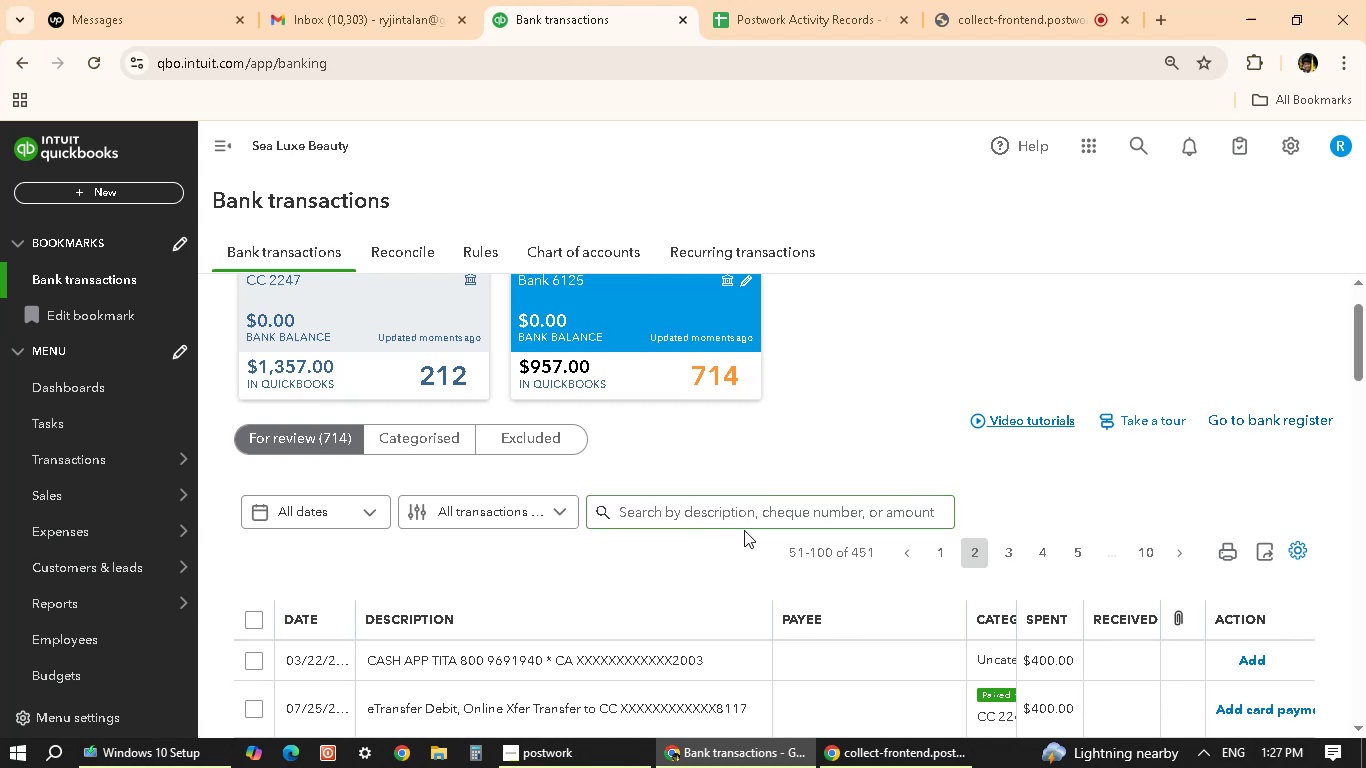 
left_click([755, 514])
 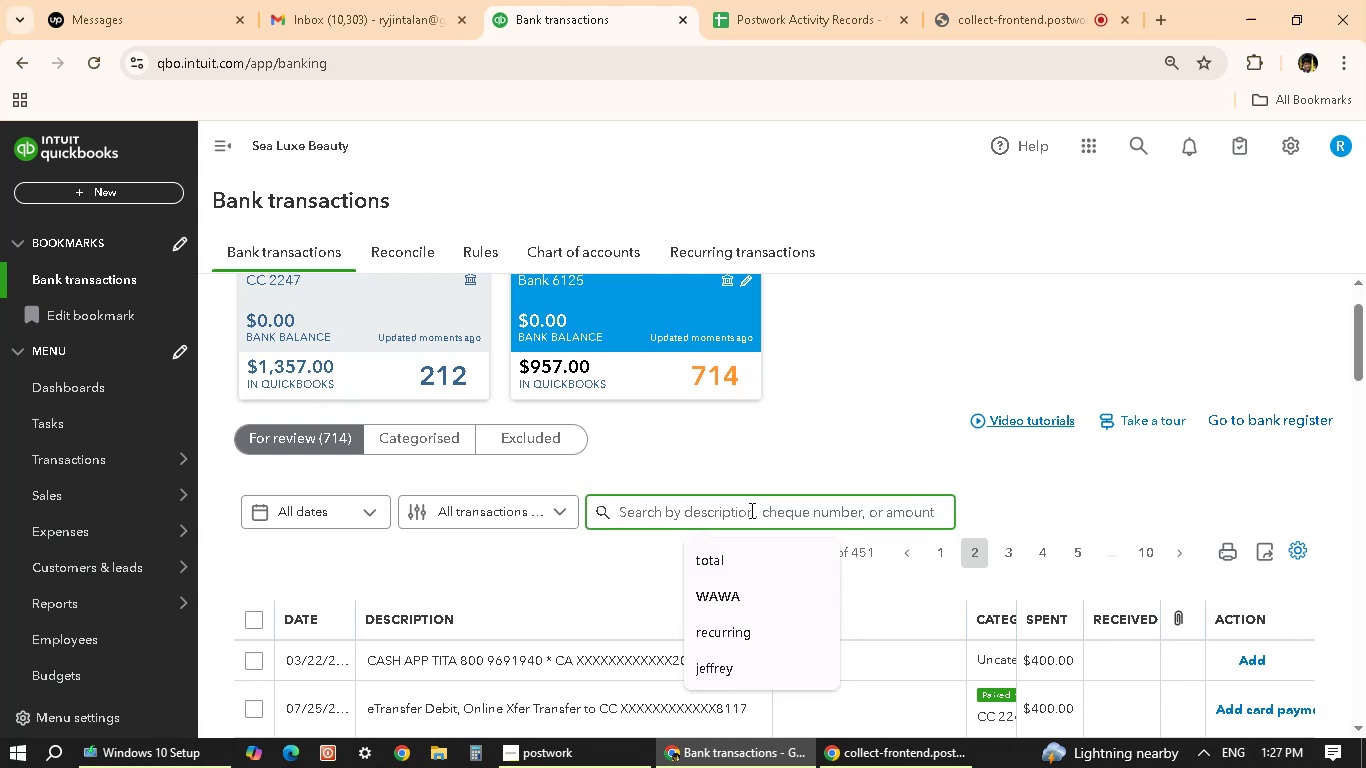 
type(CSH APP)
 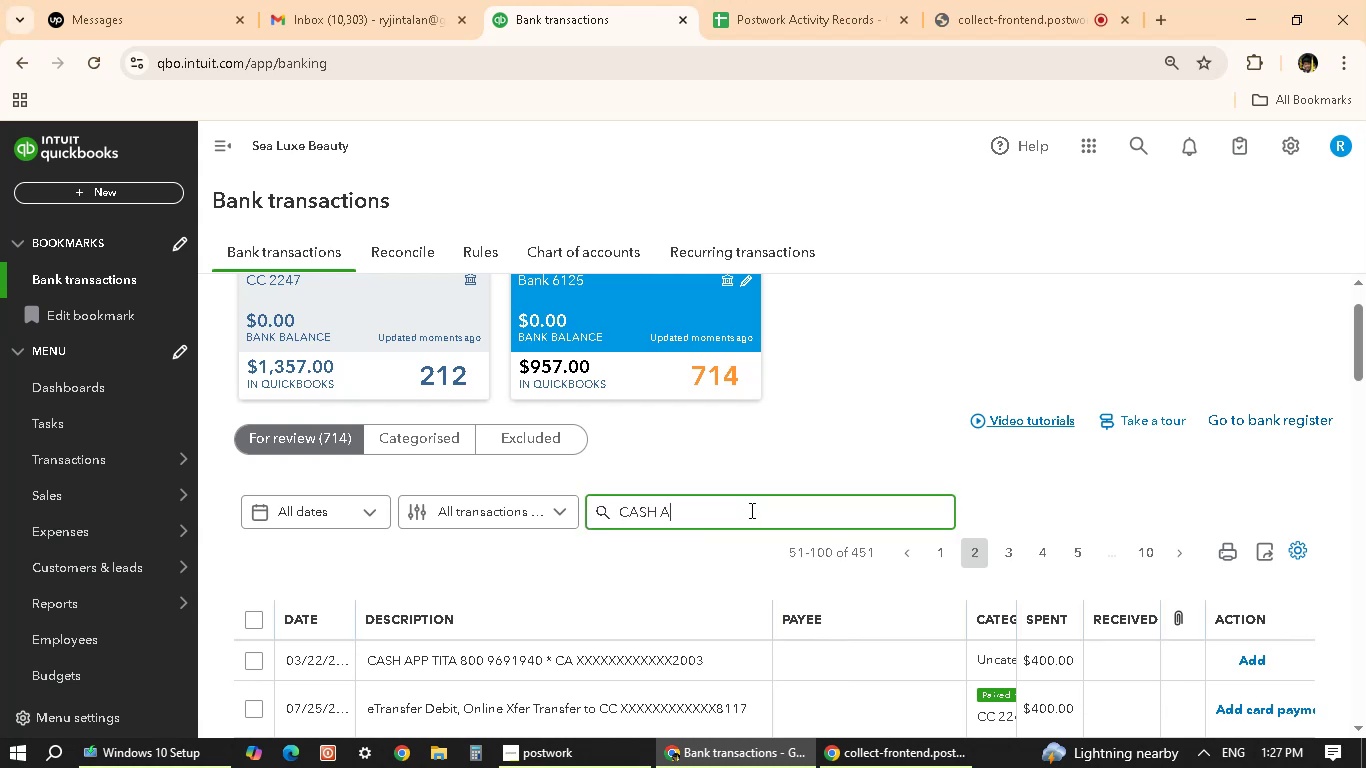 
key(Enter)
 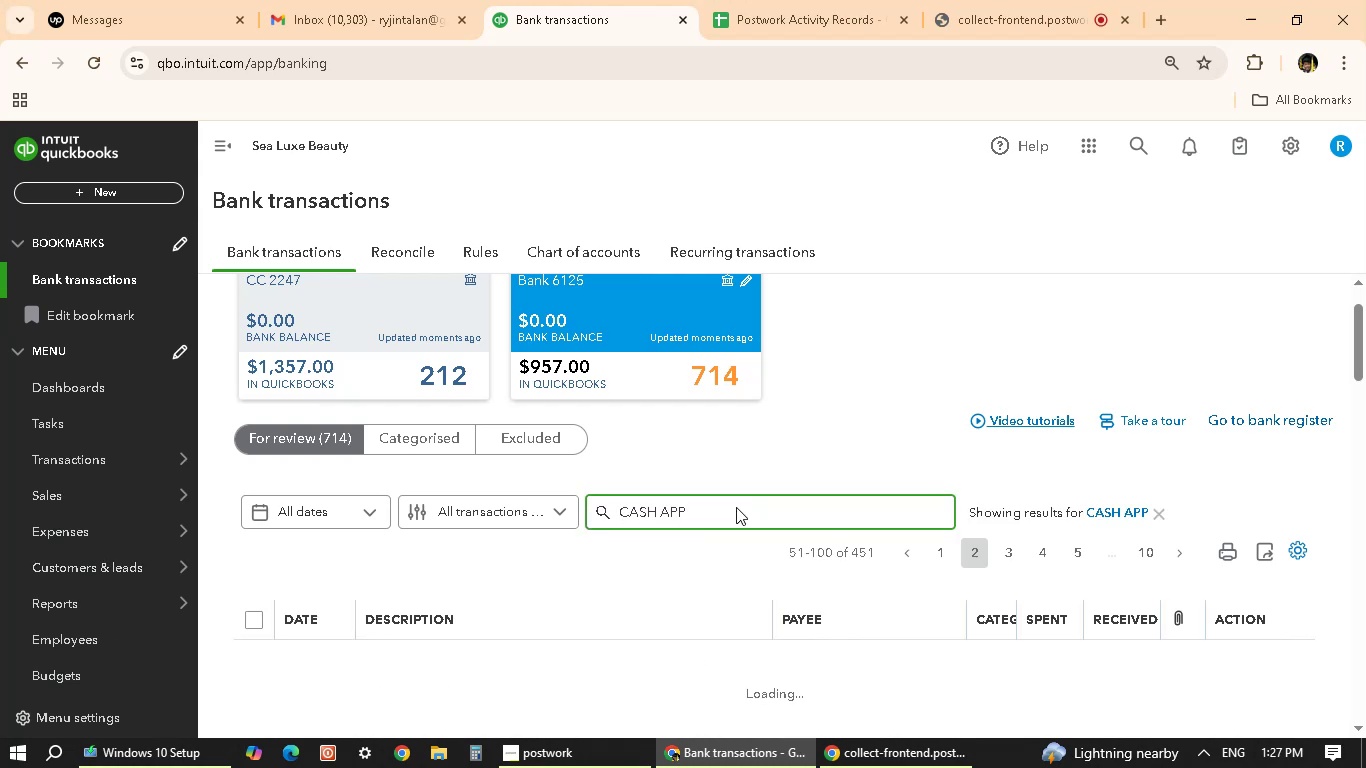 
scroll: coordinate [729, 592], scroll_direction: down, amount: 3.0
 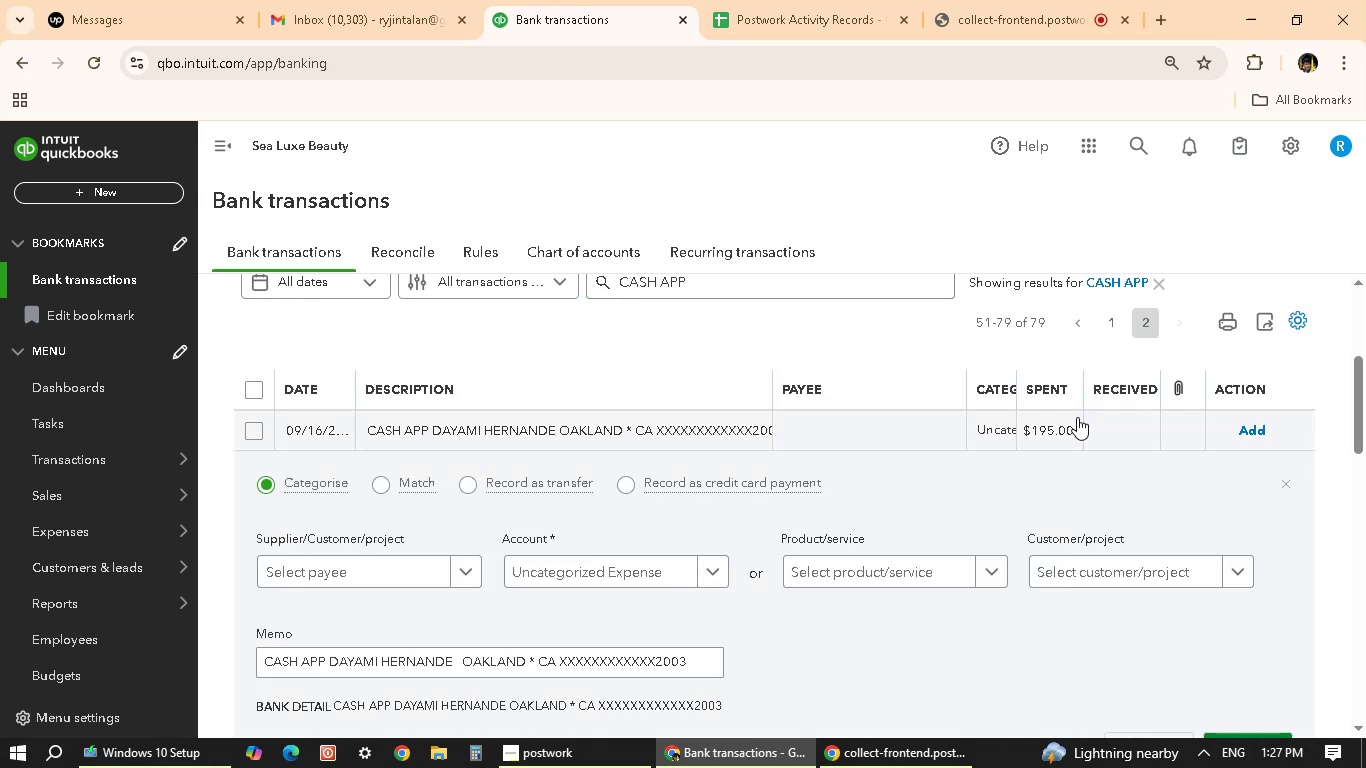 
wait(6.92)
 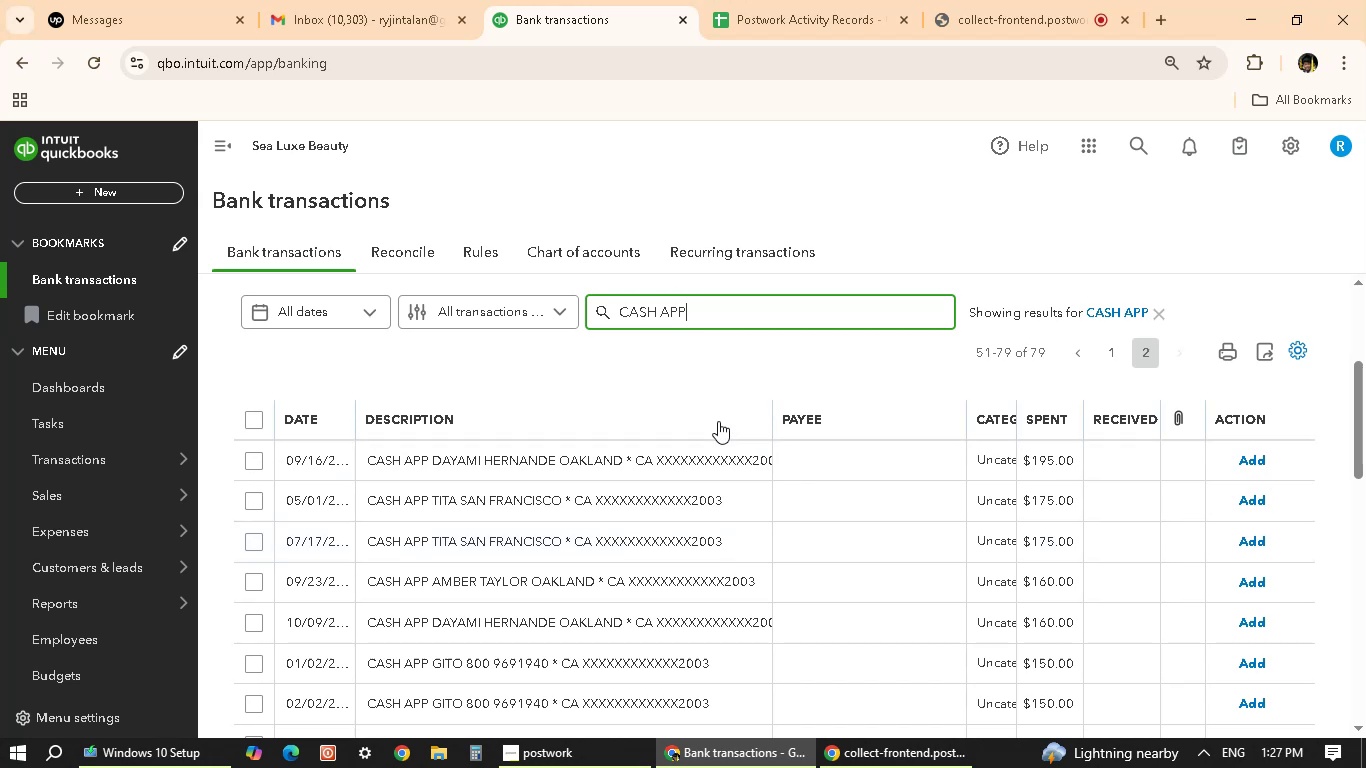 
left_click([1290, 484])
 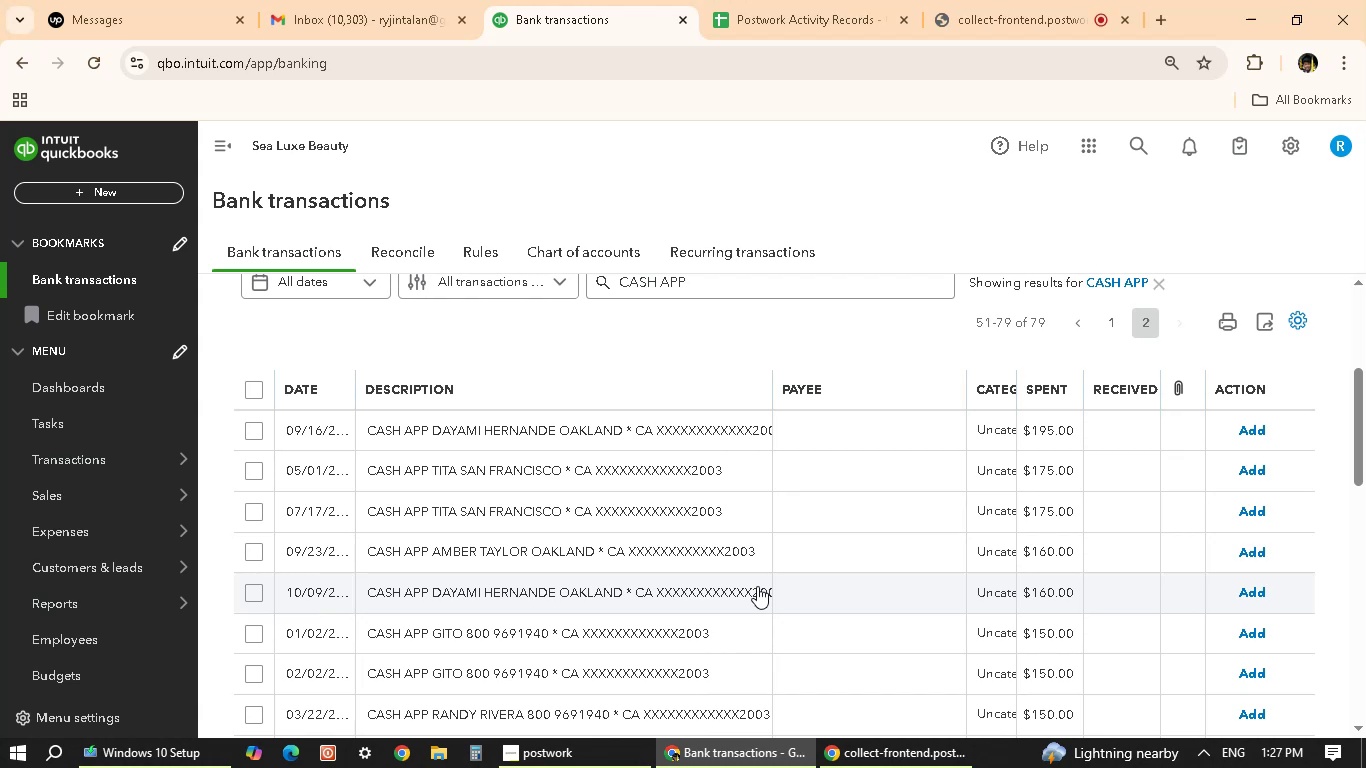 
wait(6.96)
 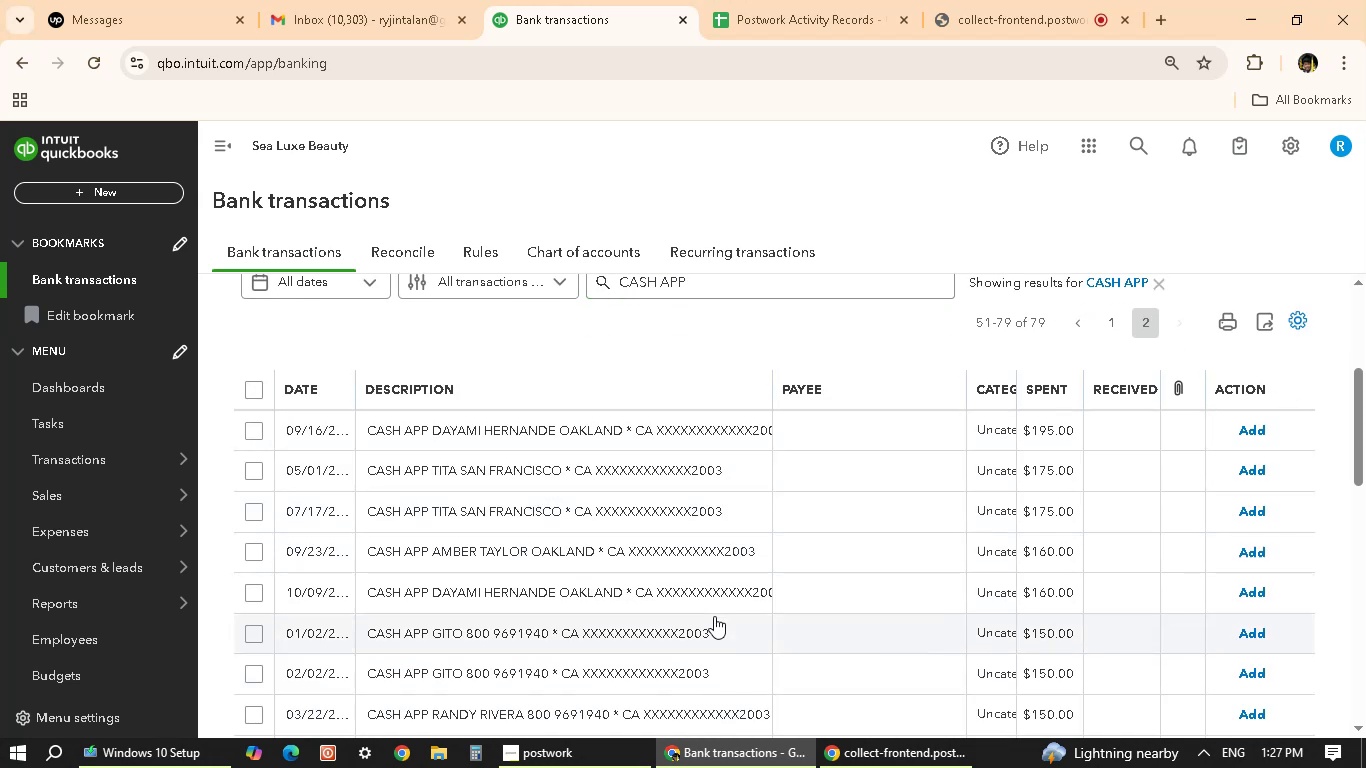 
scroll: coordinate [635, 552], scroll_direction: down, amount: 17.0
 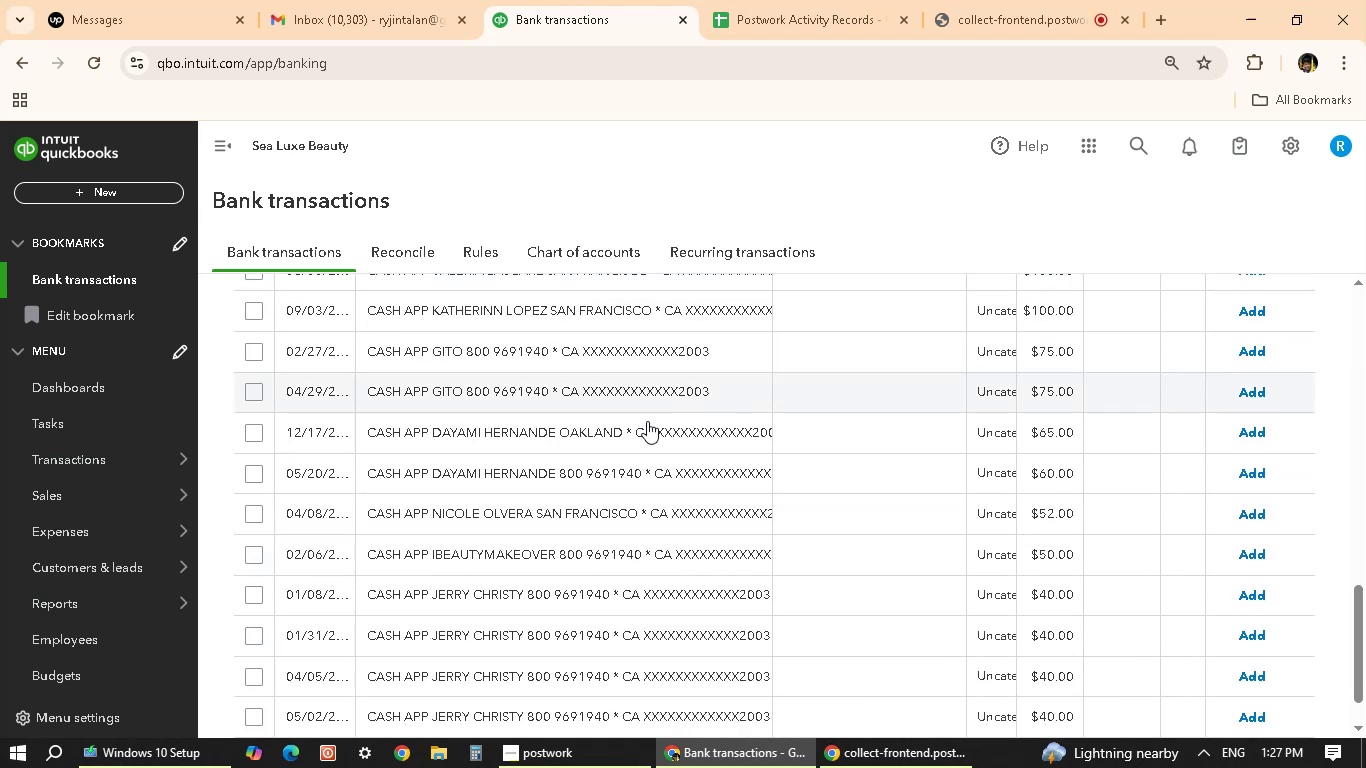 
scroll: coordinate [656, 488], scroll_direction: up, amount: 7.0
 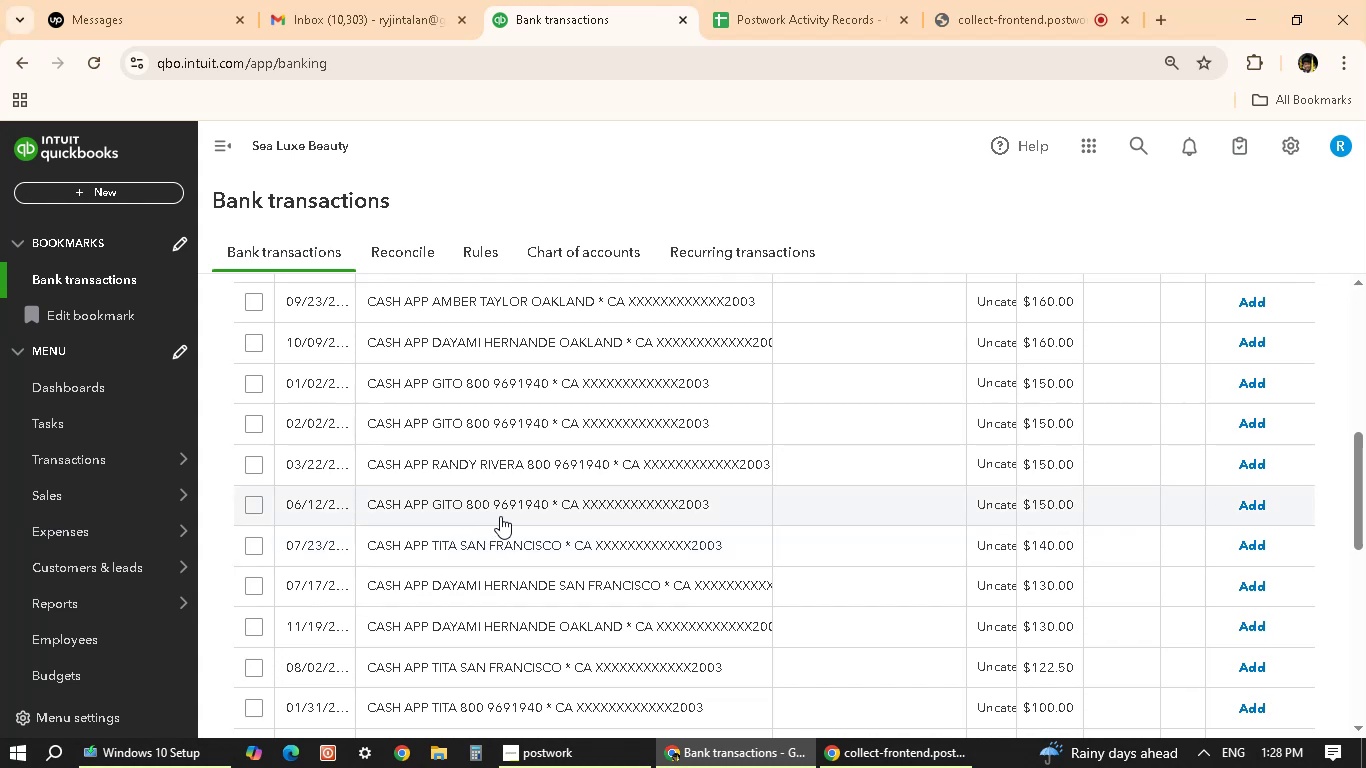 
wait(29.8)
 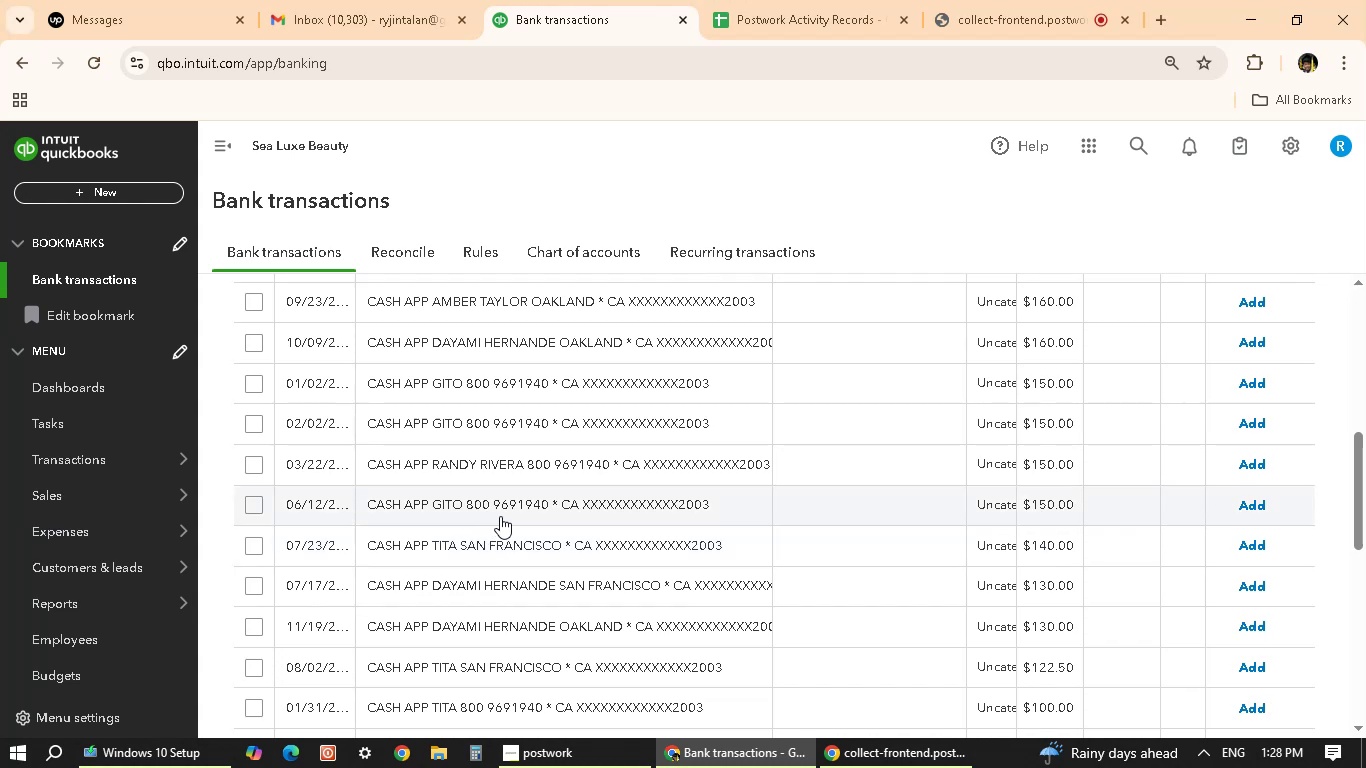 
scroll: coordinate [645, 605], scroll_direction: up, amount: 1.0
 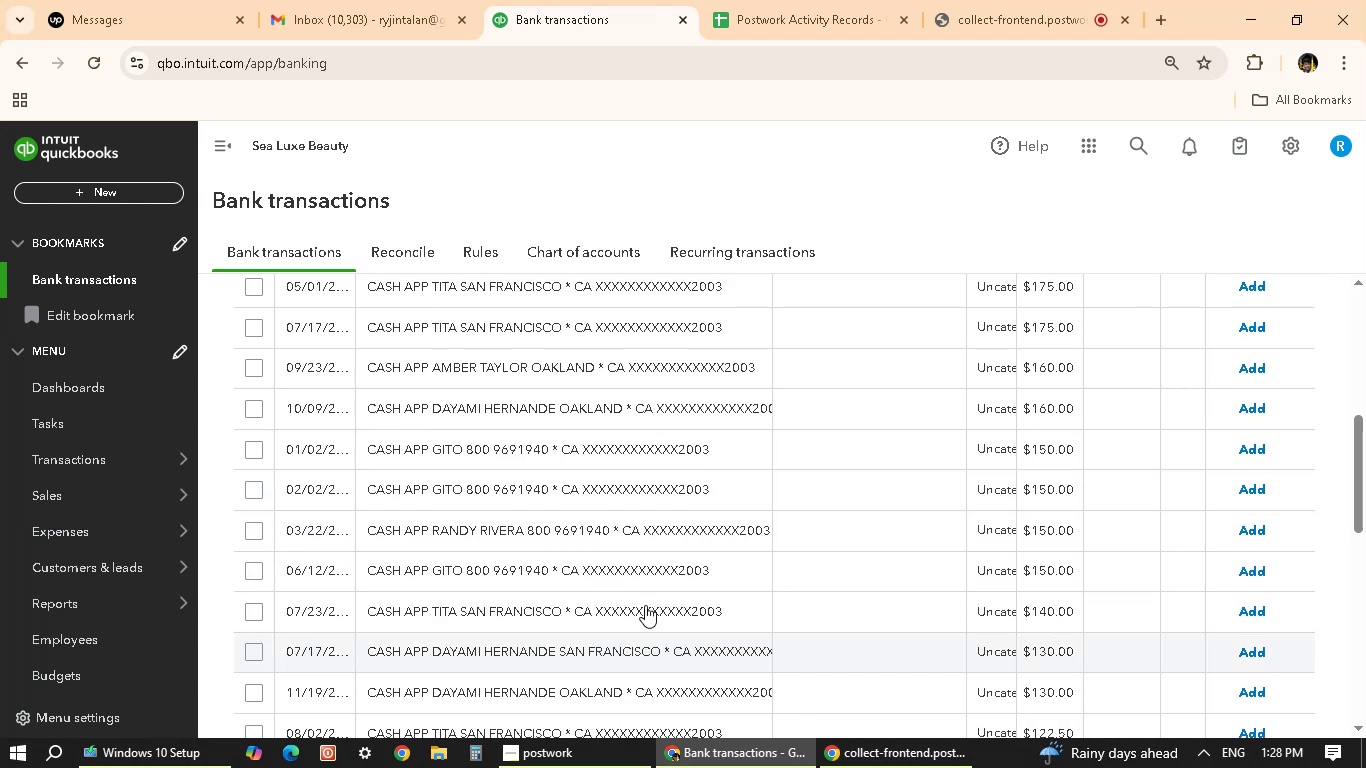 
scroll: coordinate [645, 605], scroll_direction: down, amount: 2.0
 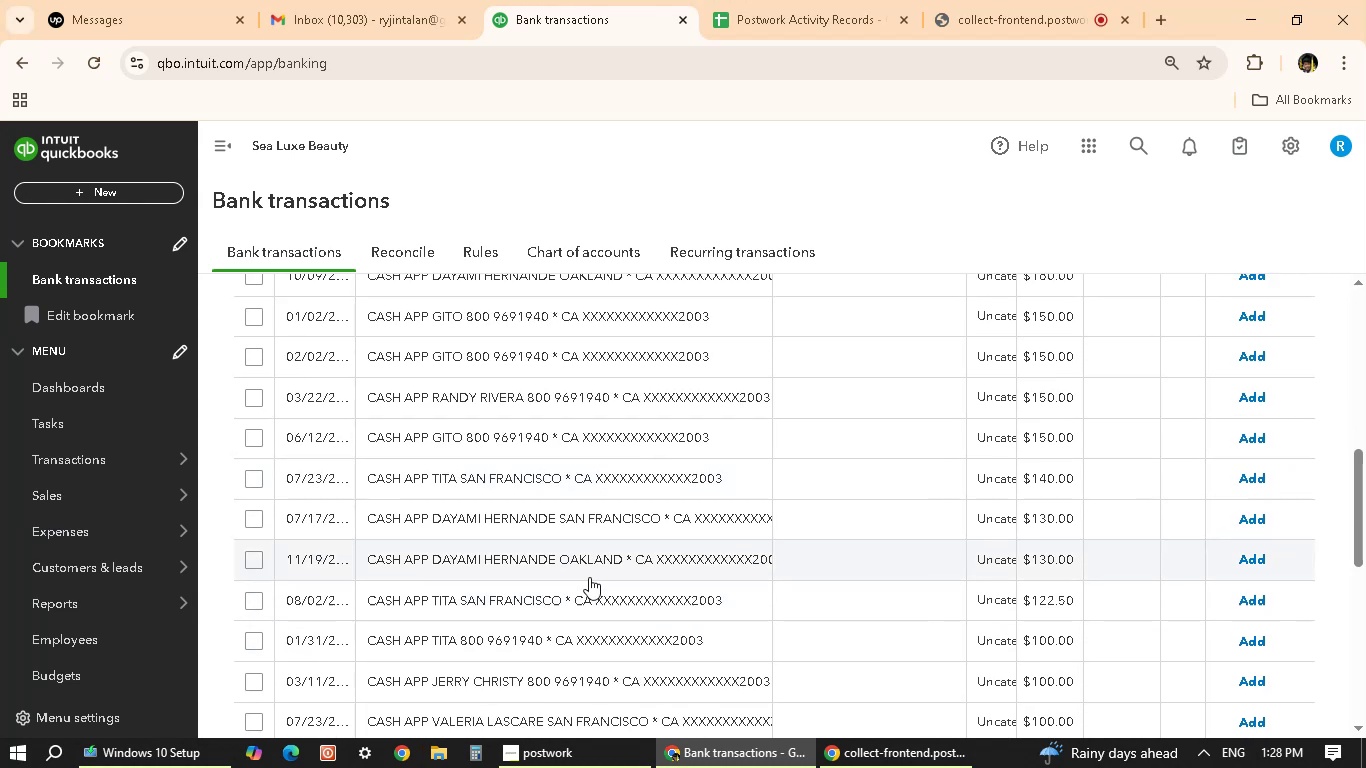 
scroll: coordinate [589, 578], scroll_direction: up, amount: 6.0
 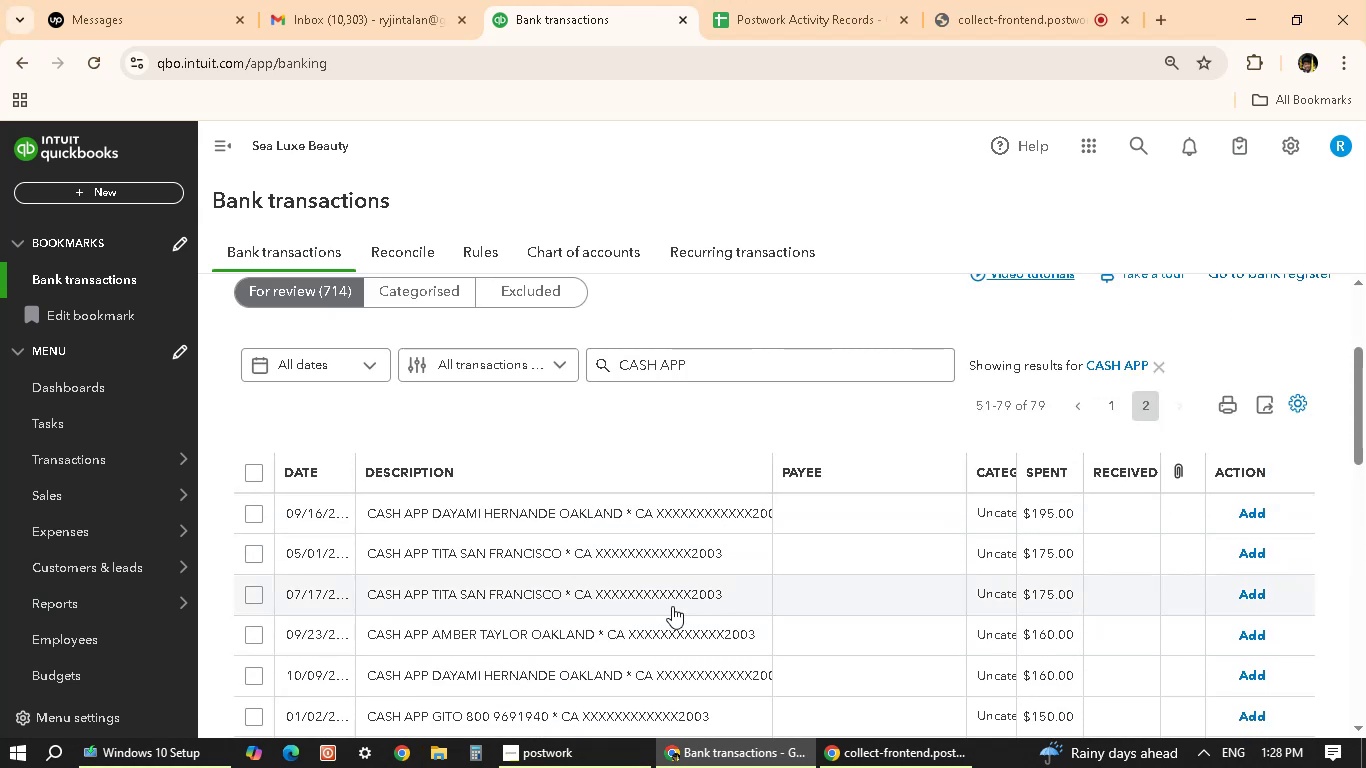 
wait(7.24)
 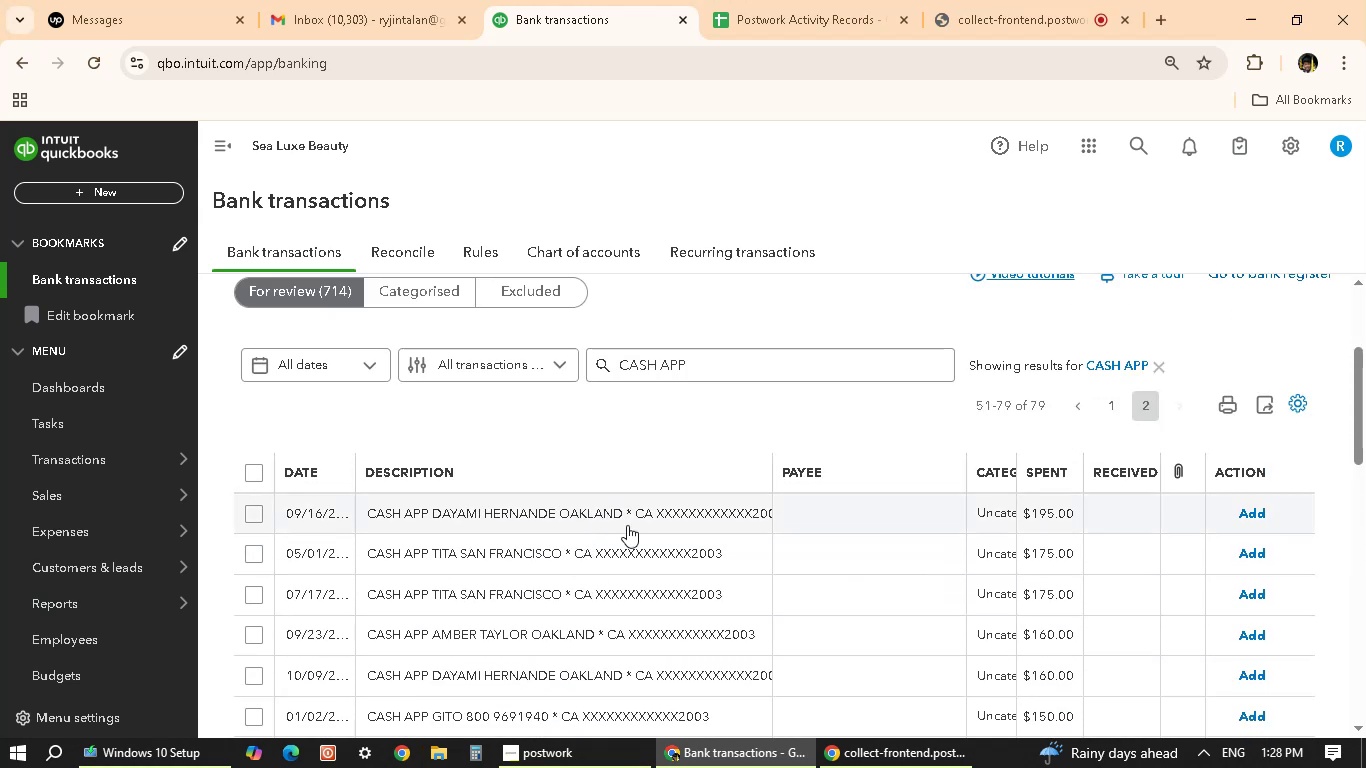 
left_click([398, 520])
 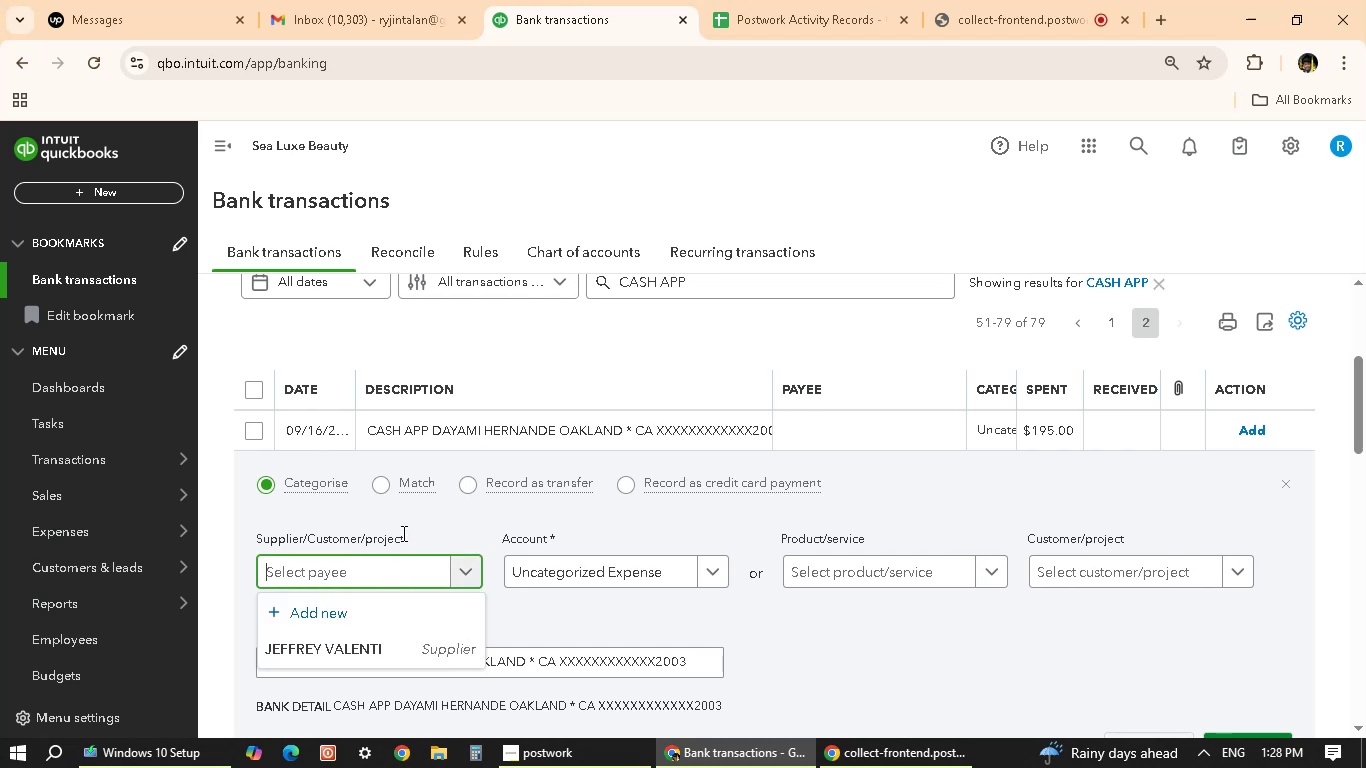 
left_click([382, 605])
 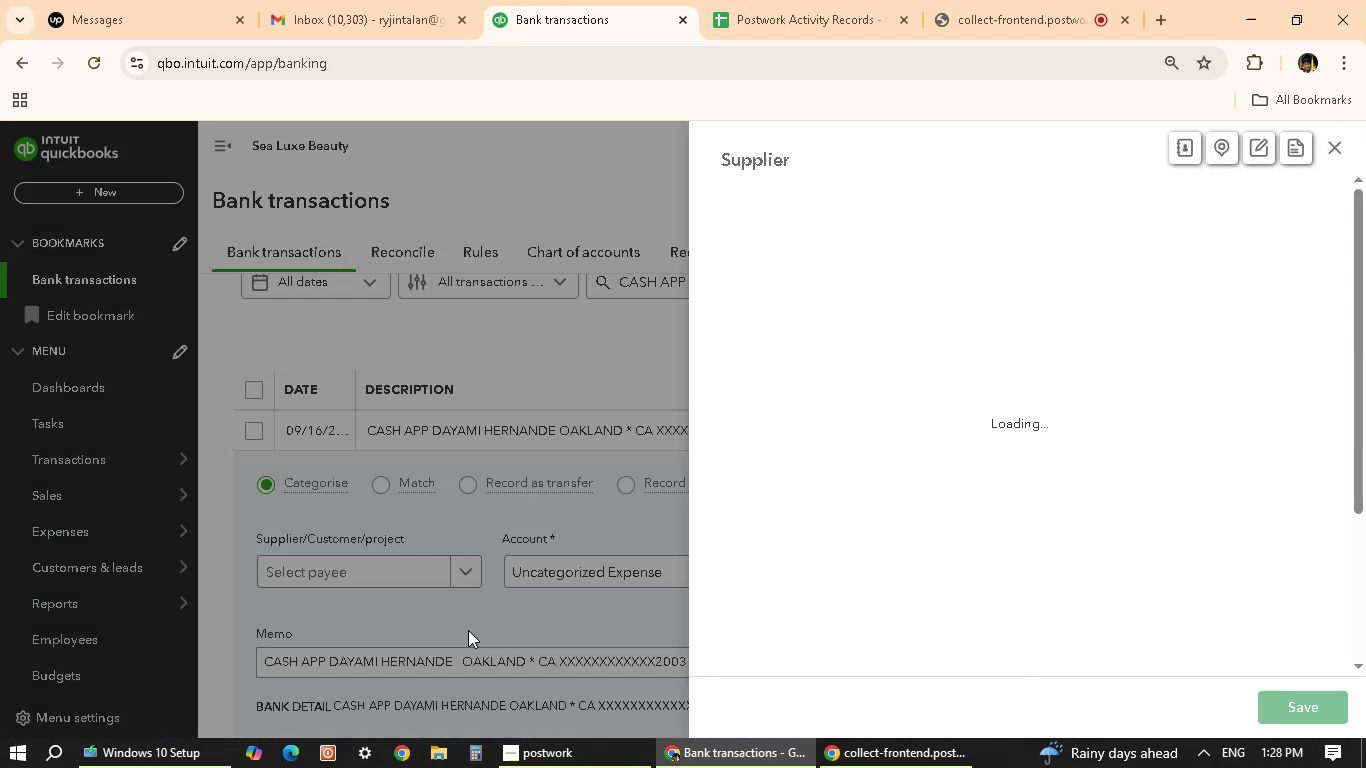 
mouse_move([798, 213])
 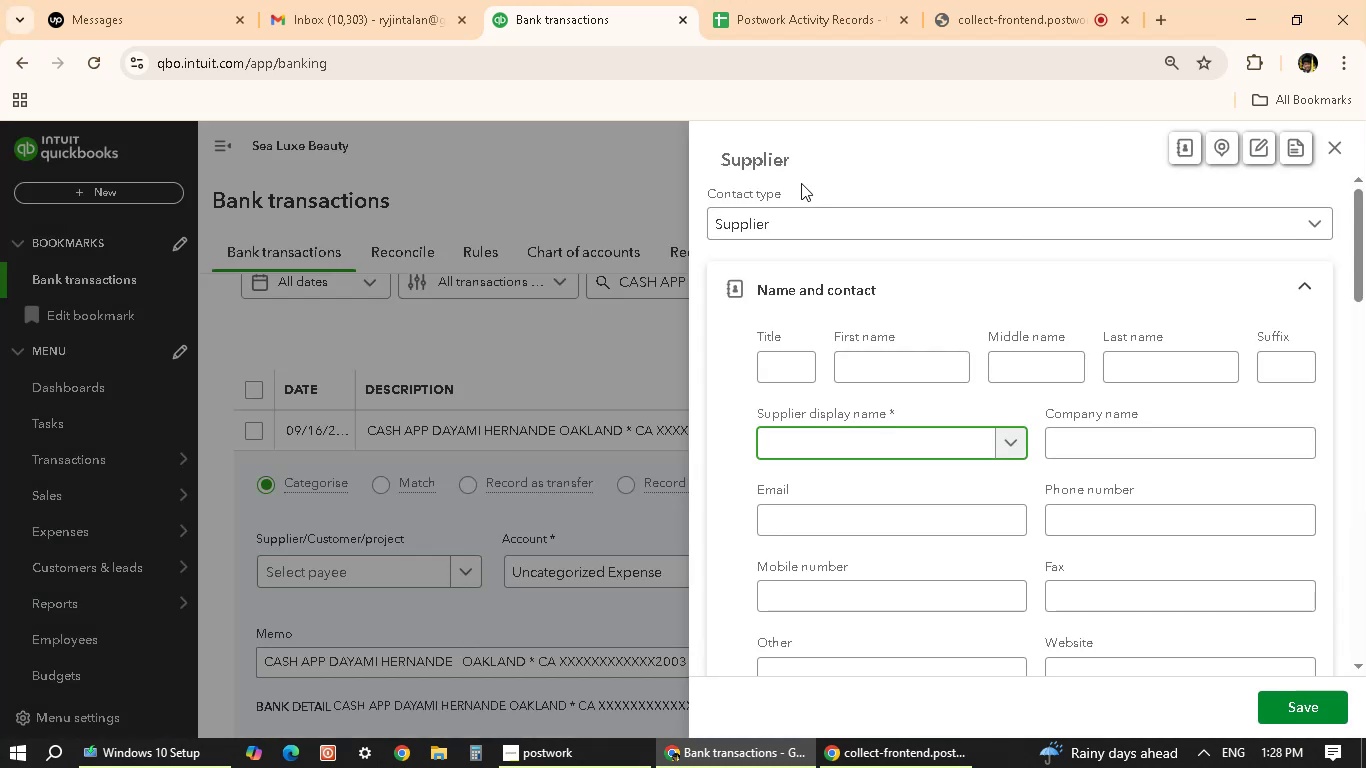 
type(DAYAMI E)
key(Backspace)
type(HERNANDE)
 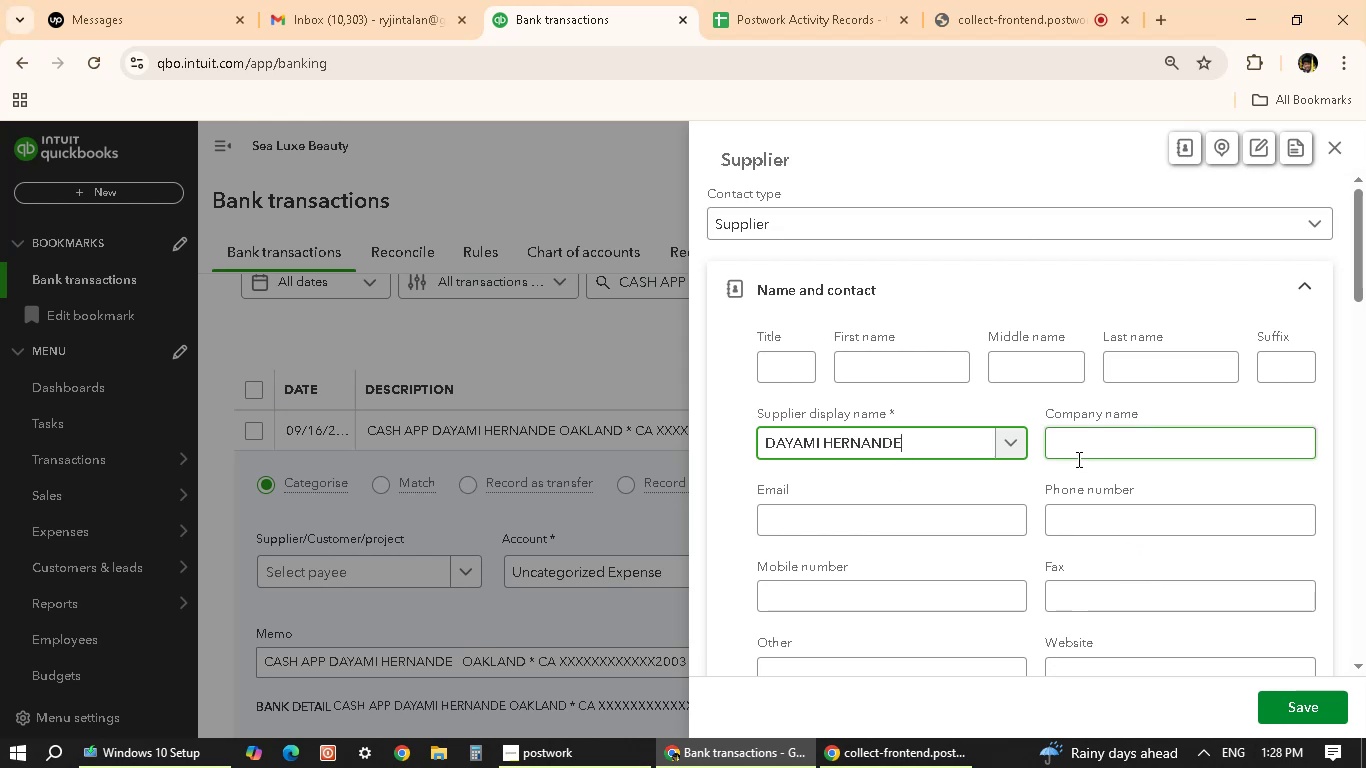 
wait(5.14)
 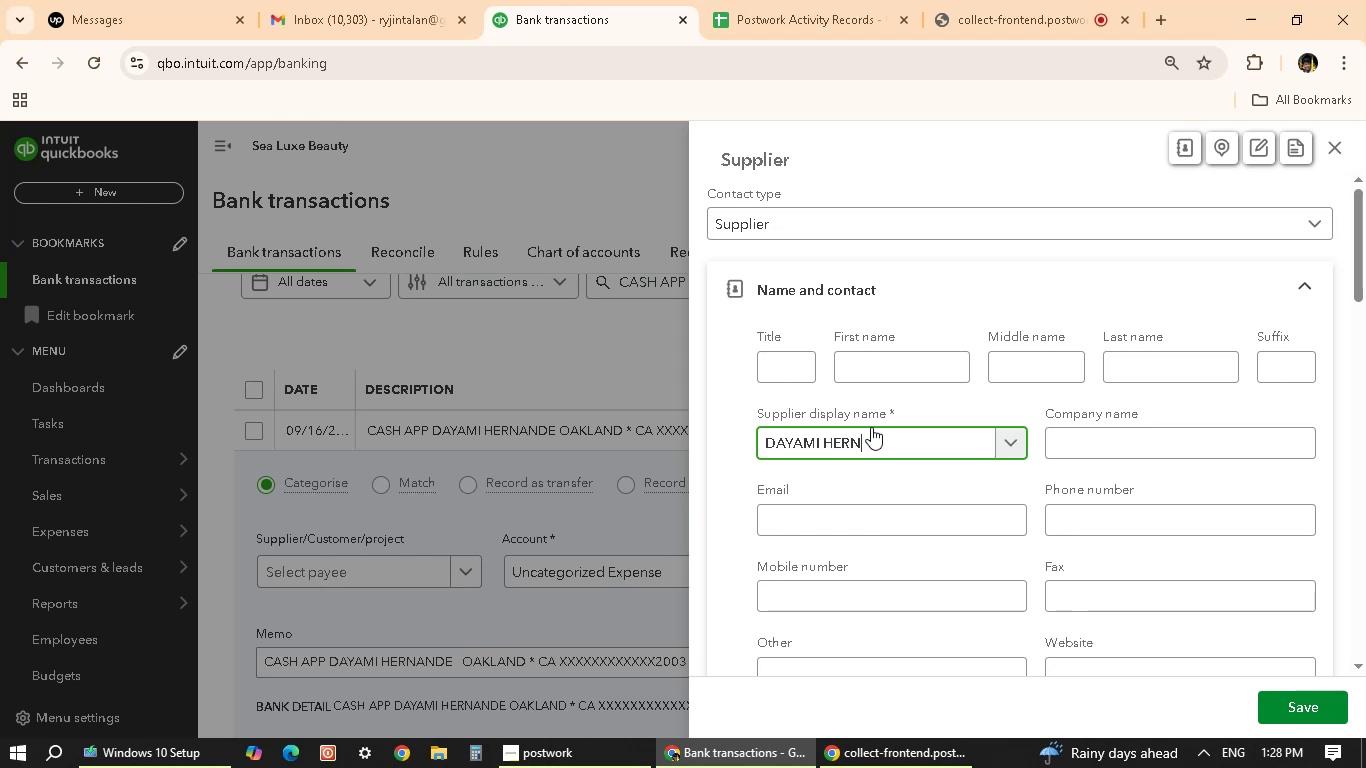 
left_click([1272, 710])
 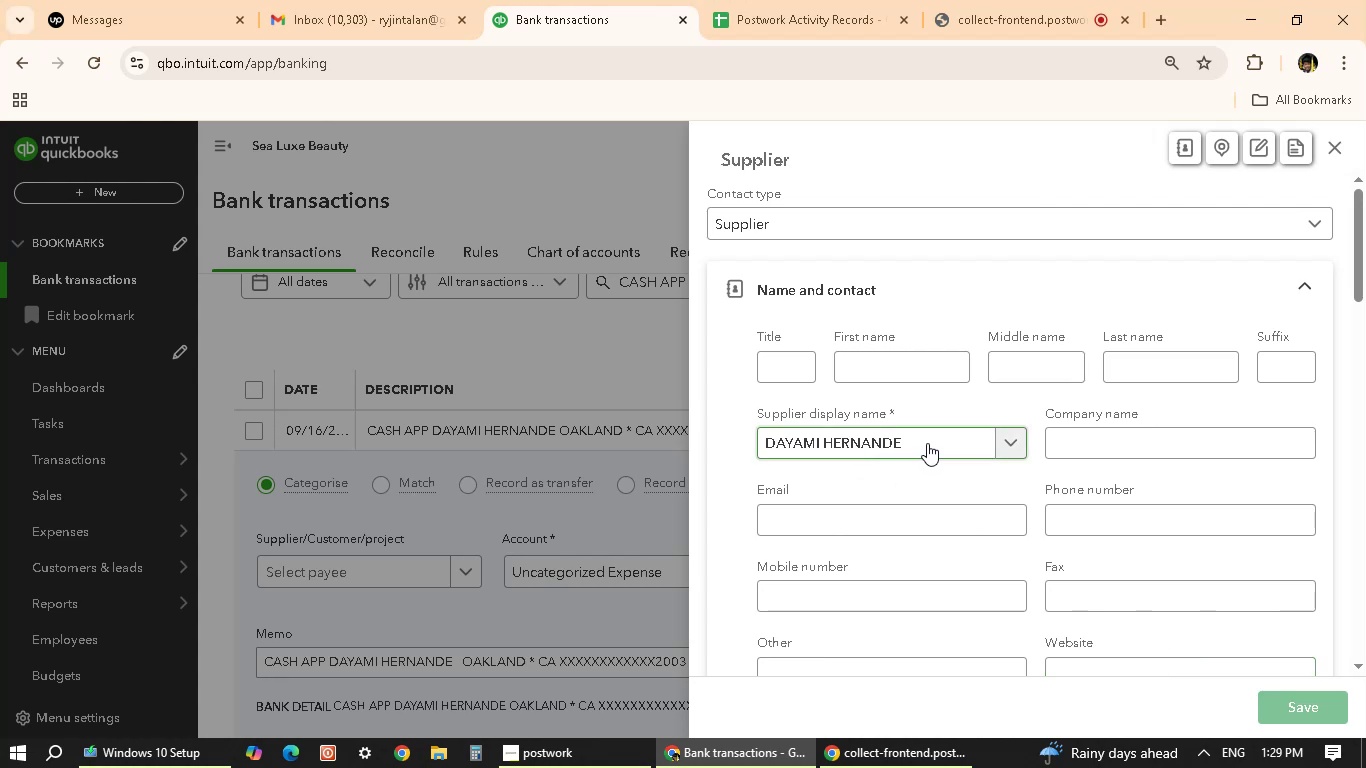 
wait(7.74)
 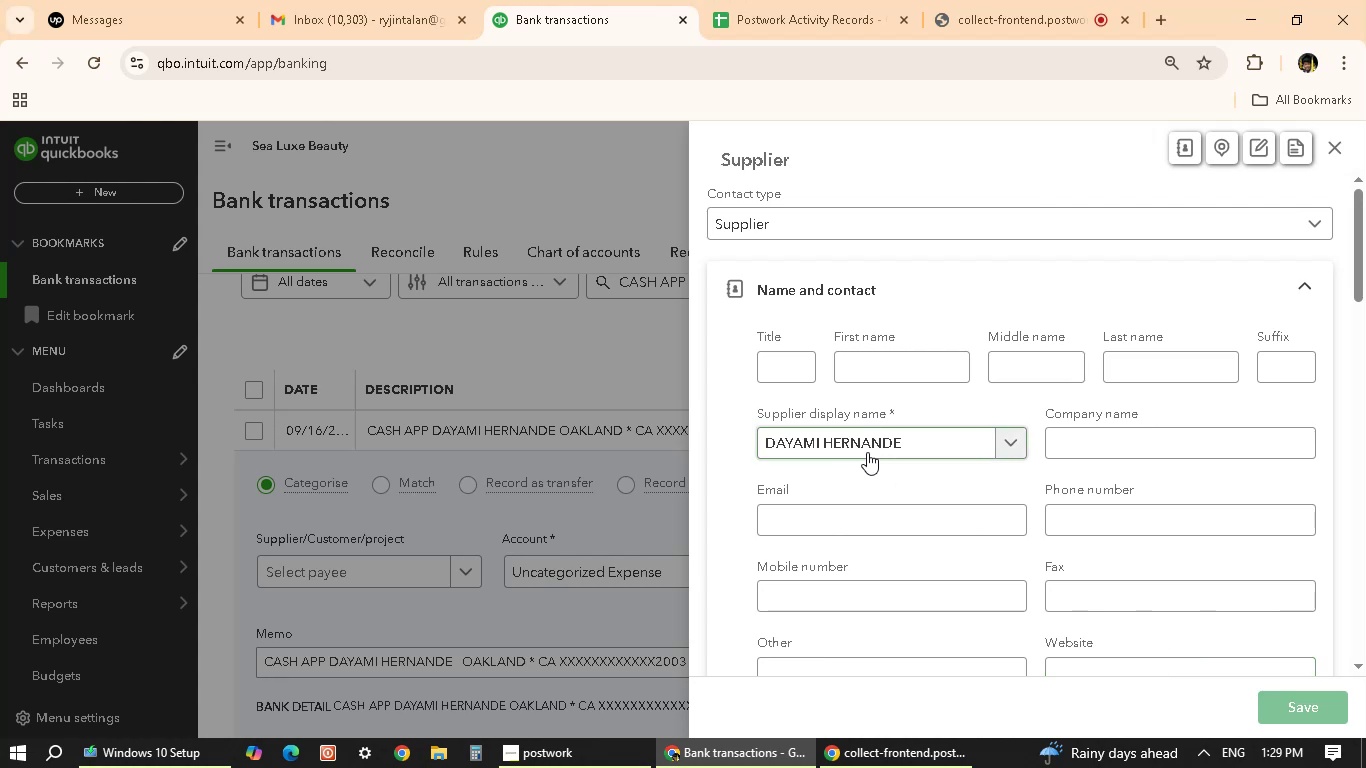 
left_click([691, 573])
 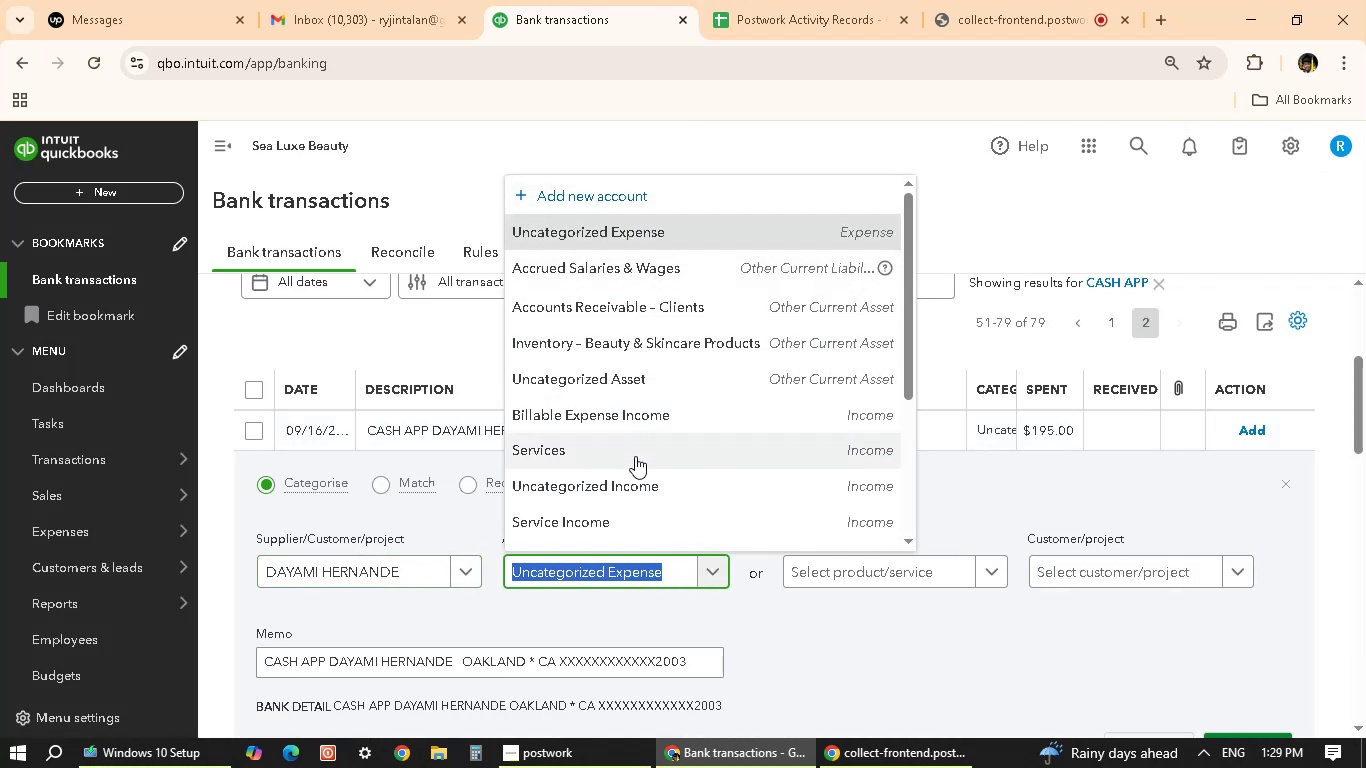 
scroll: coordinate [616, 395], scroll_direction: down, amount: 5.0
 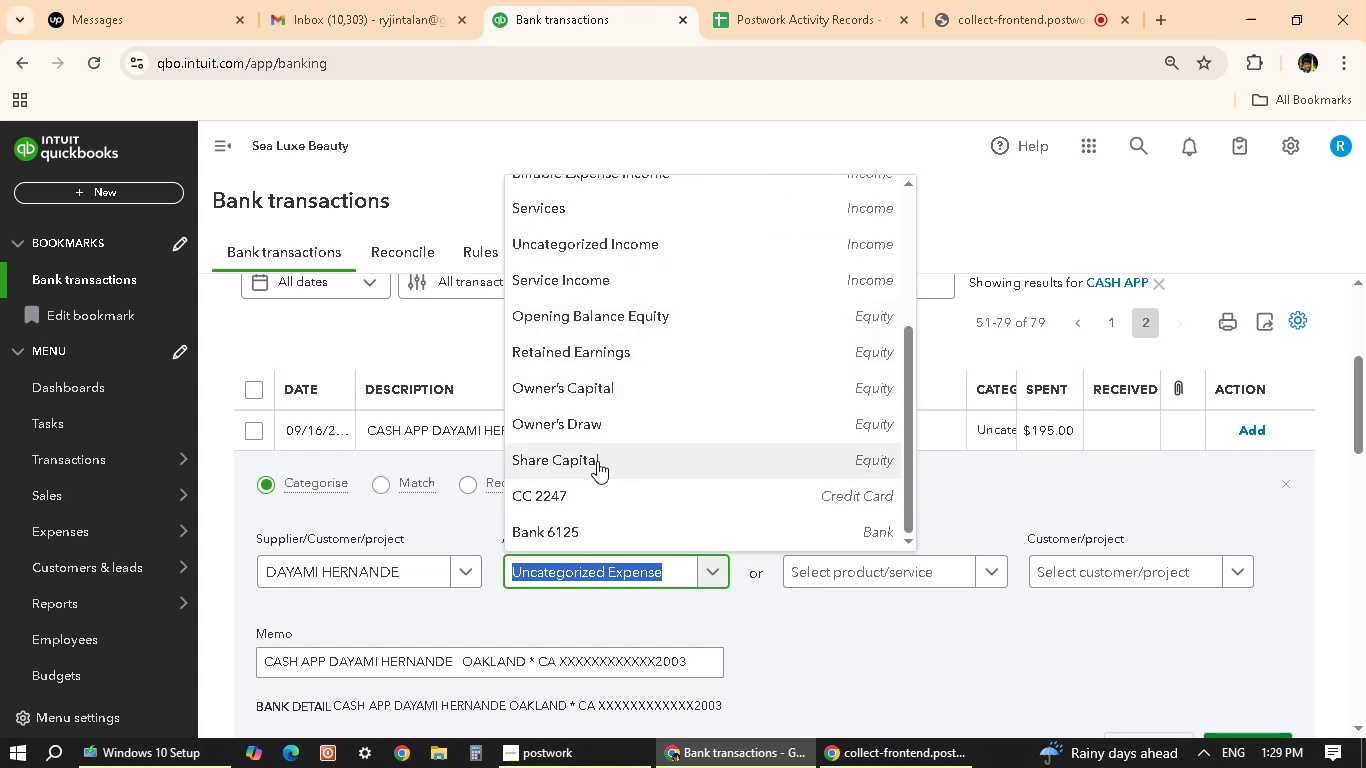 
scroll: coordinate [597, 461], scroll_direction: up, amount: 1.0
 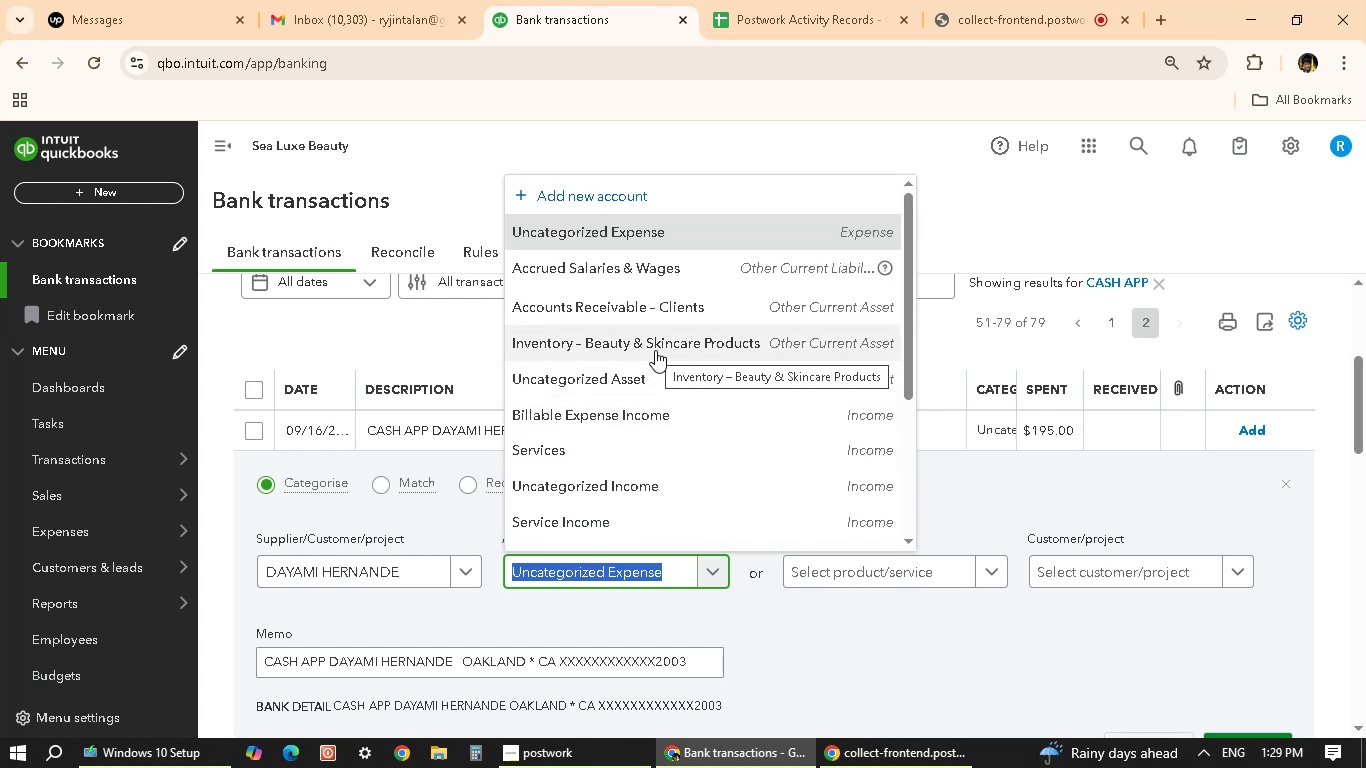 
wait(7.98)
 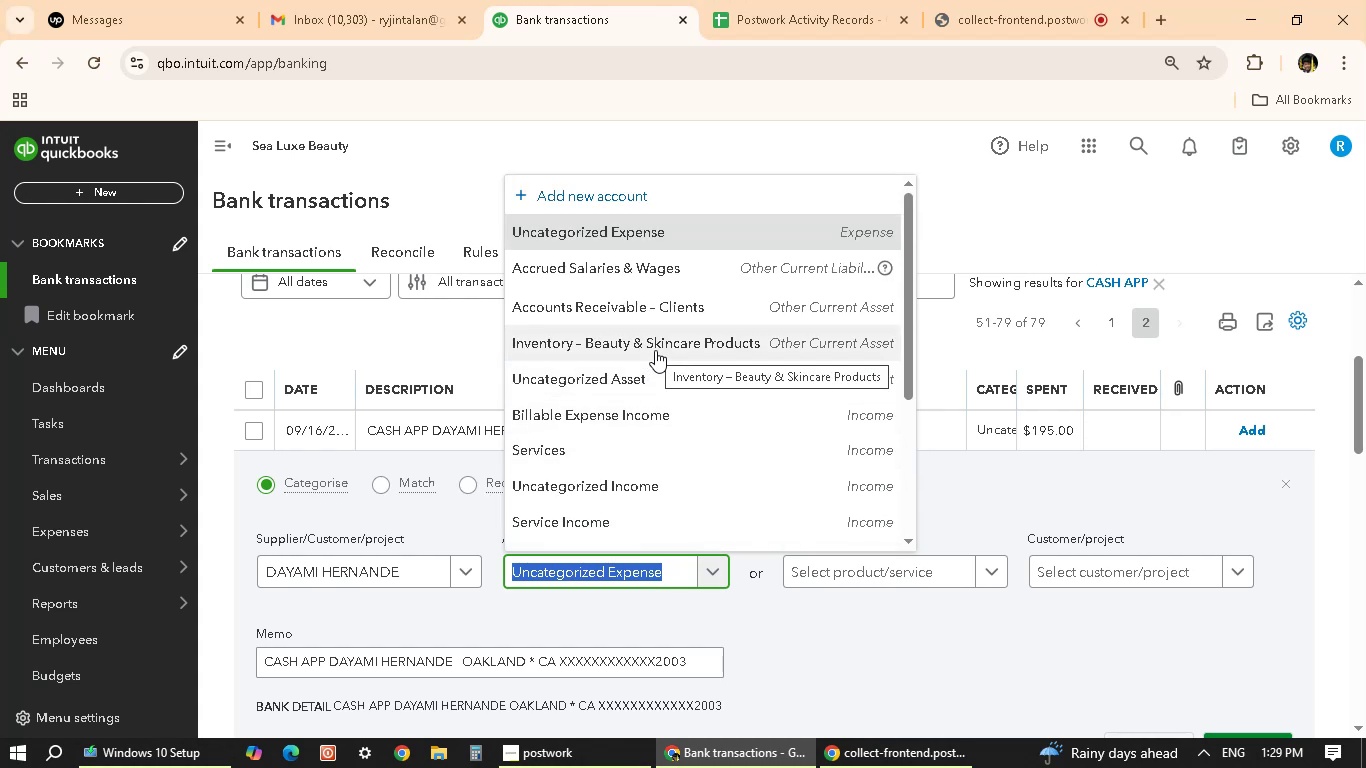 
left_click([1221, 507])
 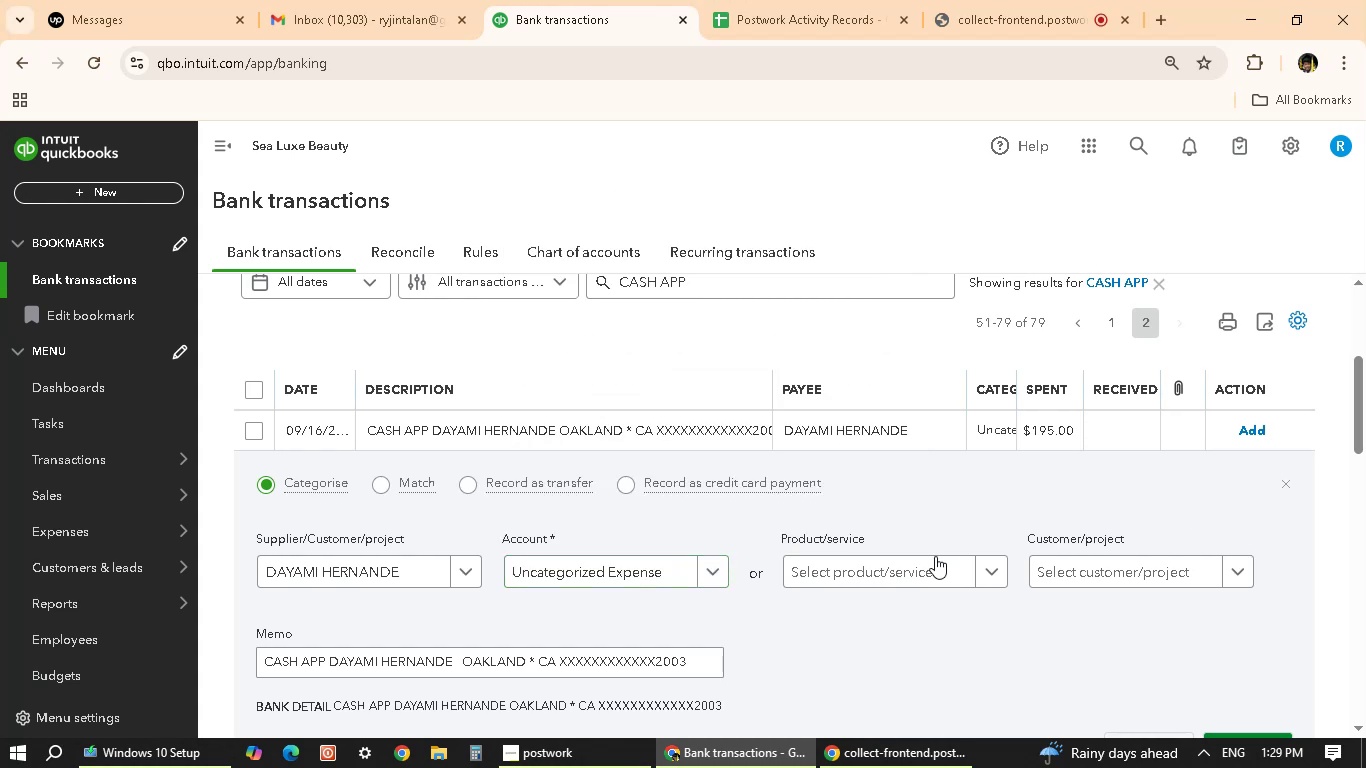 
scroll: coordinate [935, 556], scroll_direction: down, amount: 6.0
 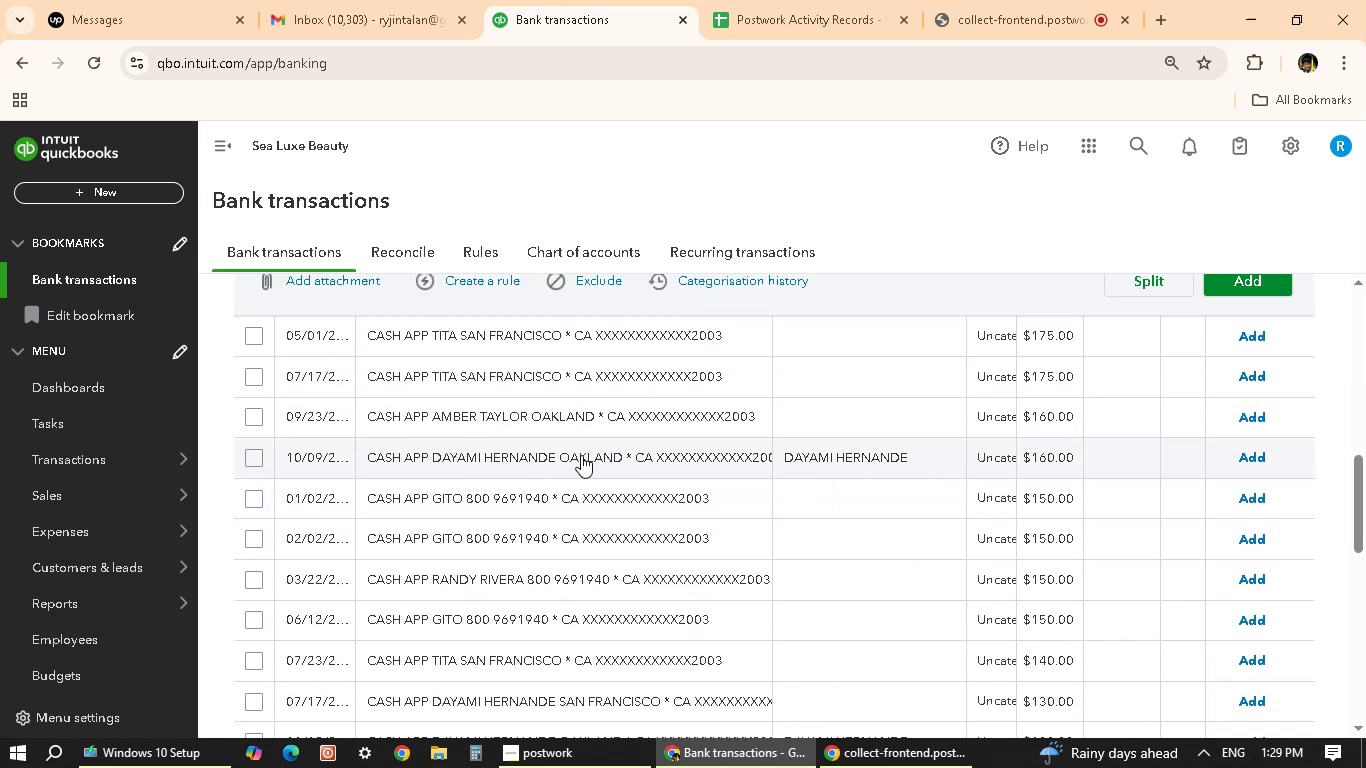 
wait(11.49)
 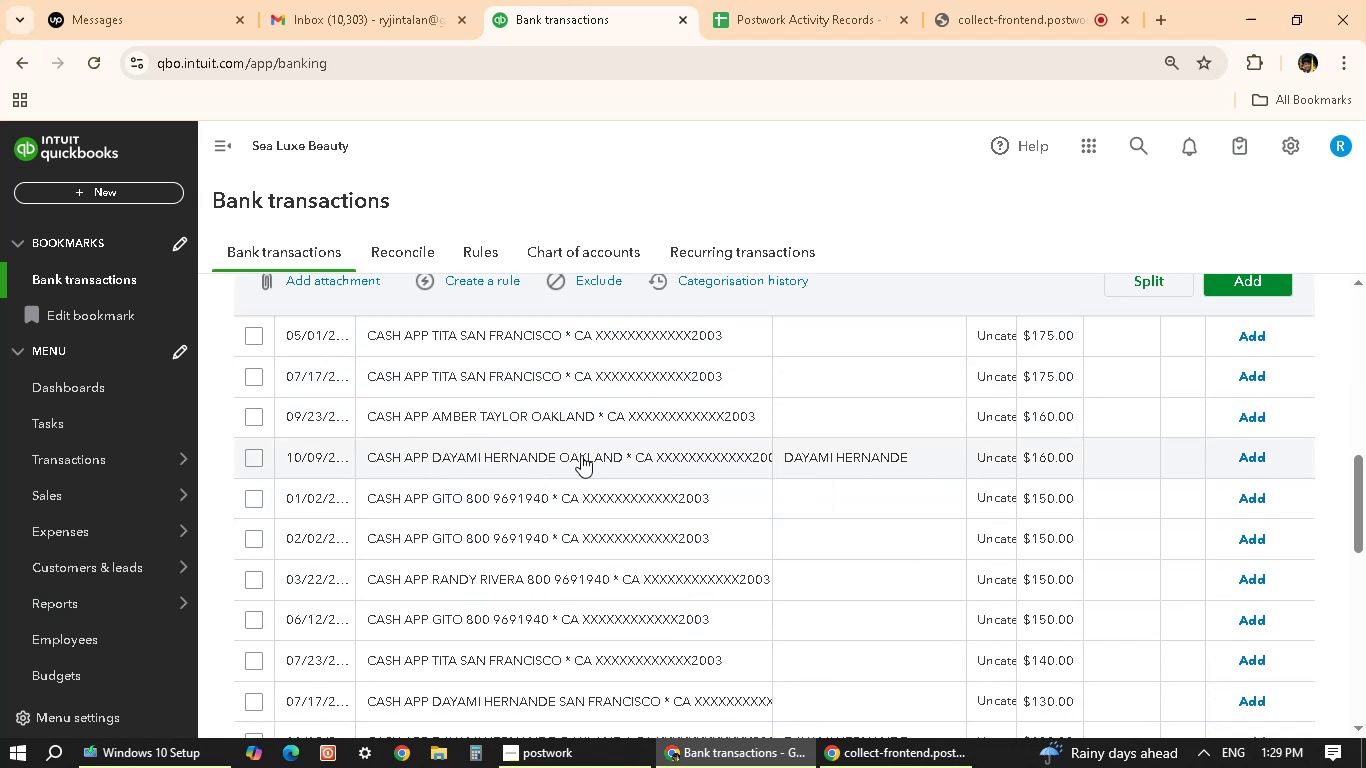 
scroll: coordinate [762, 506], scroll_direction: down, amount: 4.0
 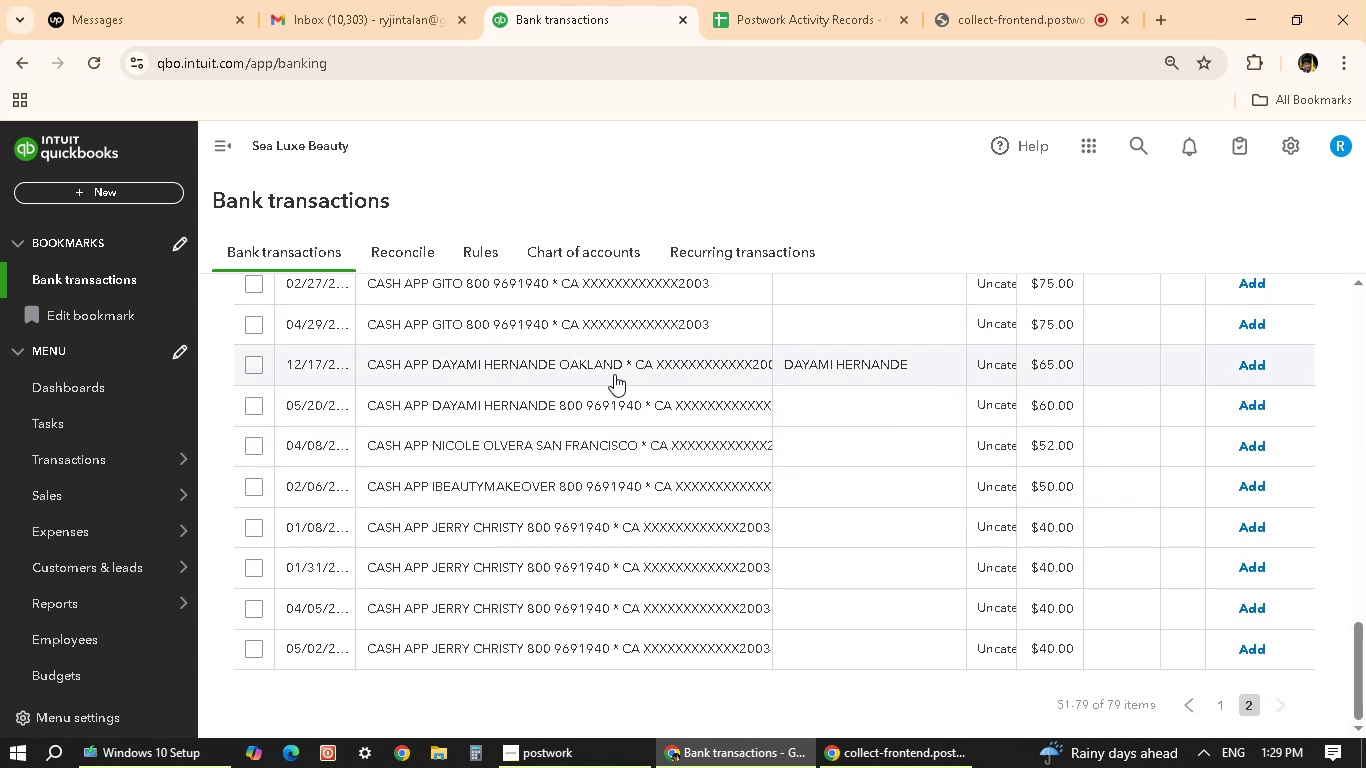 
wait(8.22)
 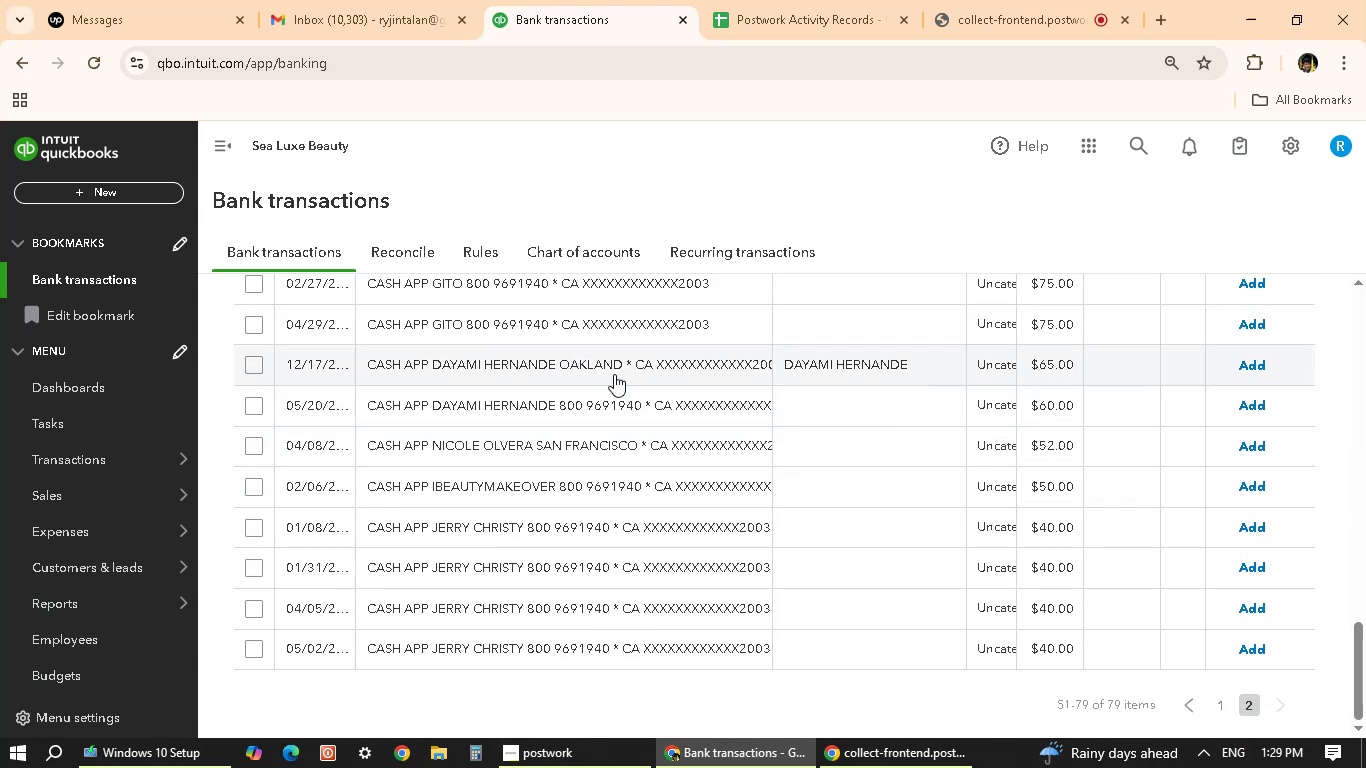 
scroll: coordinate [660, 440], scroll_direction: down, amount: 1.0
 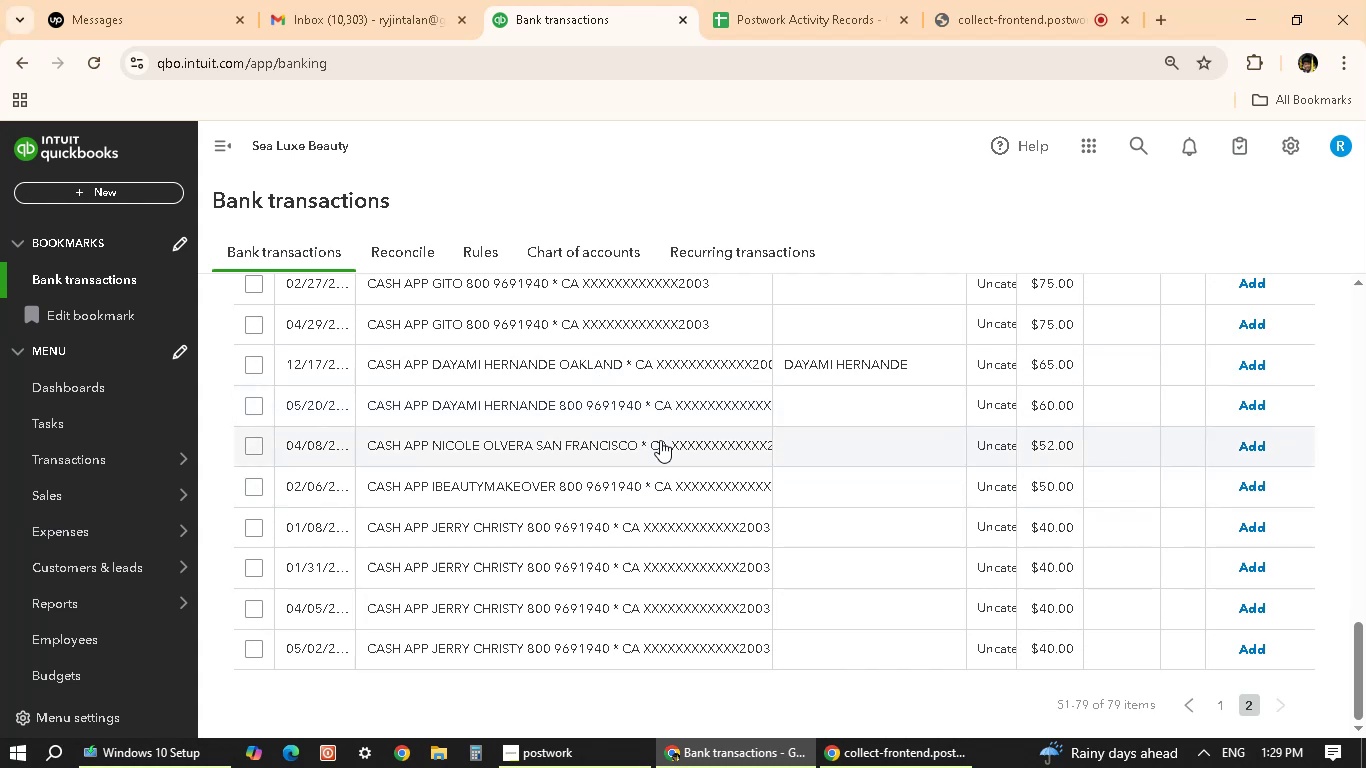 
scroll: coordinate [660, 440], scroll_direction: up, amount: 7.0
 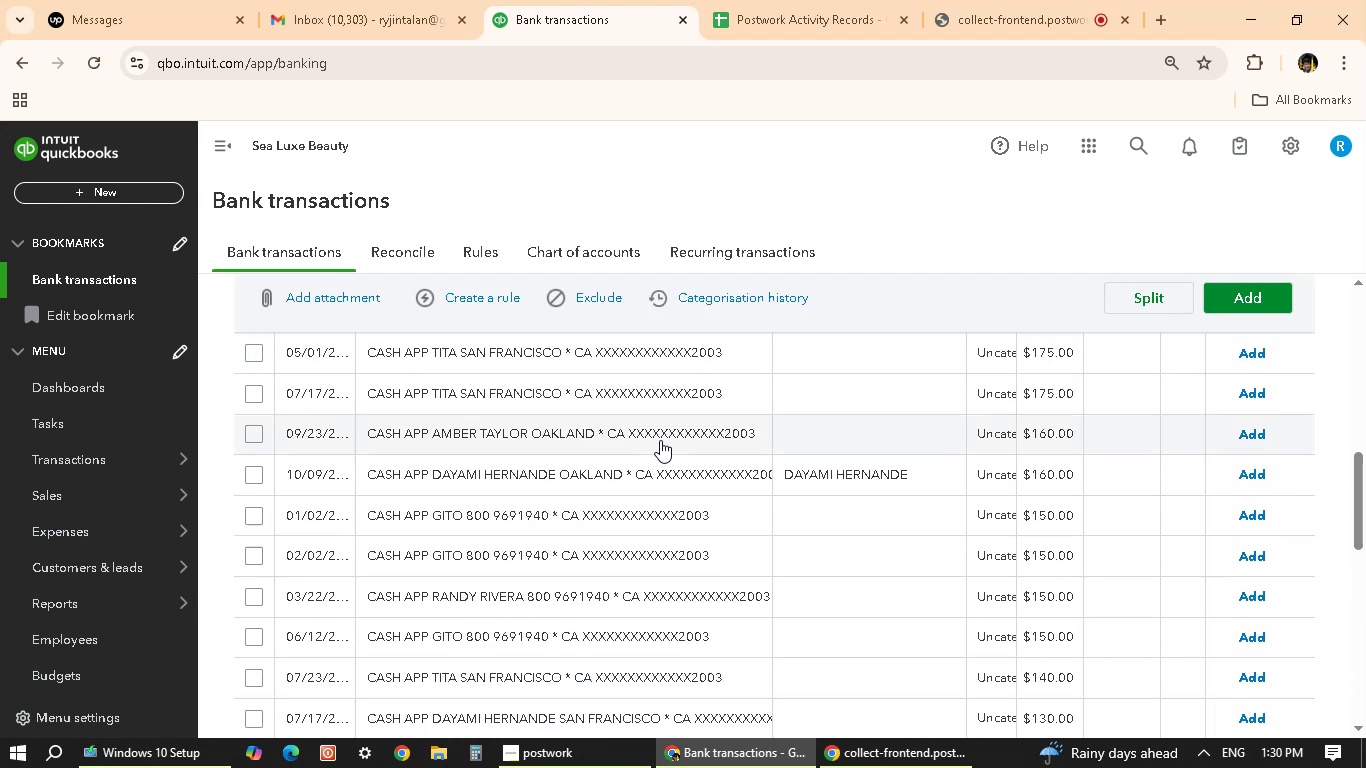 
scroll: coordinate [660, 440], scroll_direction: down, amount: 12.0
 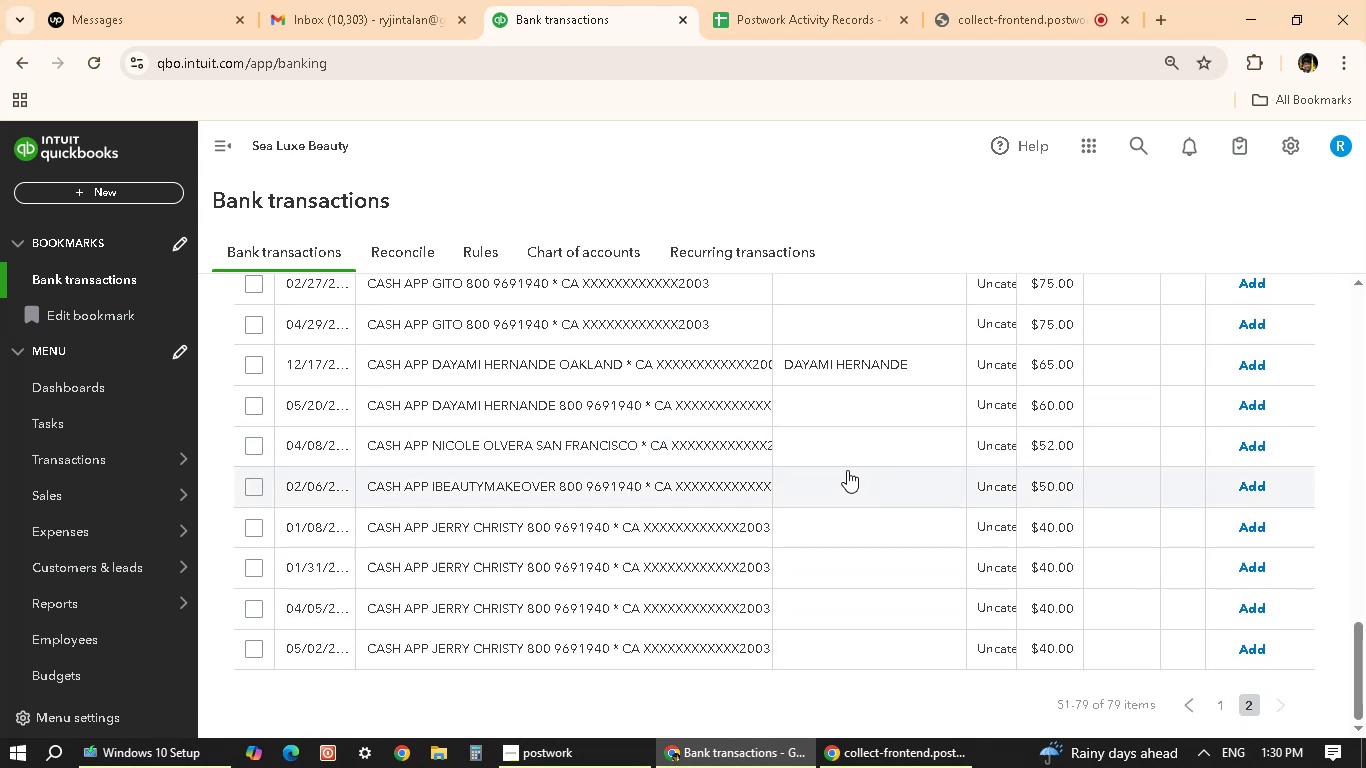 
wait(11.42)
 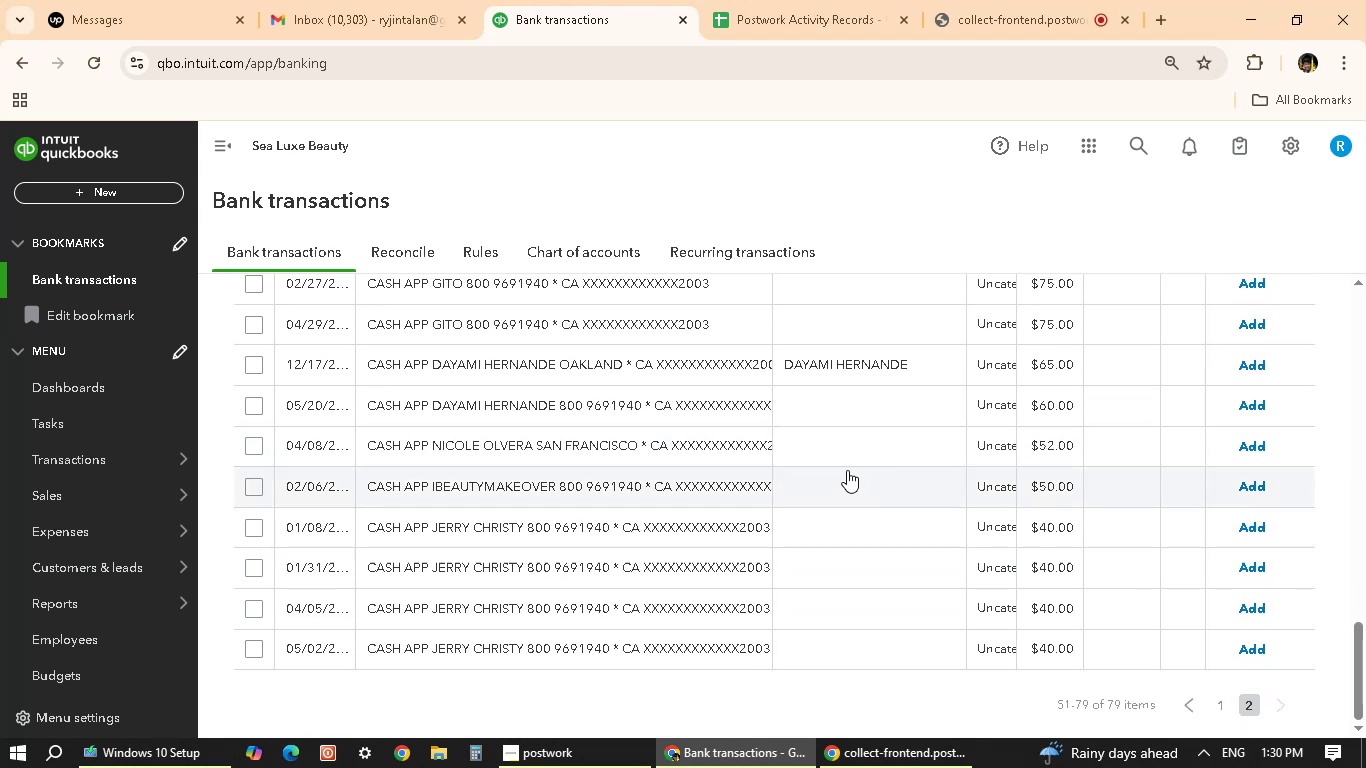 
scroll: coordinate [503, 591], scroll_direction: up, amount: 16.0
 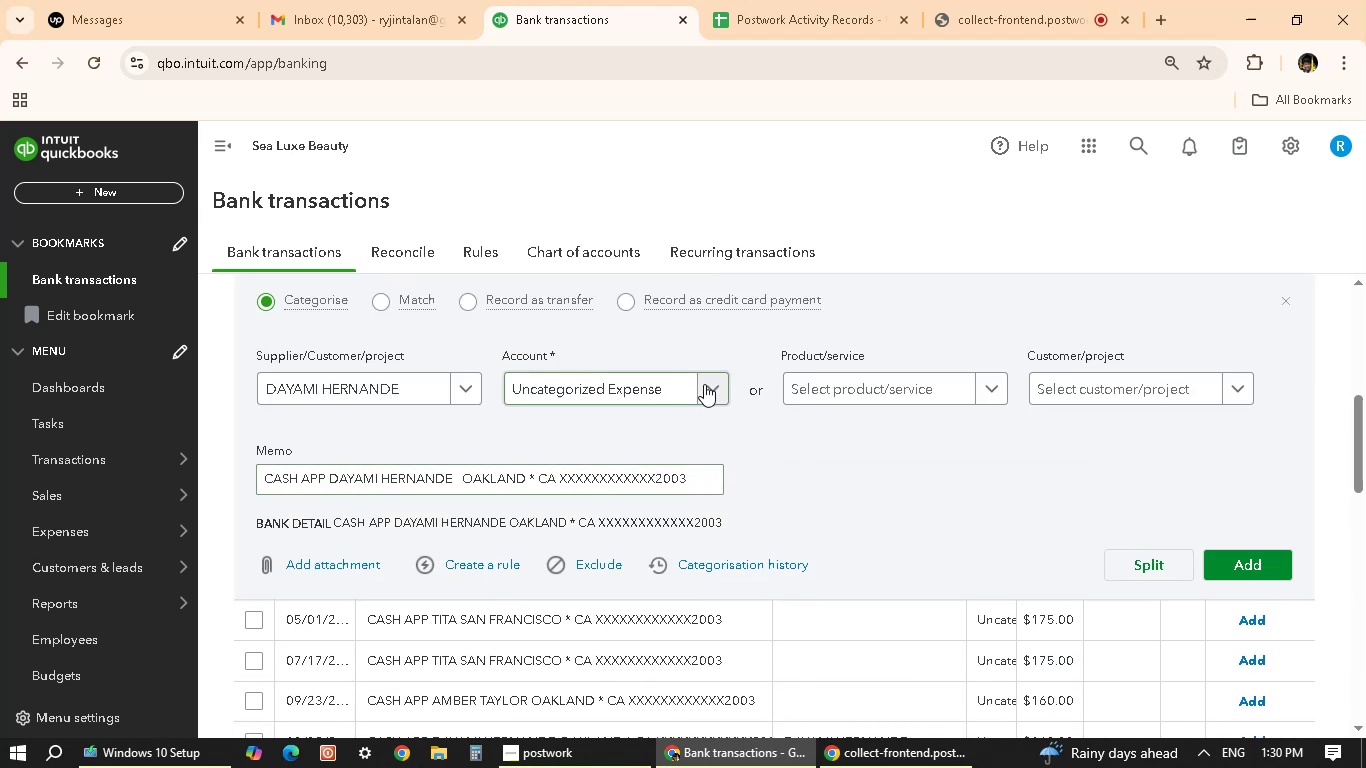 
left_click([712, 383])
 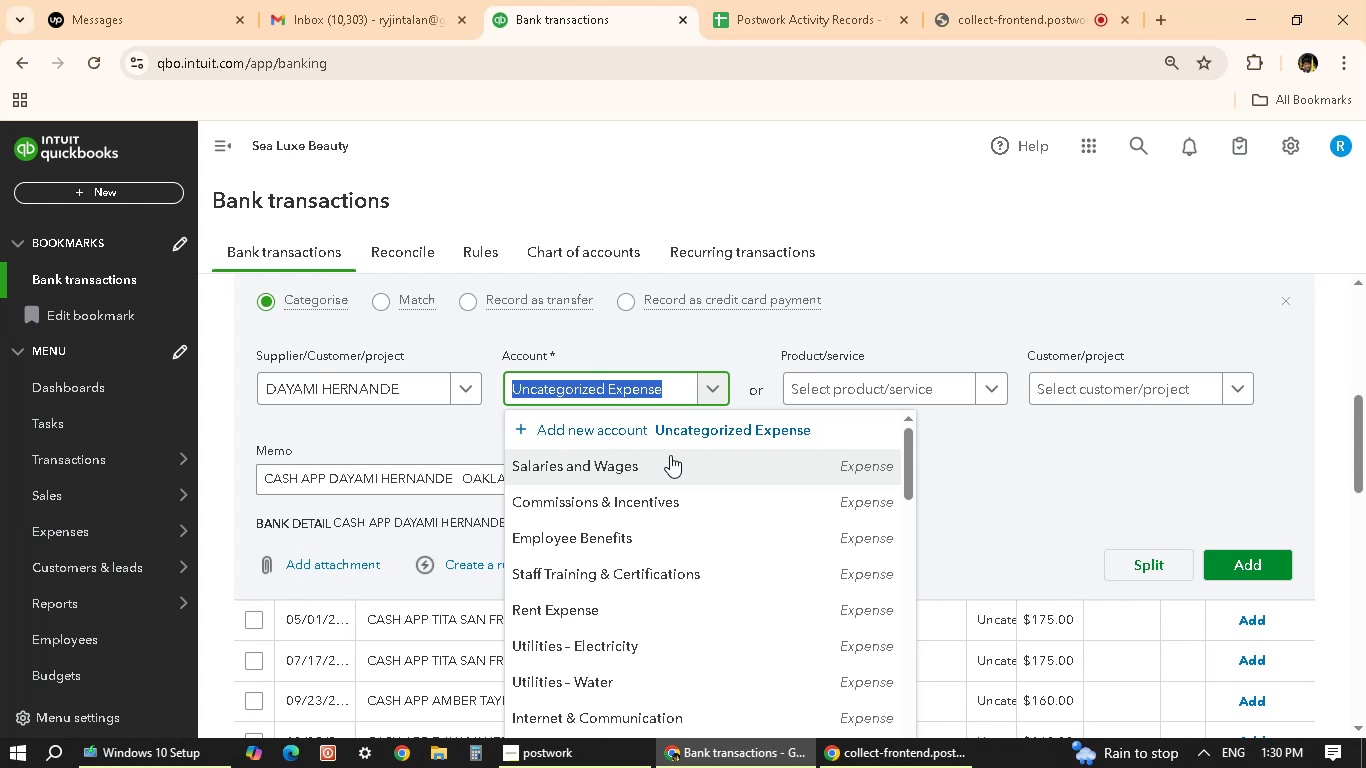 
wait(11.51)
 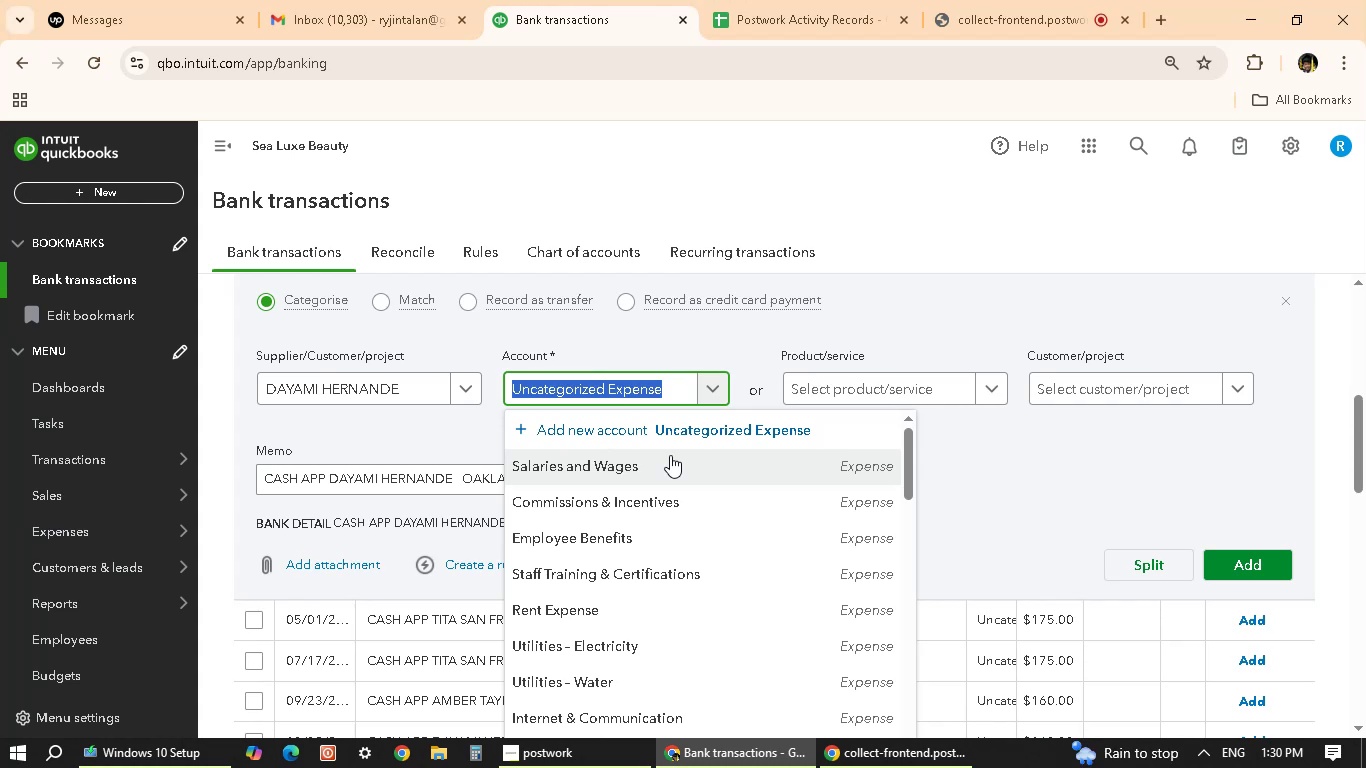 
left_click([670, 455])
 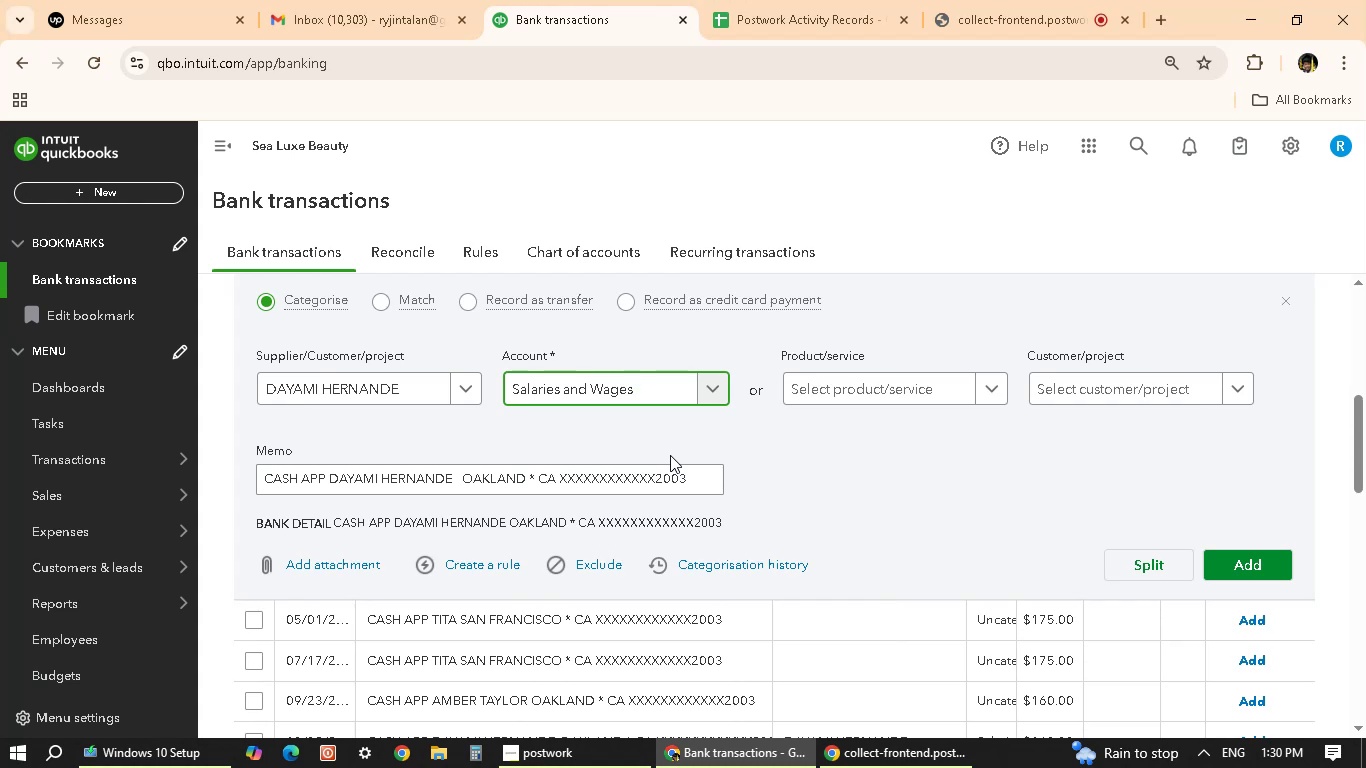 
wait(14.91)
 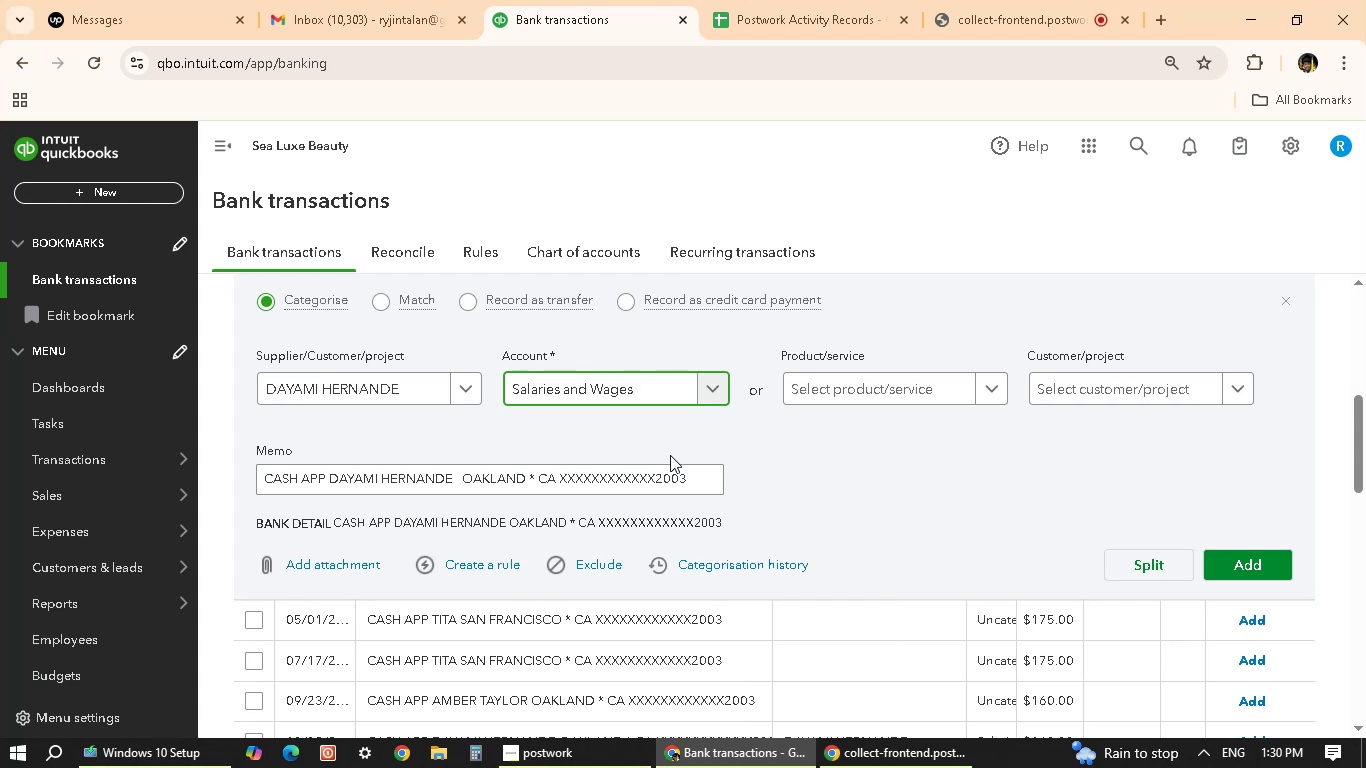 
scroll: coordinate [783, 528], scroll_direction: up, amount: 2.0
 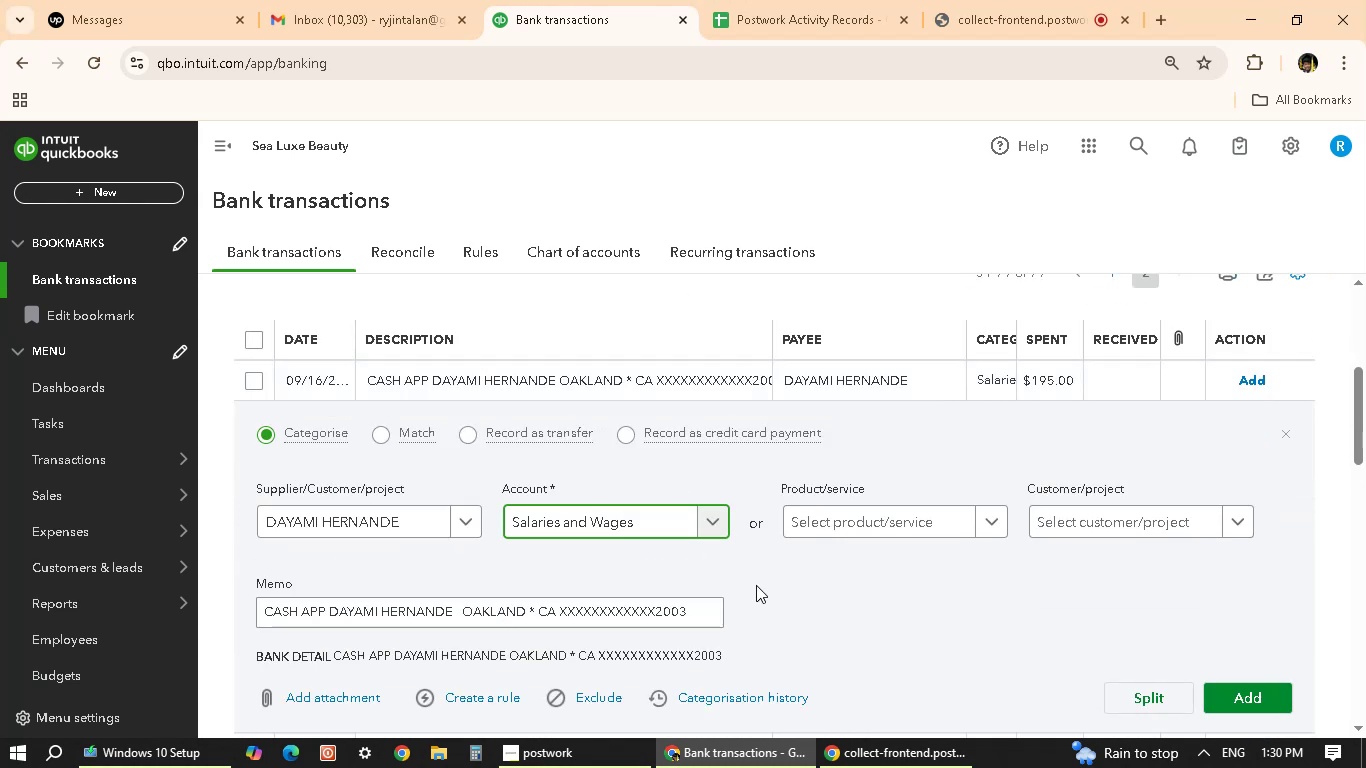 
scroll: coordinate [756, 585], scroll_direction: down, amount: 1.0
 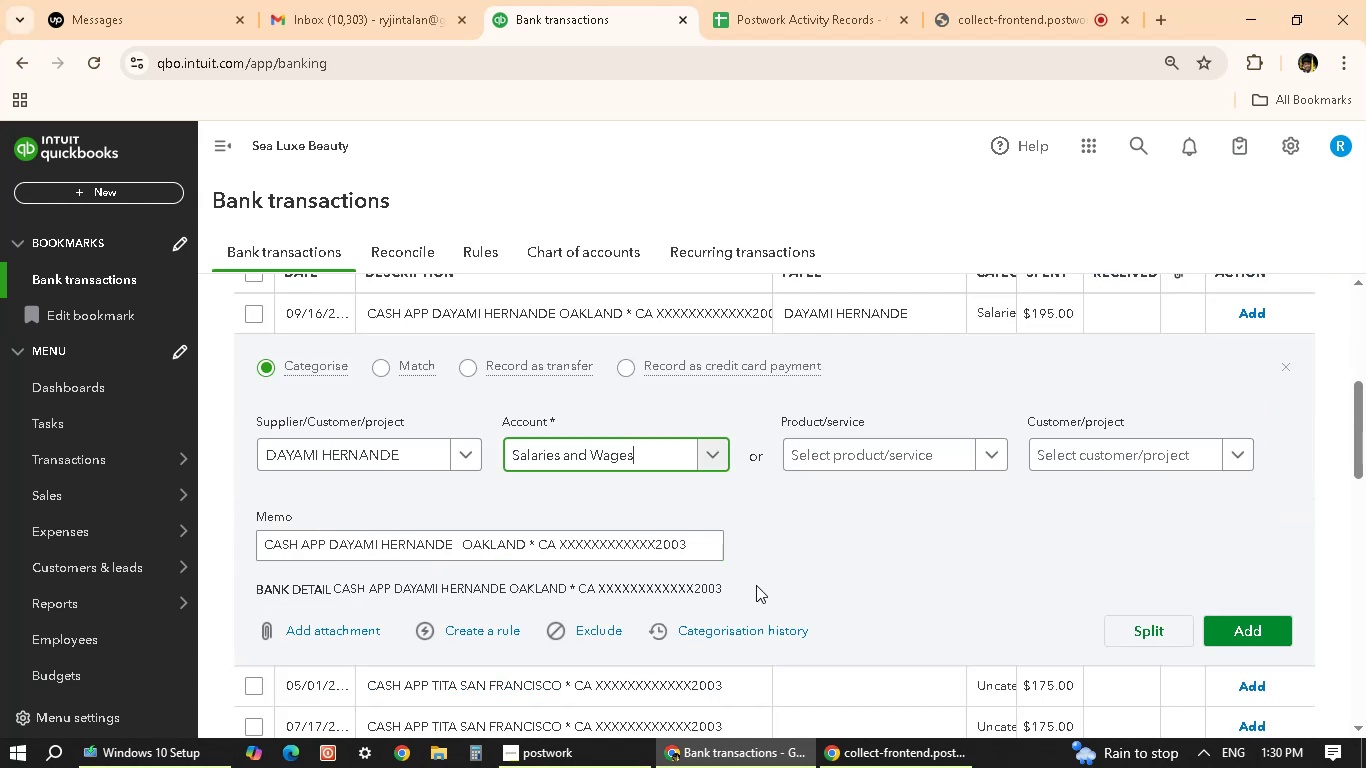 
scroll: coordinate [756, 585], scroll_direction: up, amount: 1.0
 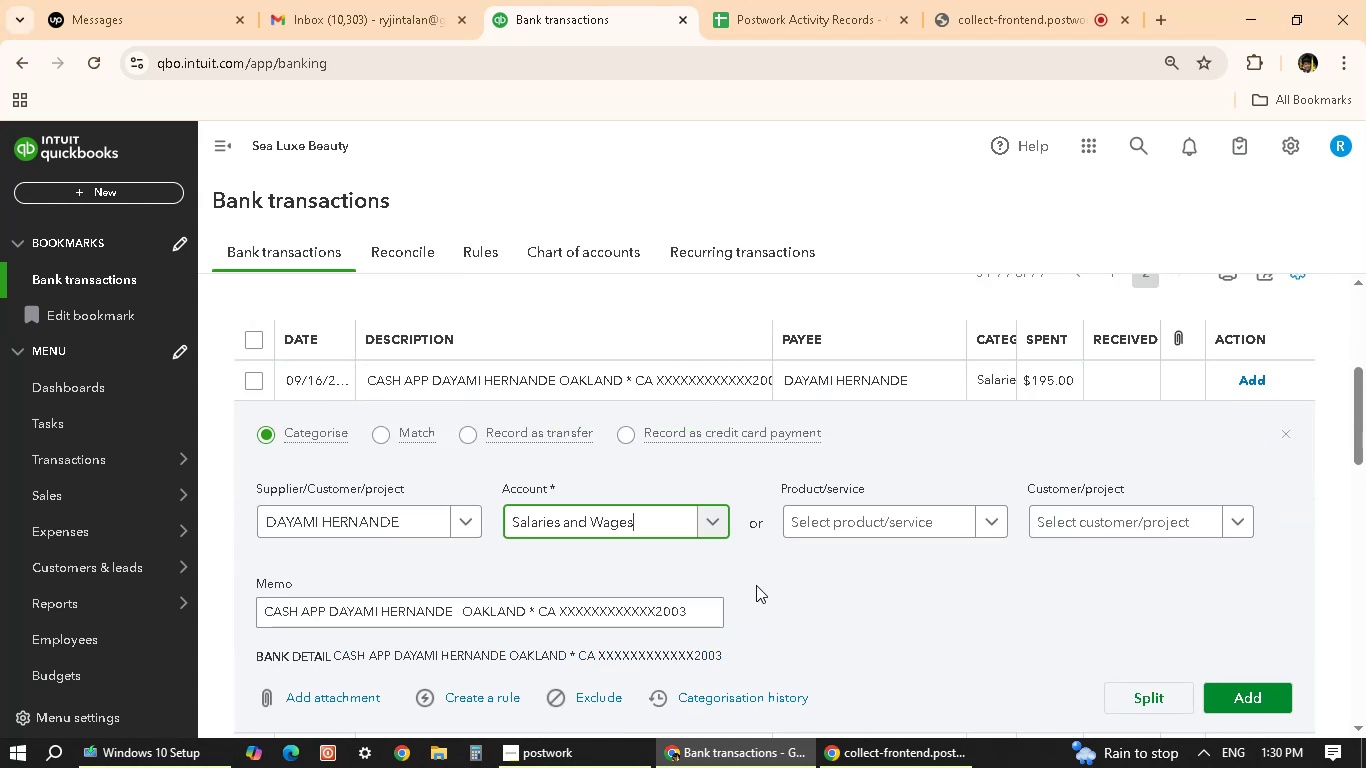 
scroll: coordinate [756, 585], scroll_direction: down, amount: 3.0
 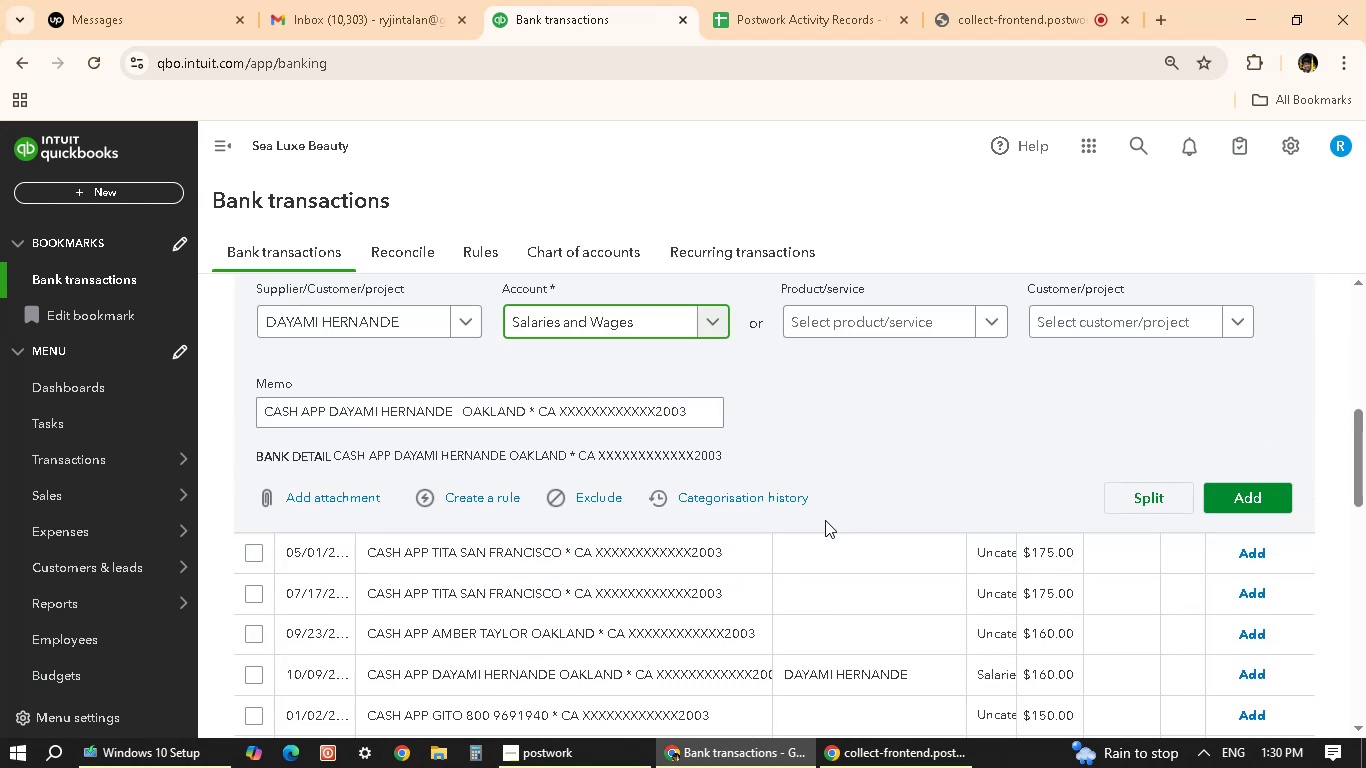 
scroll: coordinate [1055, 566], scroll_direction: up, amount: 2.0
 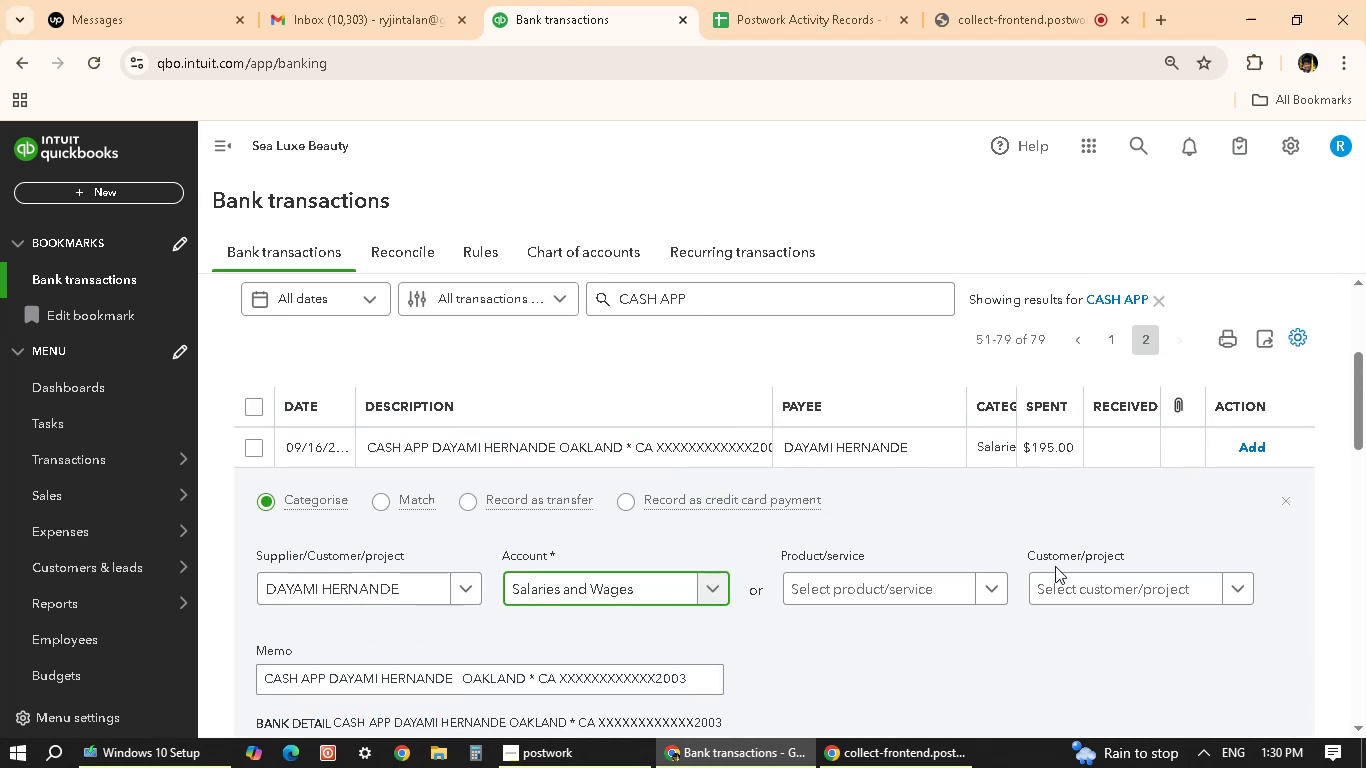 
scroll: coordinate [1055, 566], scroll_direction: down, amount: 4.0
 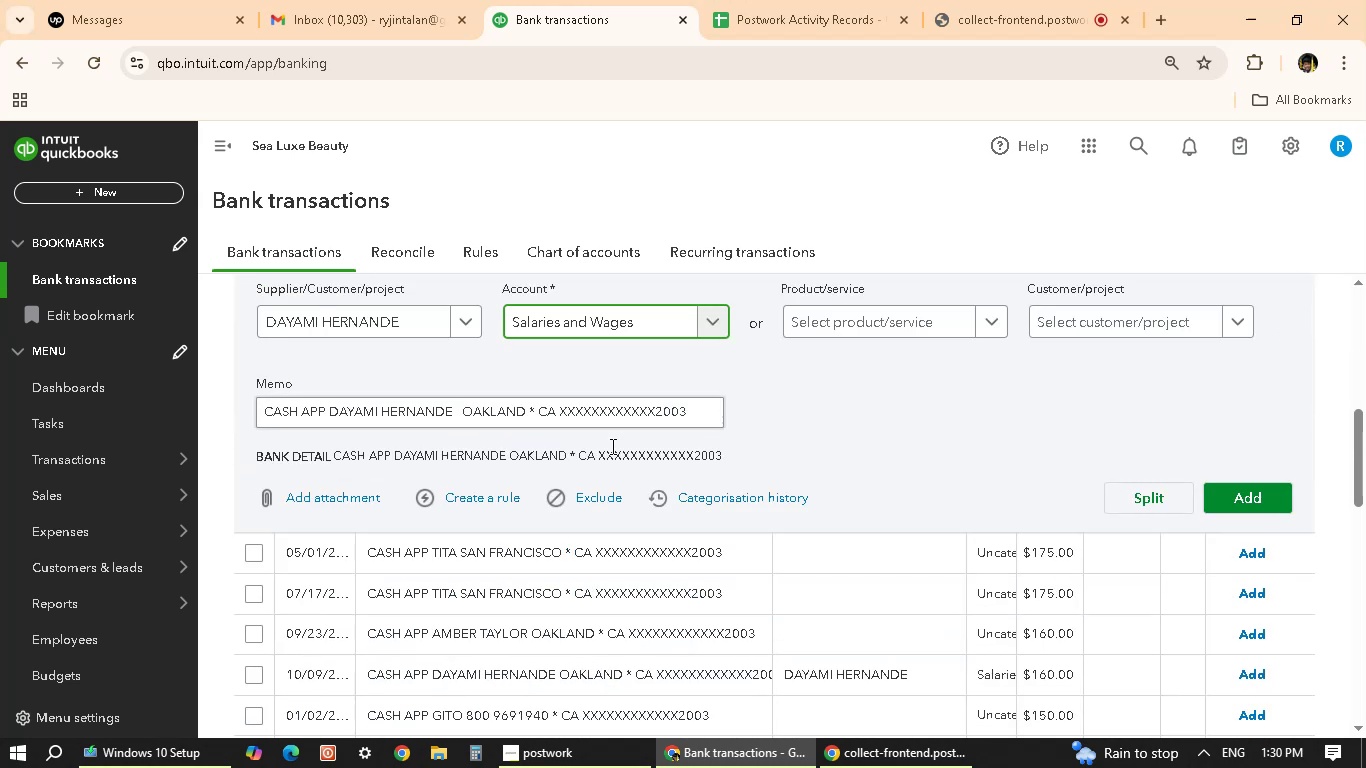 
scroll: coordinate [655, 518], scroll_direction: up, amount: 2.0
 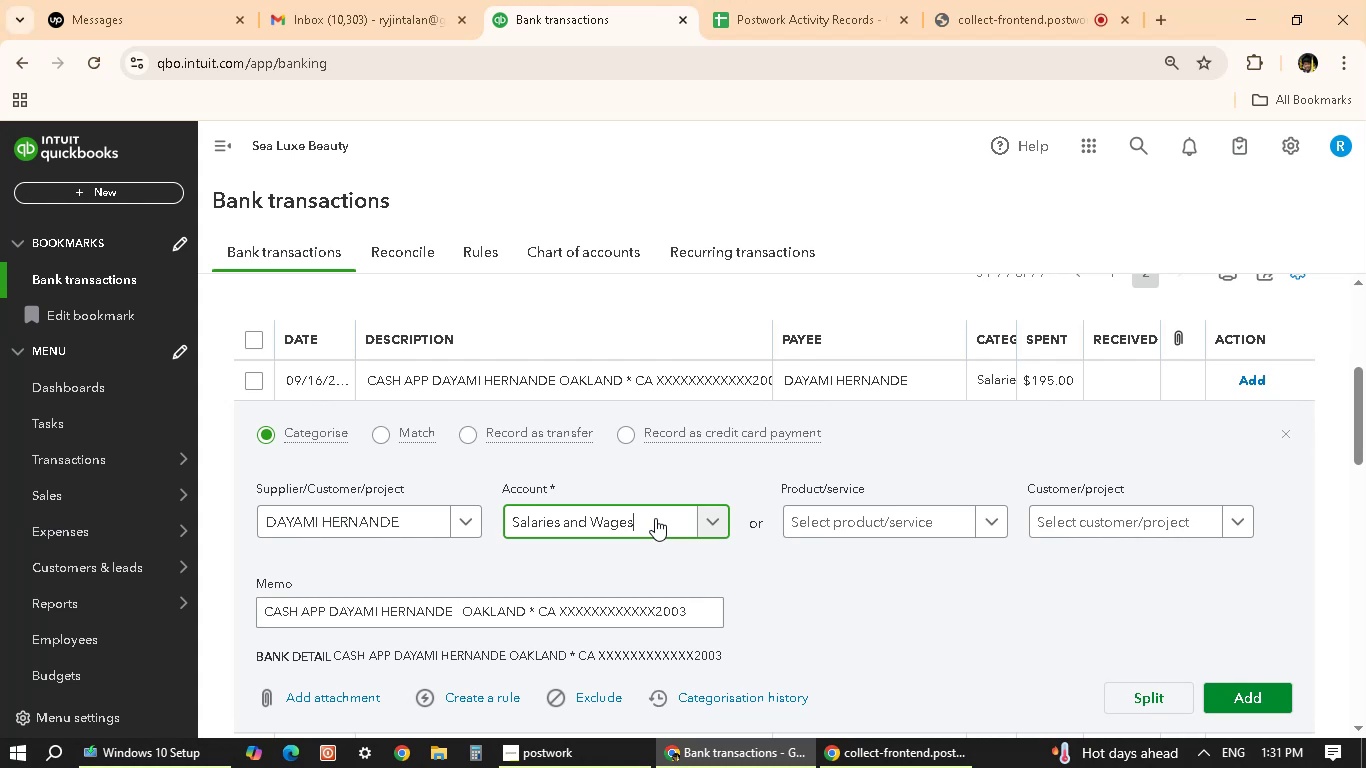 
wait(40.21)
 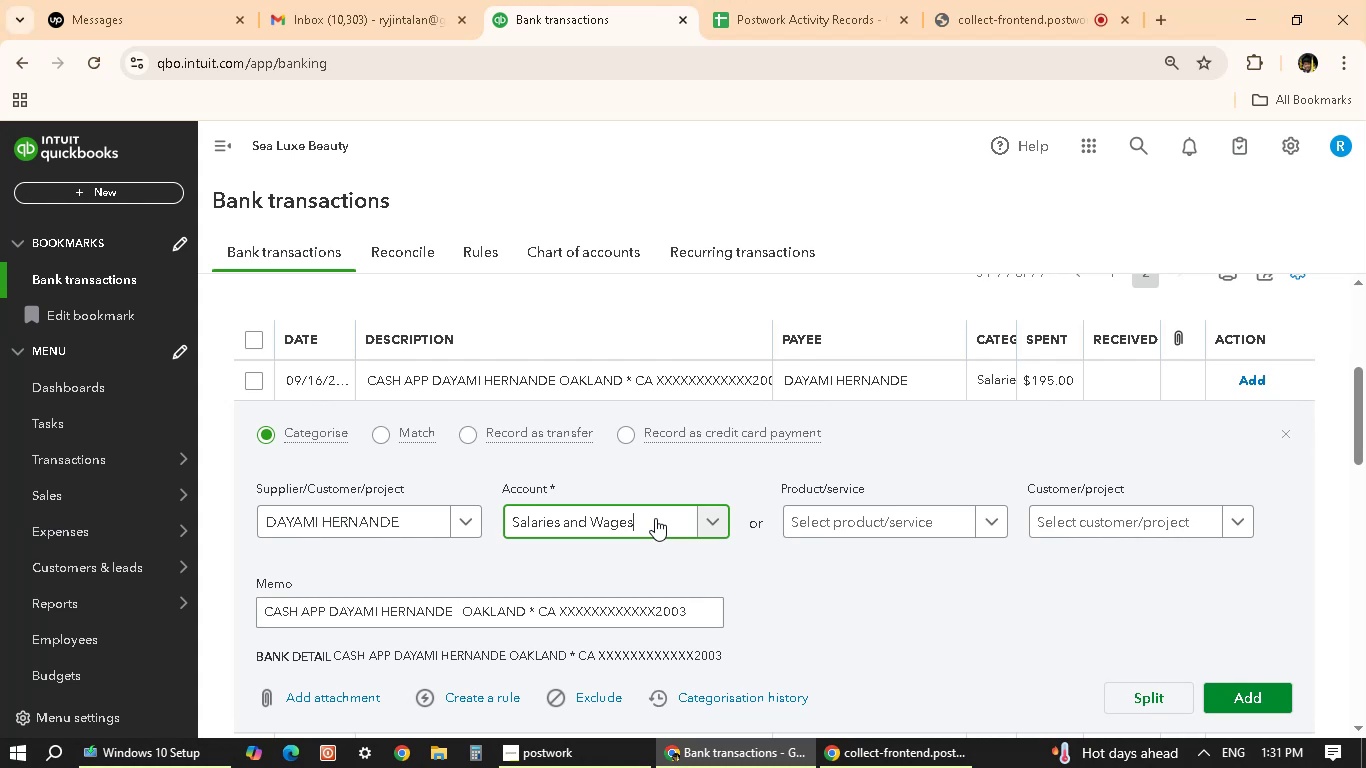 
left_click([871, 584])
 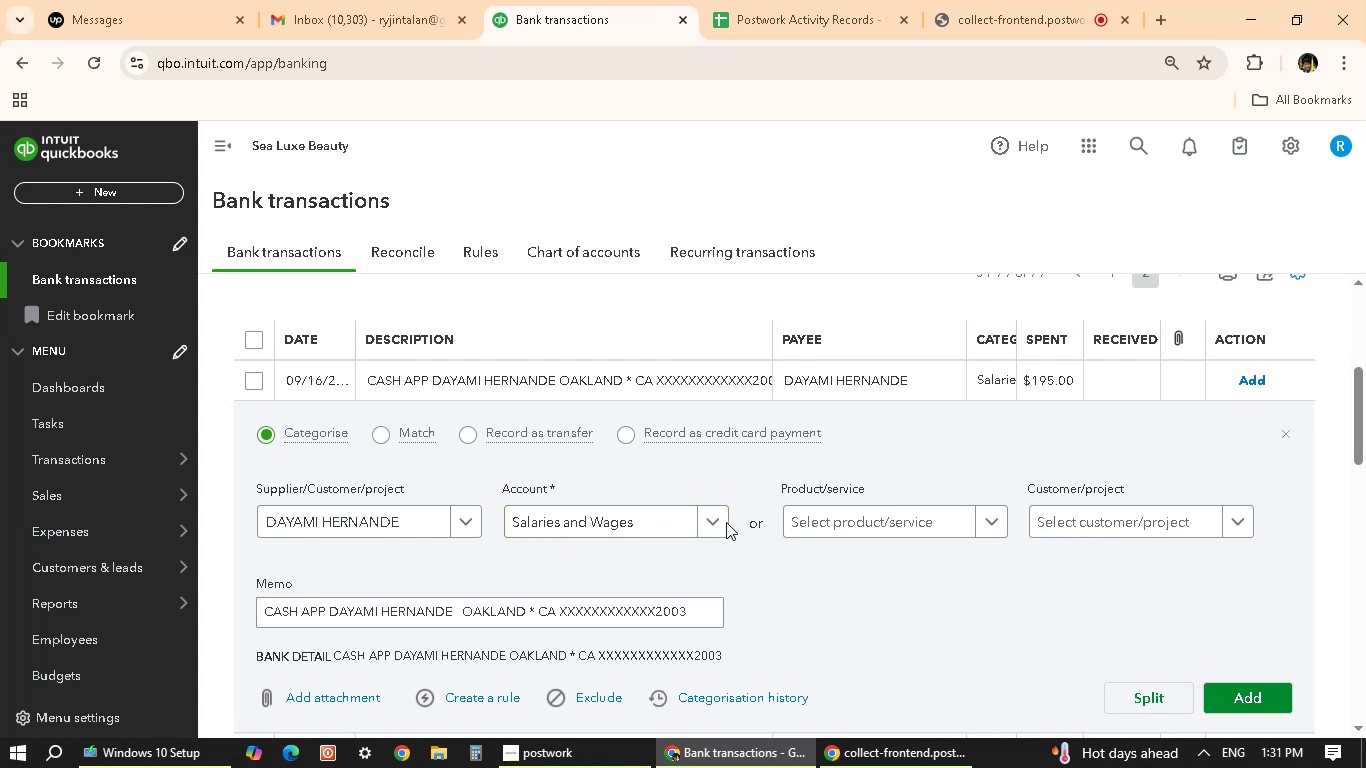 
left_click([719, 521])
 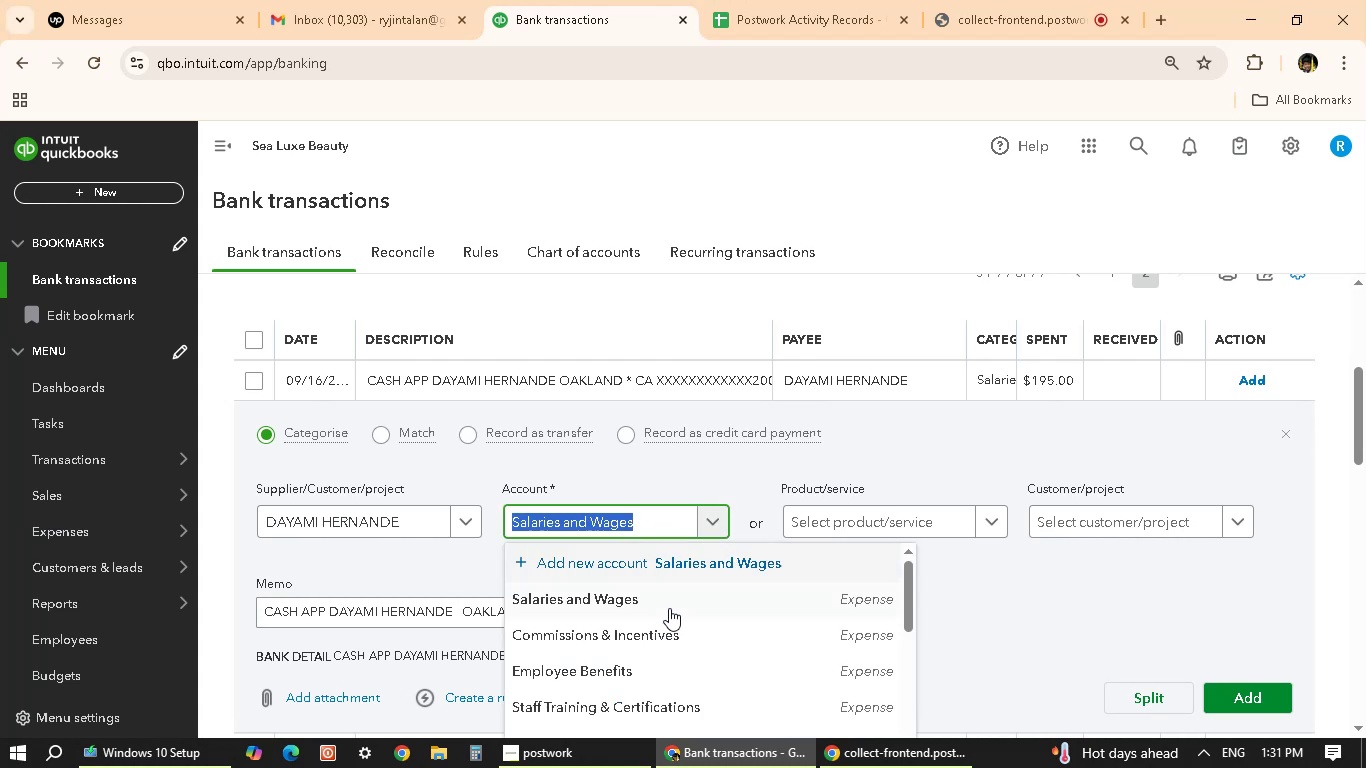 
scroll: coordinate [1093, 612], scroll_direction: down, amount: 4.0
 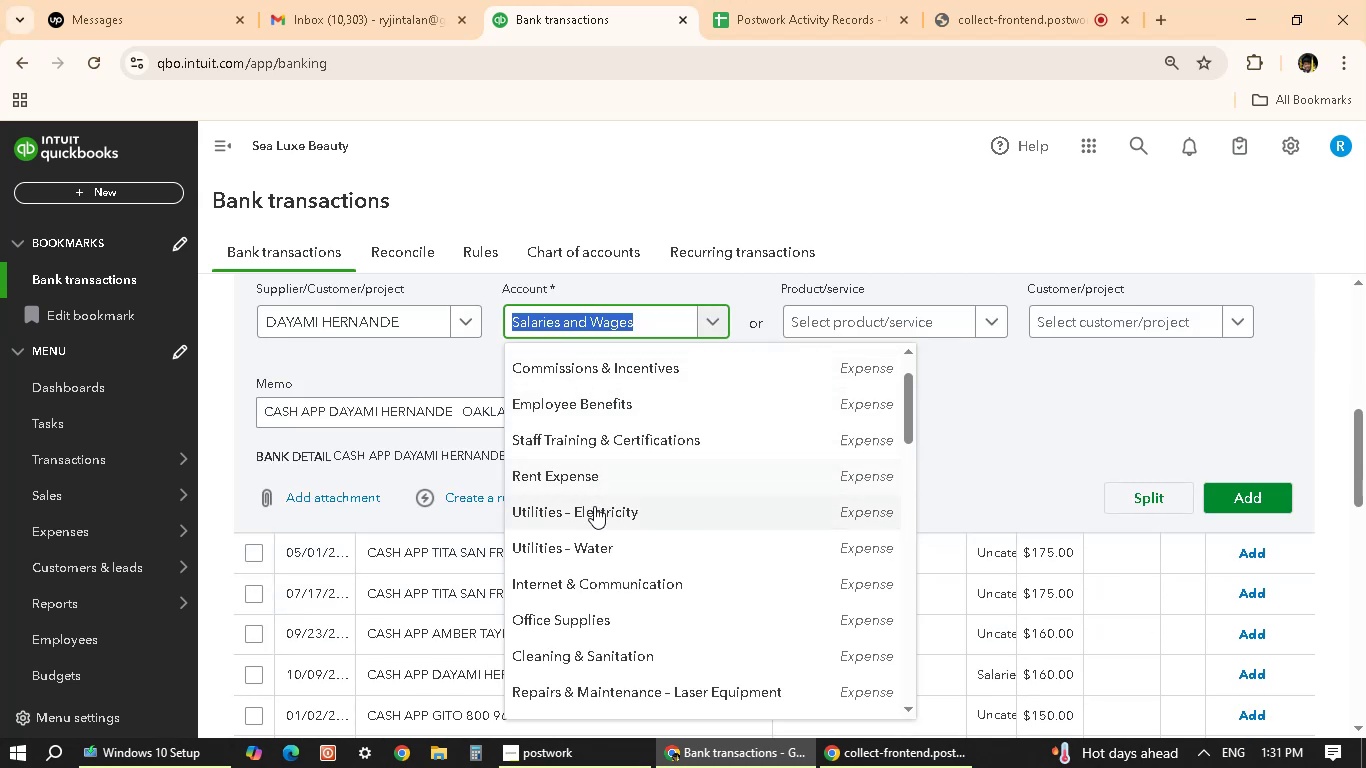 
wait(6.73)
 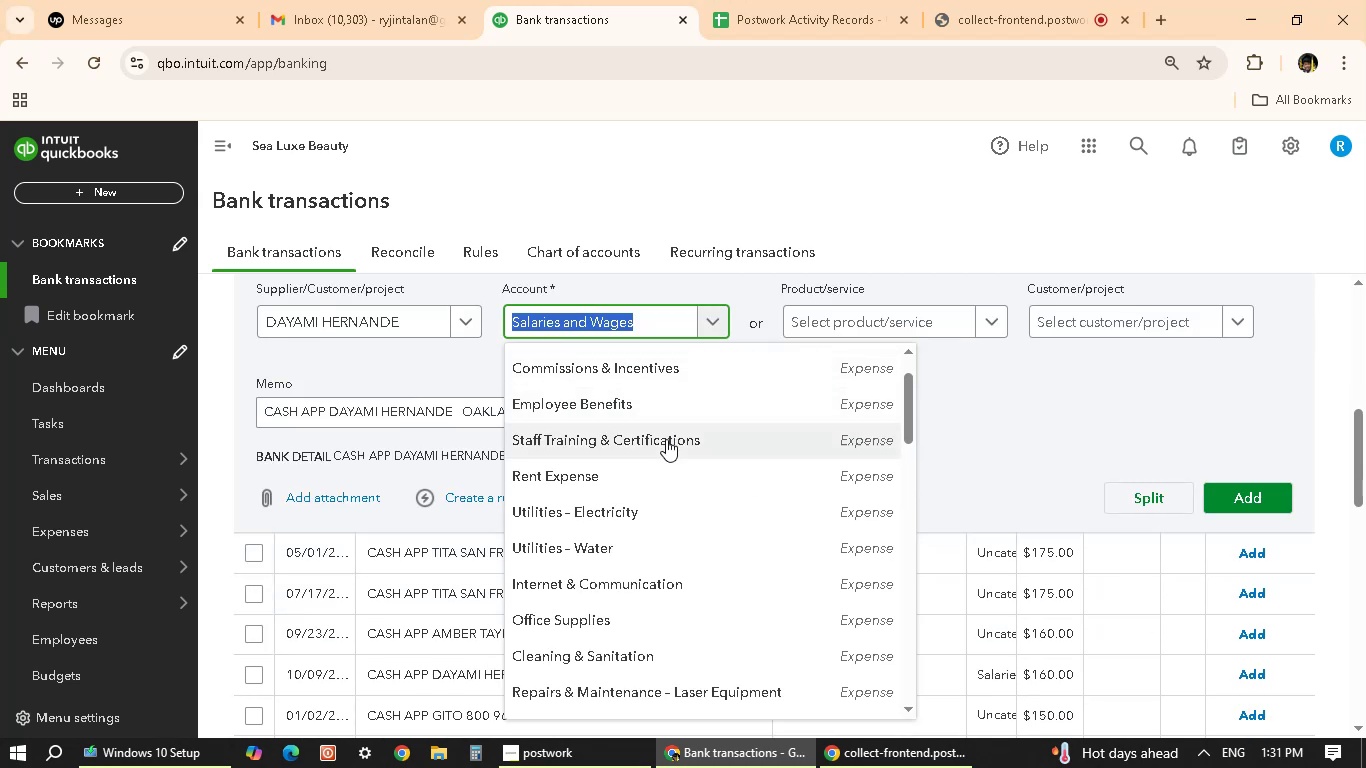 
scroll: coordinate [630, 618], scroll_direction: down, amount: 5.0
 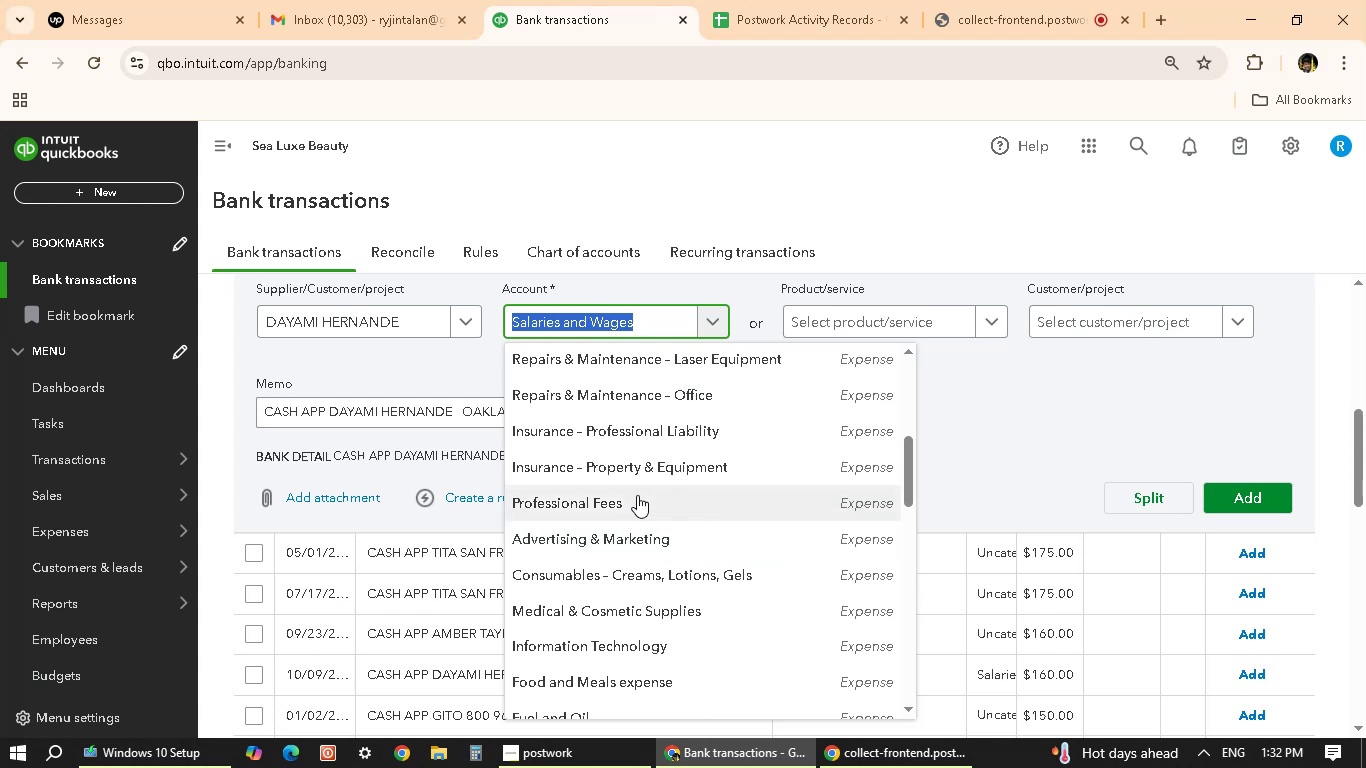 
scroll: coordinate [618, 612], scroll_direction: down, amount: 1.0
 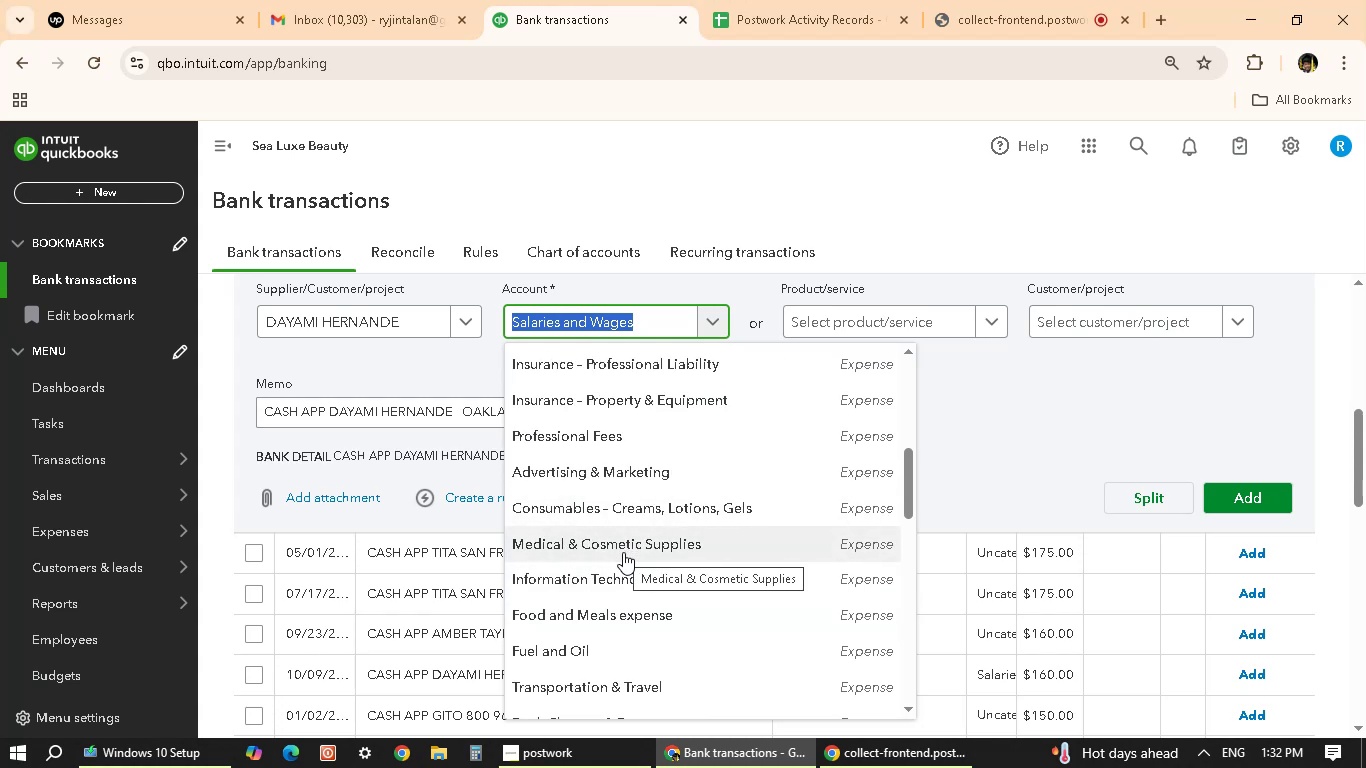 
wait(5.69)
 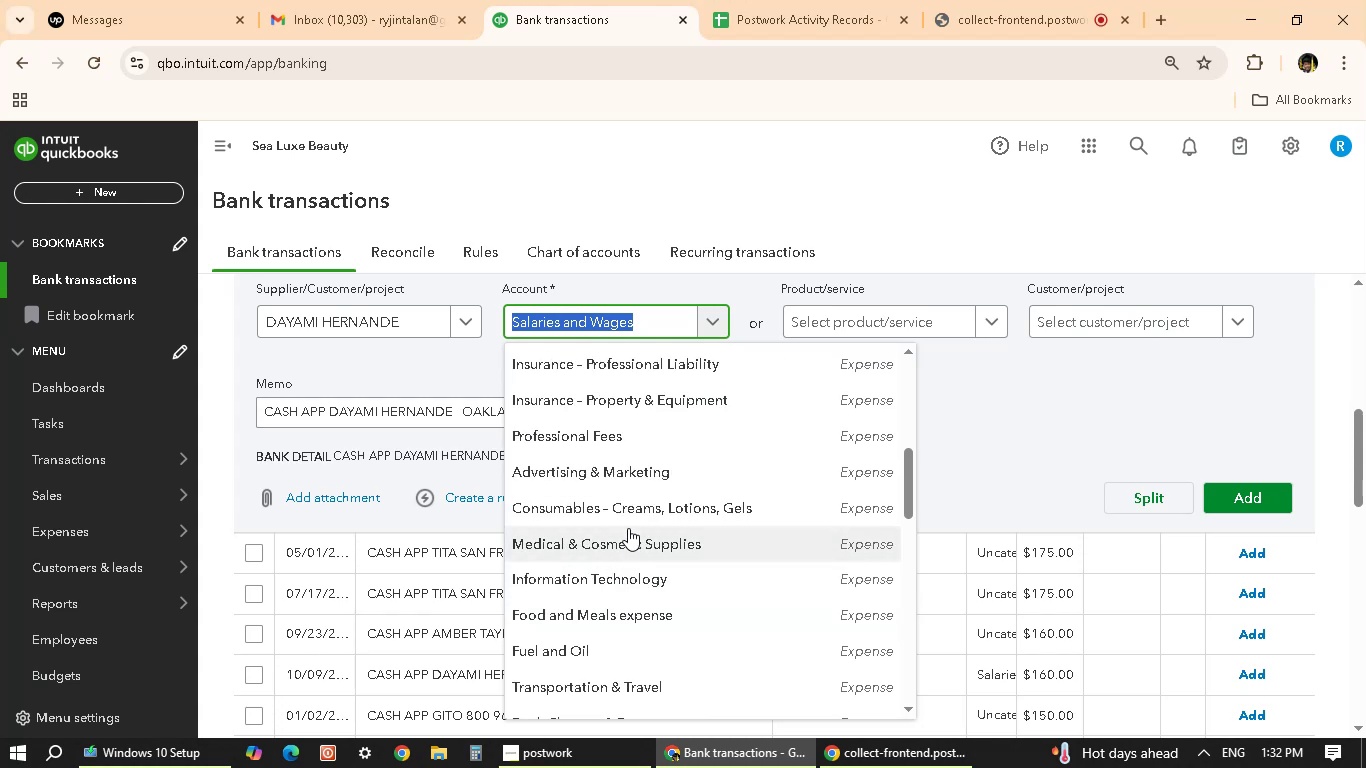 
scroll: coordinate [624, 563], scroll_direction: down, amount: 3.0
 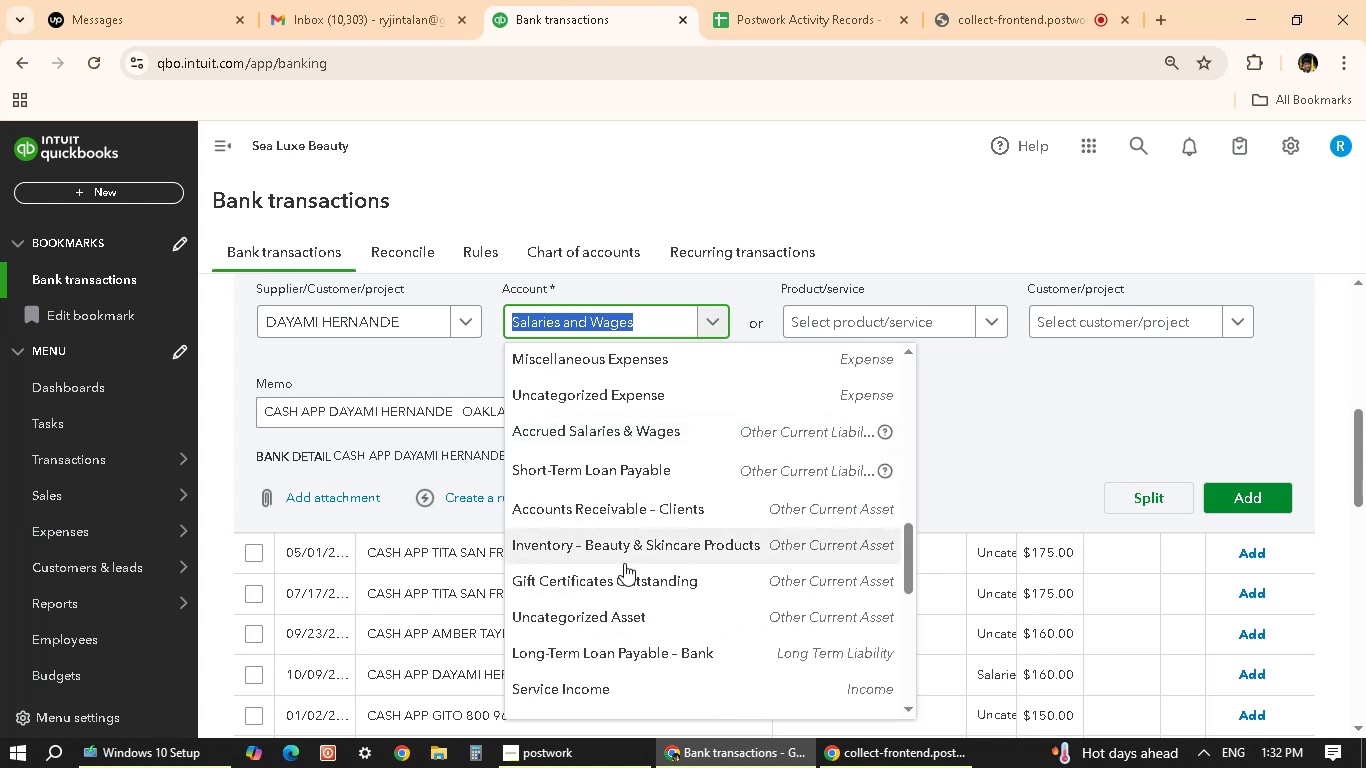 
scroll: coordinate [624, 563], scroll_direction: up, amount: 1.0
 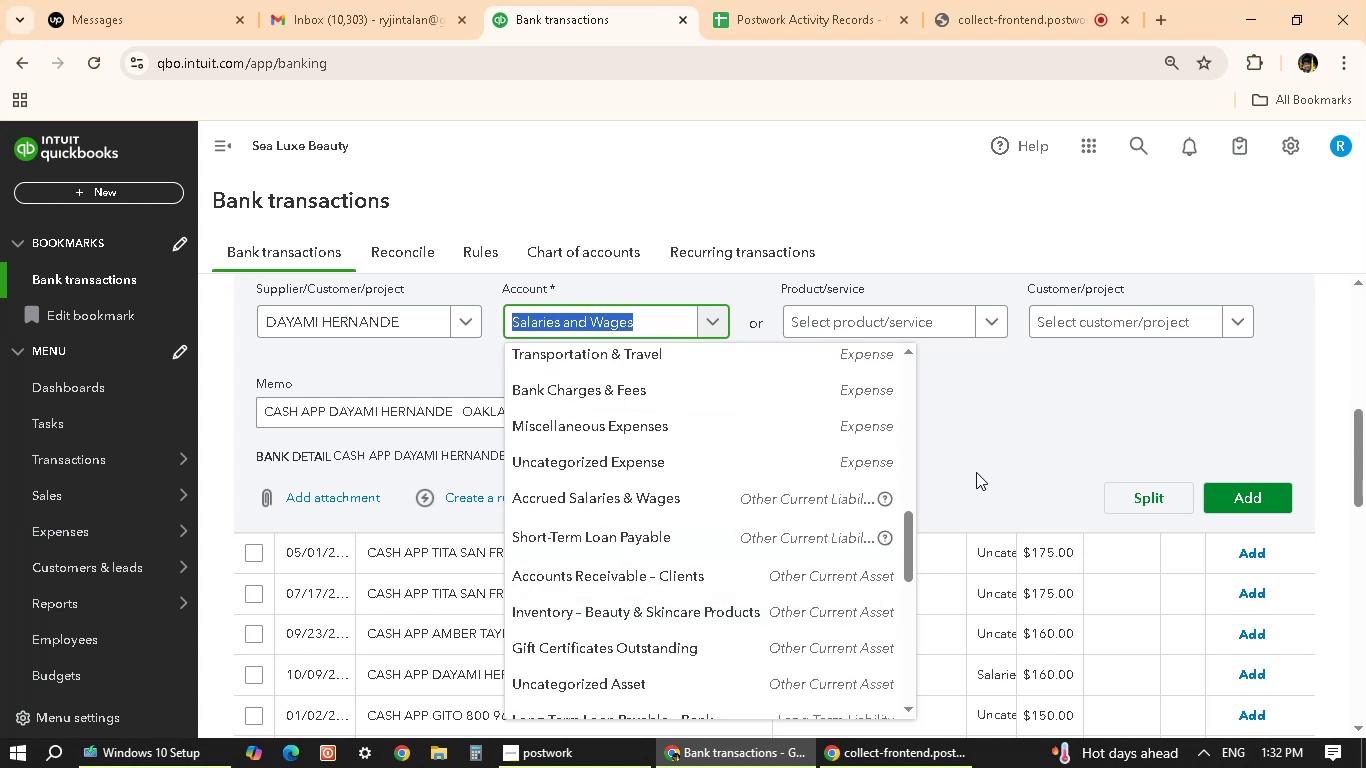 
left_click([982, 420])
 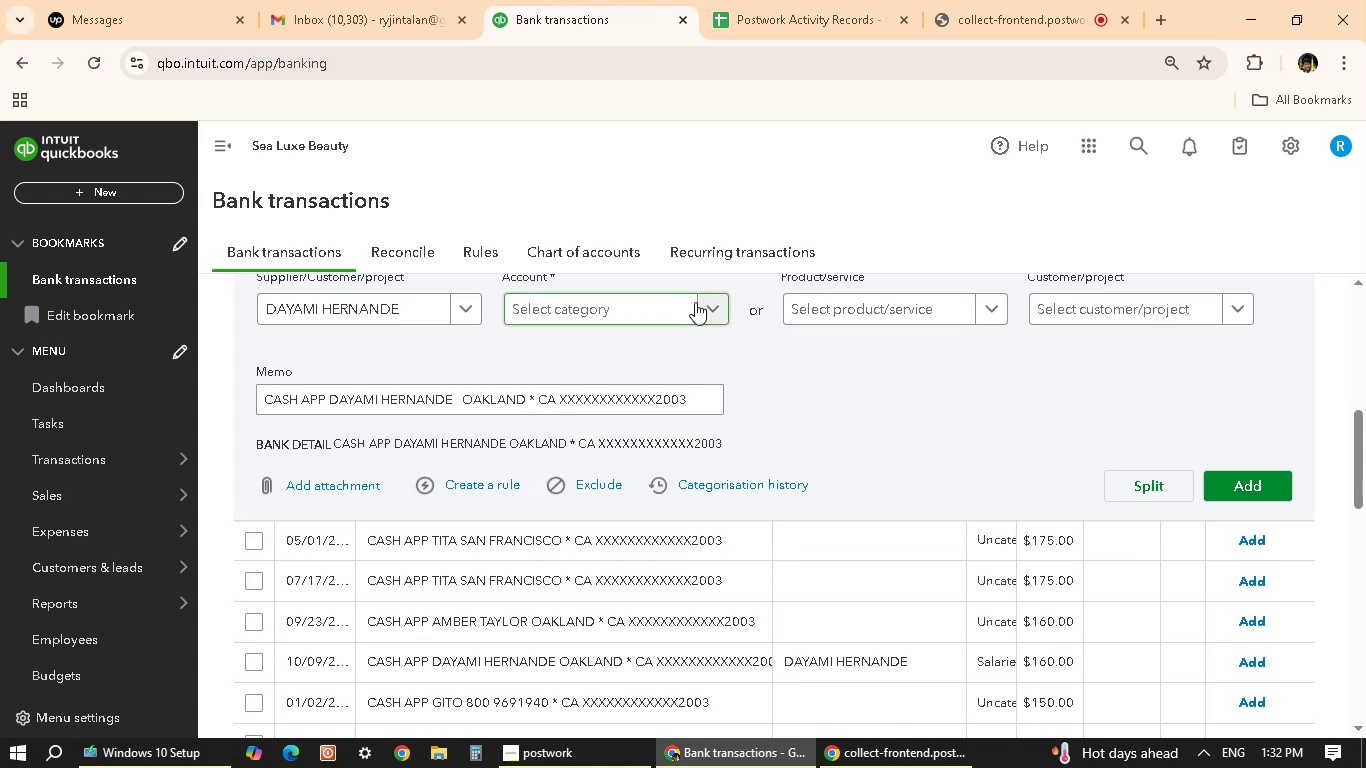 
scroll: coordinate [729, 587], scroll_direction: up, amount: 1.0
 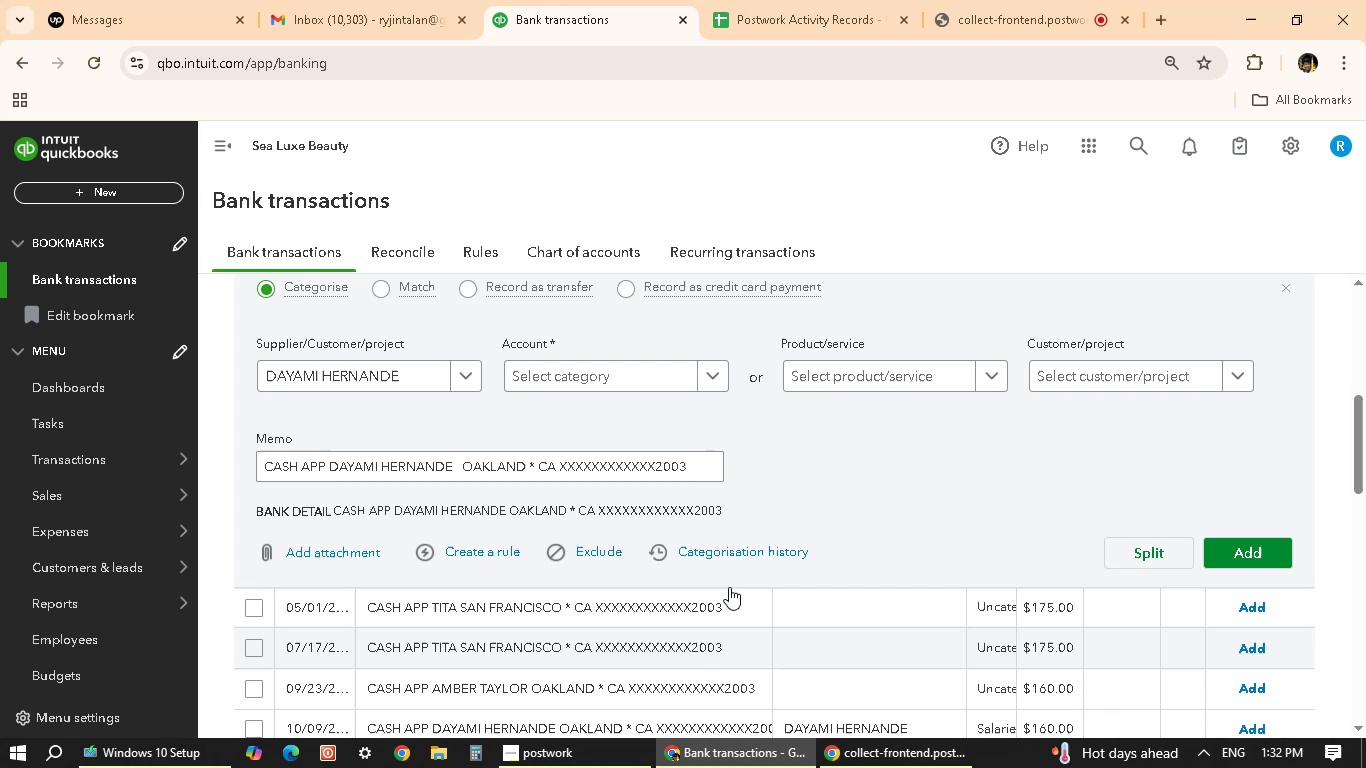 
scroll: coordinate [576, 553], scroll_direction: down, amount: 6.0
 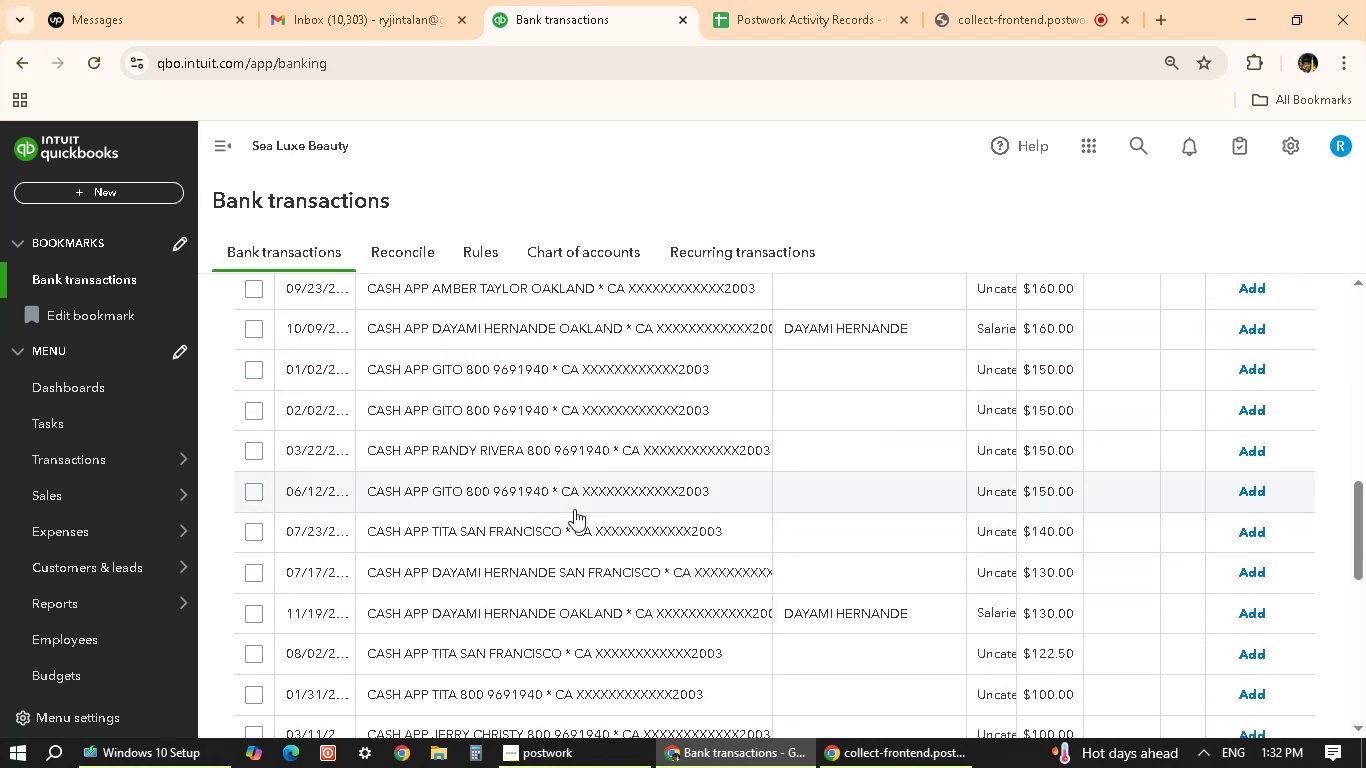 
scroll: coordinate [544, 523], scroll_direction: up, amount: 3.0
 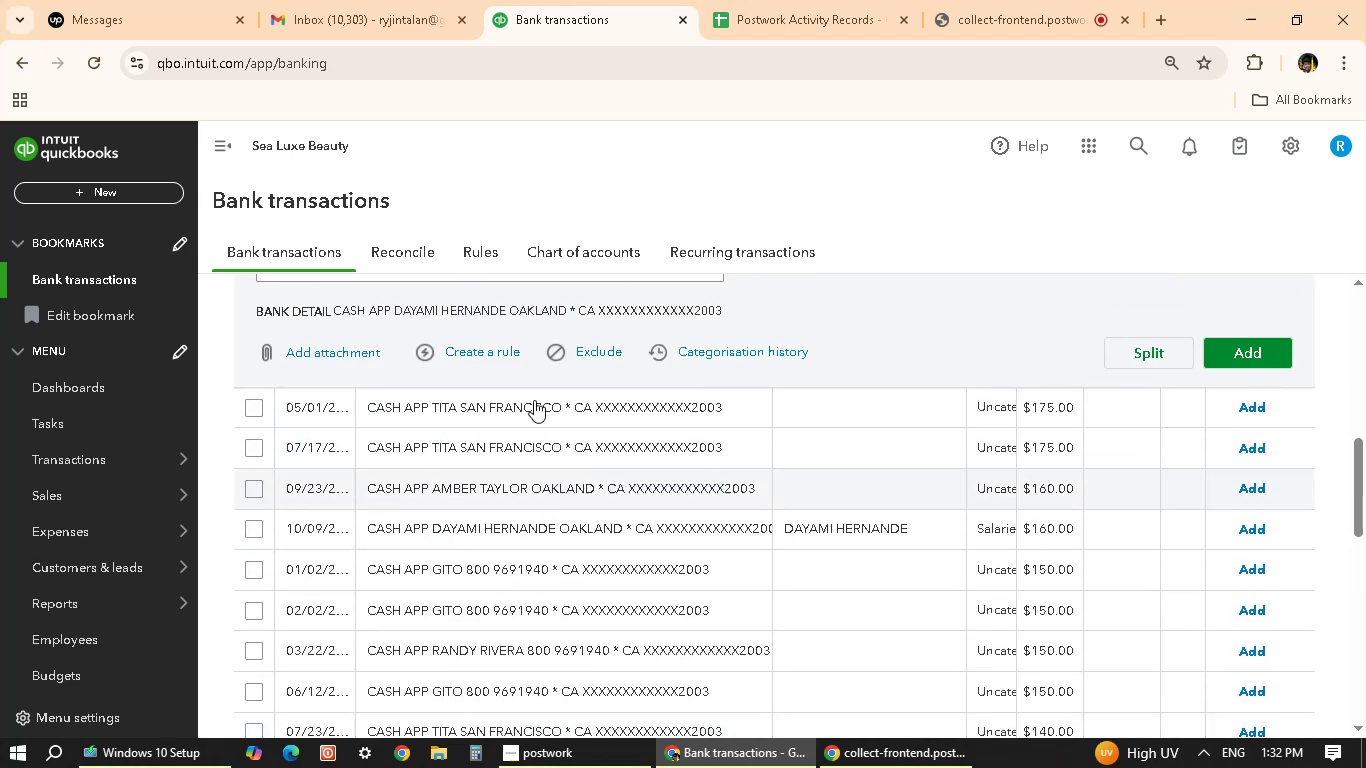 
scroll: coordinate [538, 534], scroll_direction: down, amount: 3.0
 